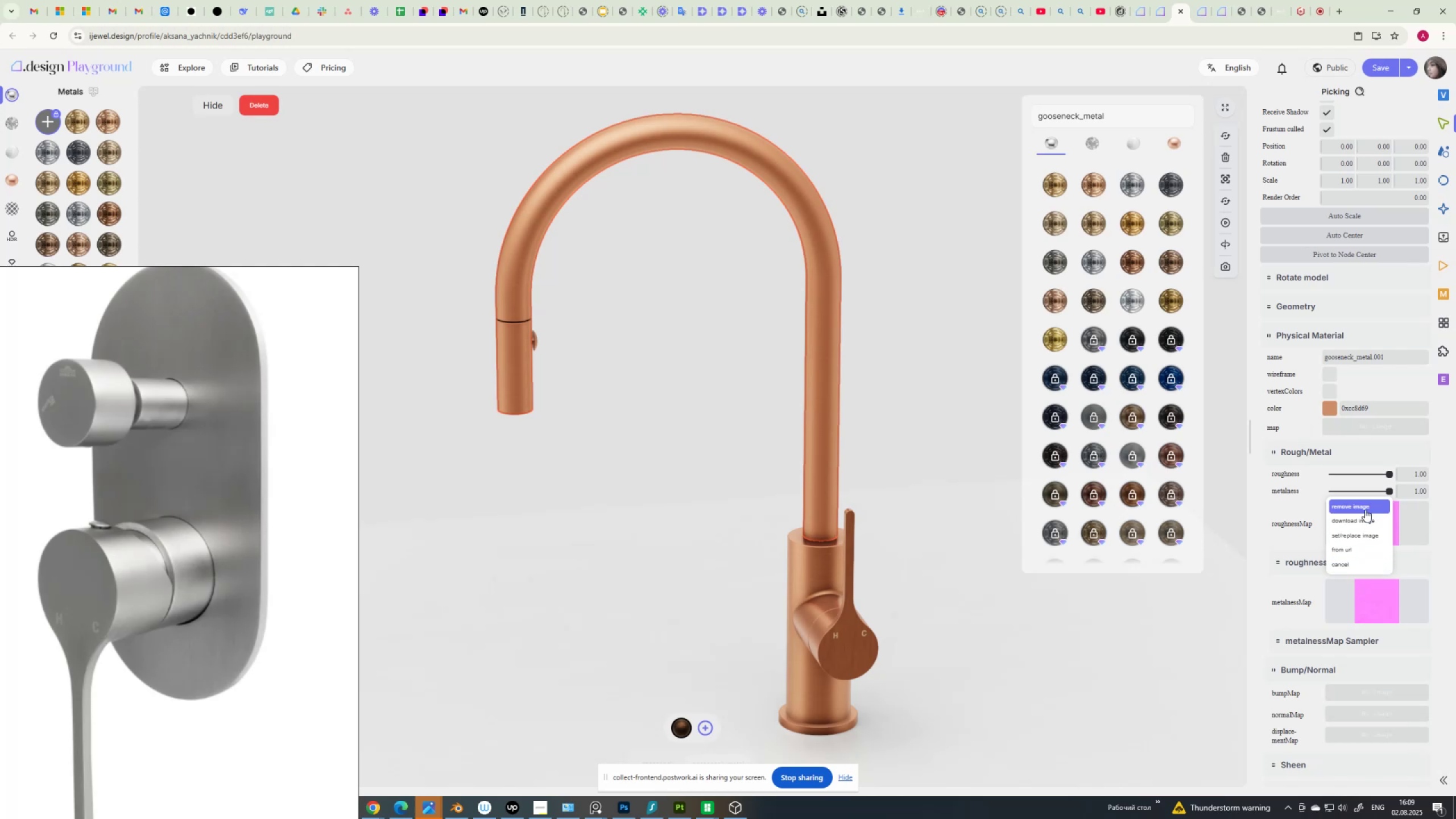 
left_click([1366, 507])
 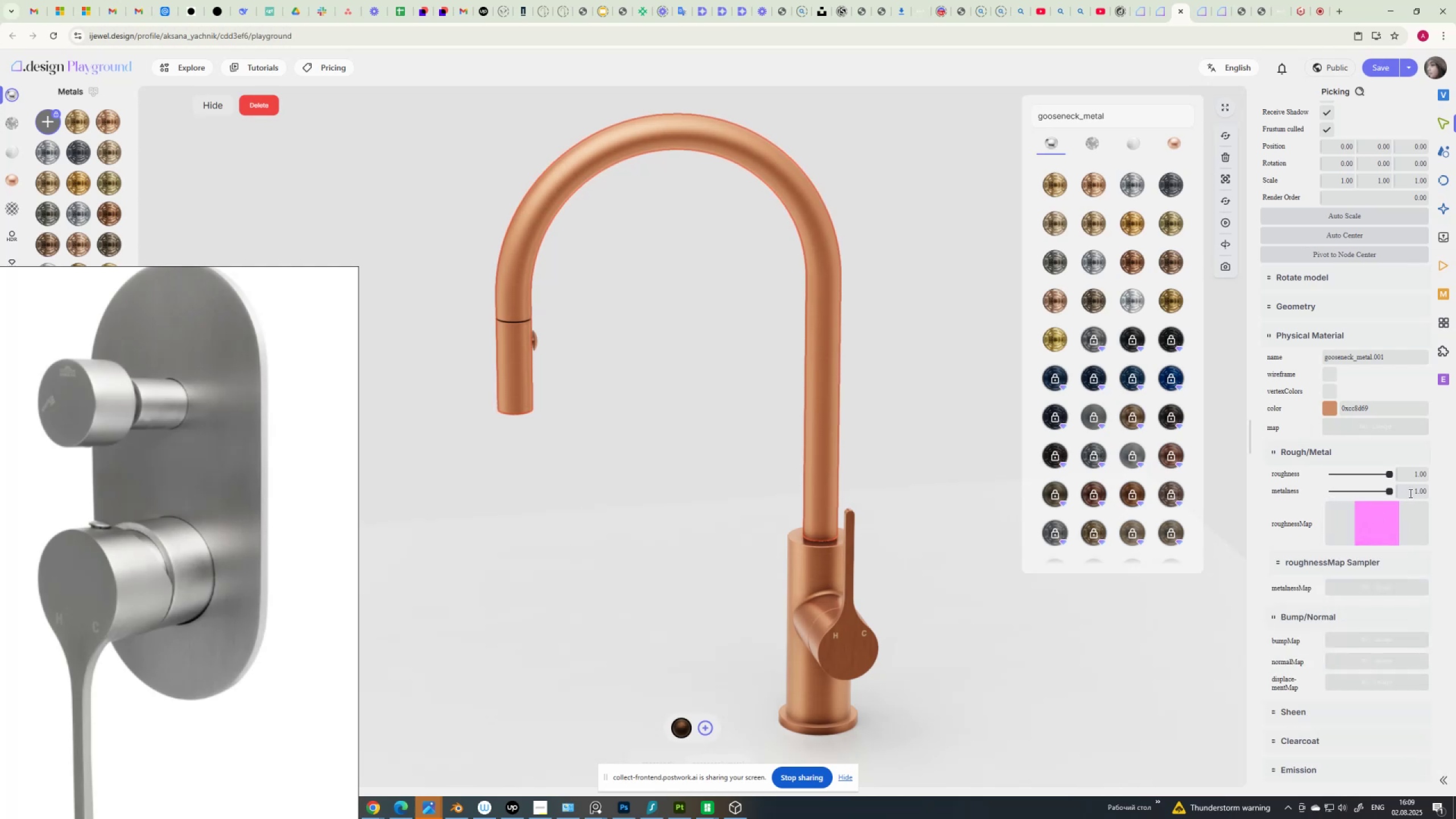 
left_click_drag(start_coordinate=[1412, 492], to_coordinate=[1433, 499])
 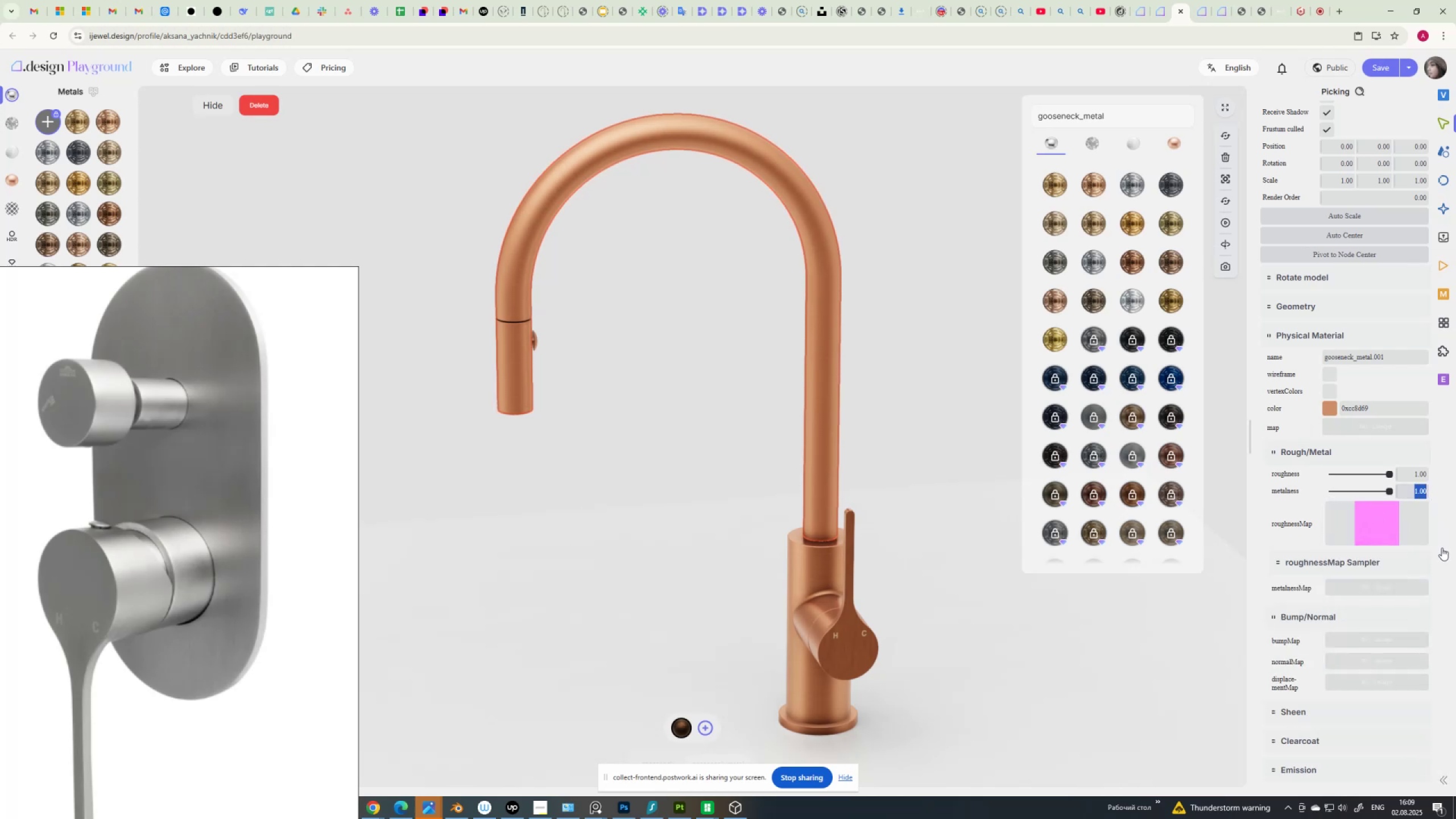 
key(Numpad0)
 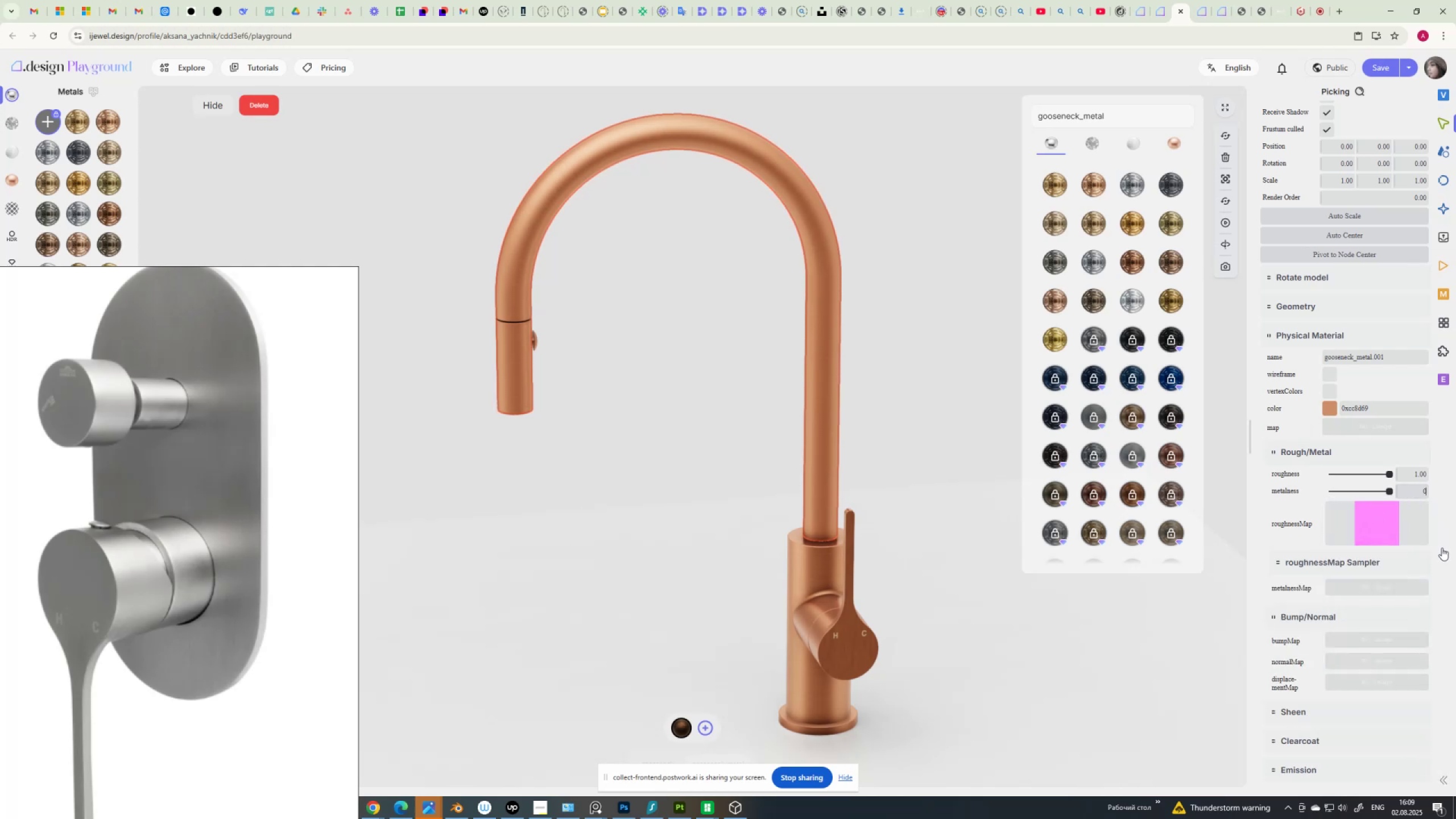 
key(NumpadDecimal)
 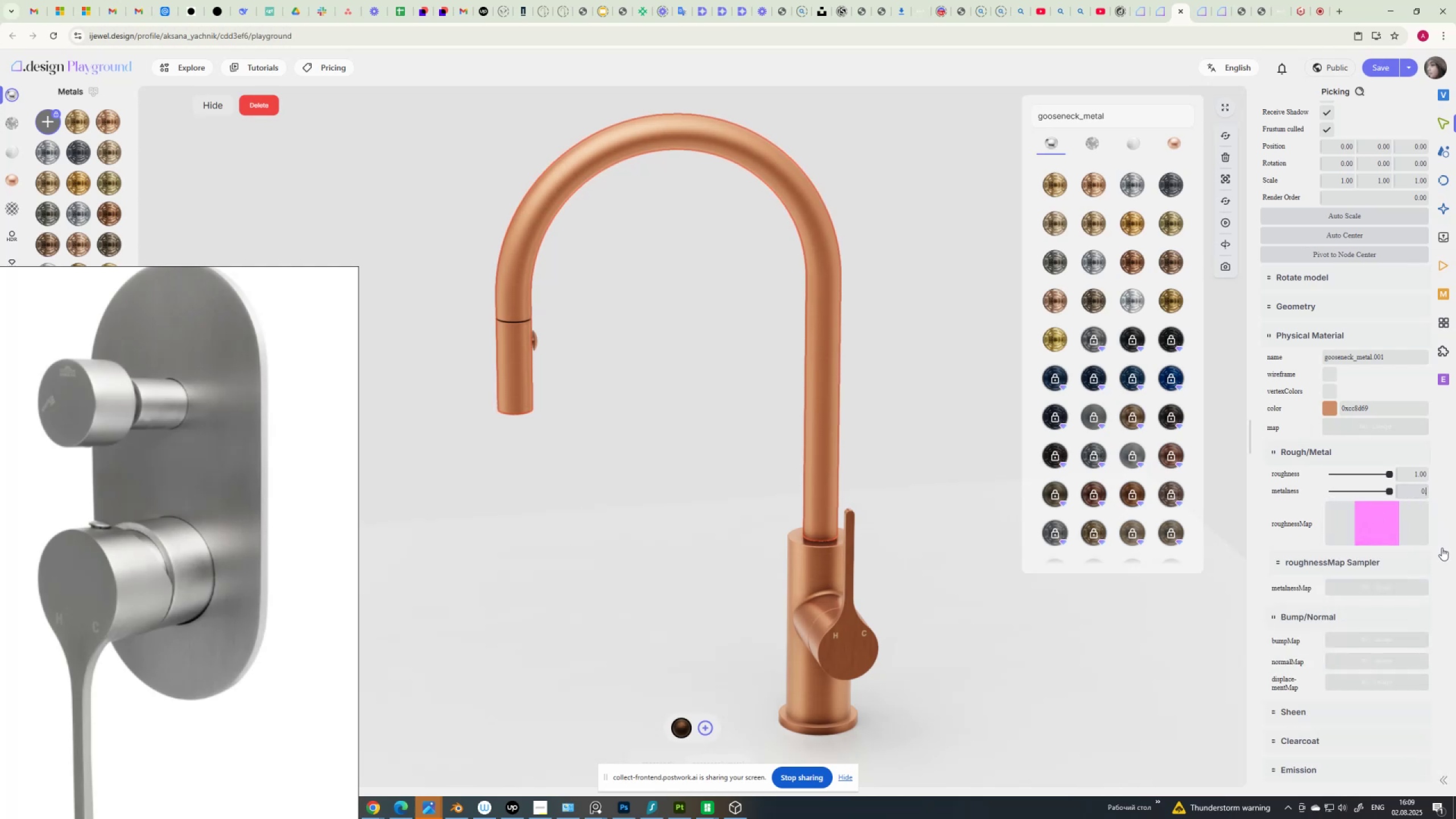 
key(Numpad7)
 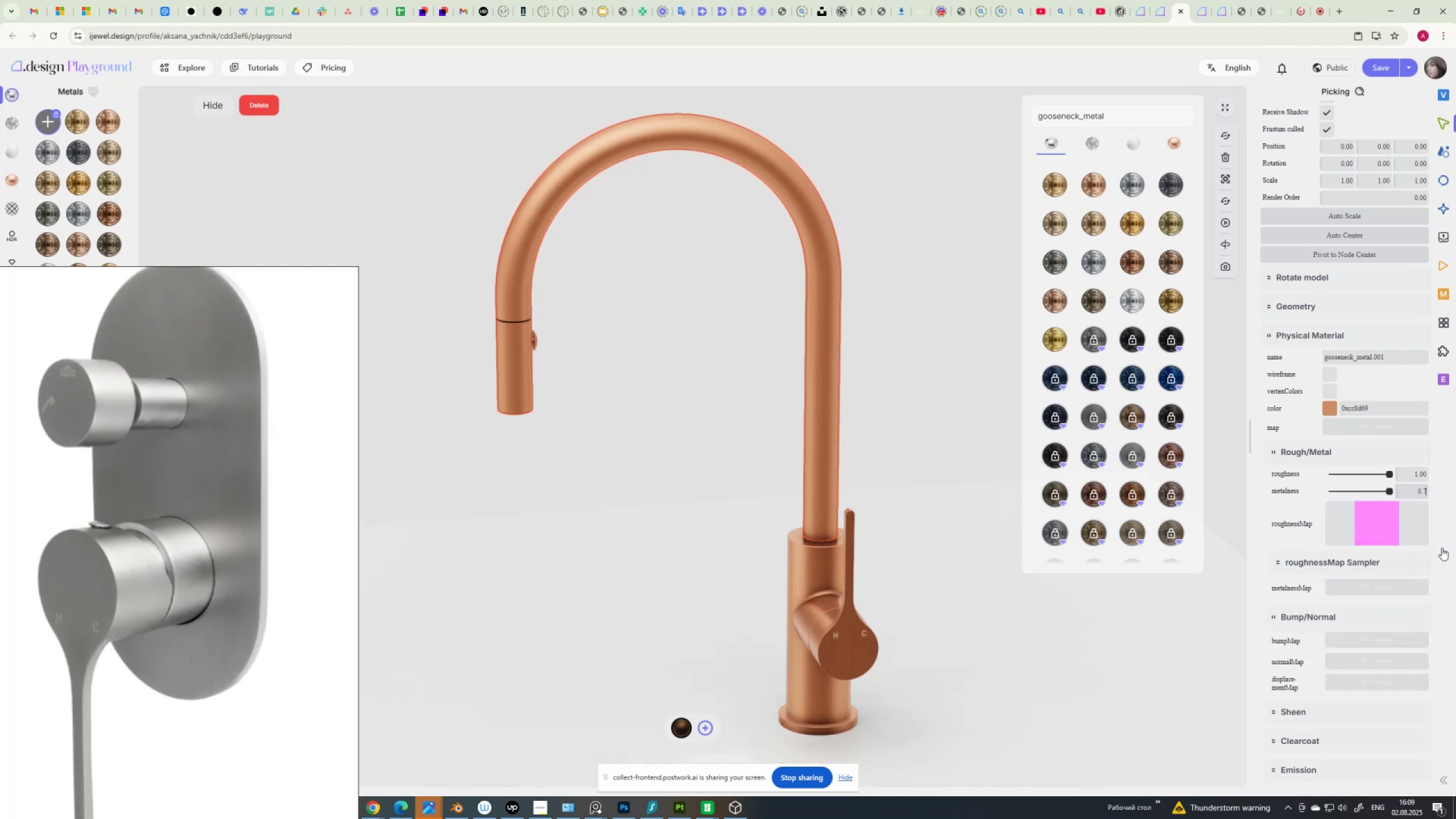 
key(Numpad5)
 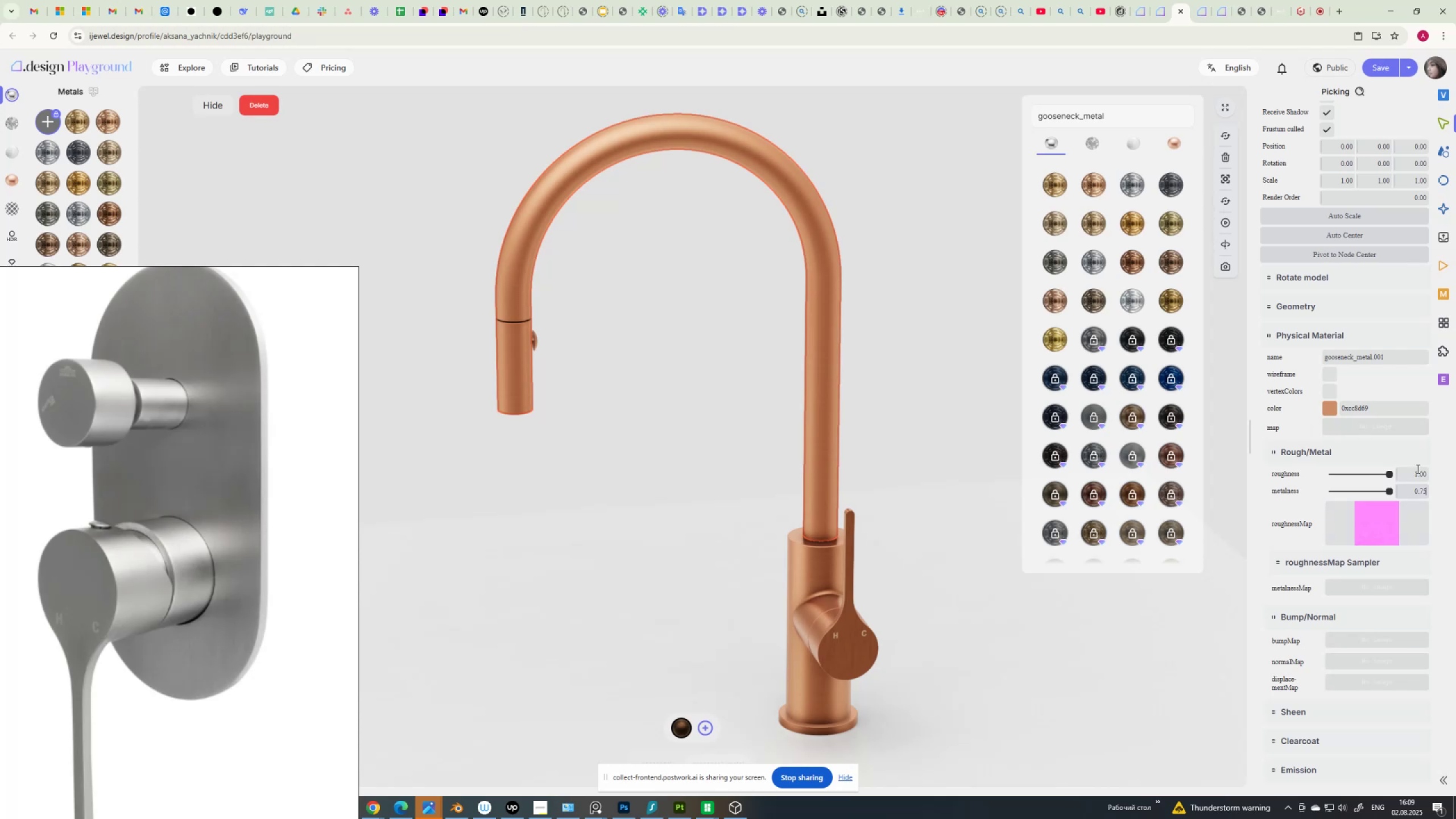 
left_click_drag(start_coordinate=[1413, 477], to_coordinate=[1445, 480])
 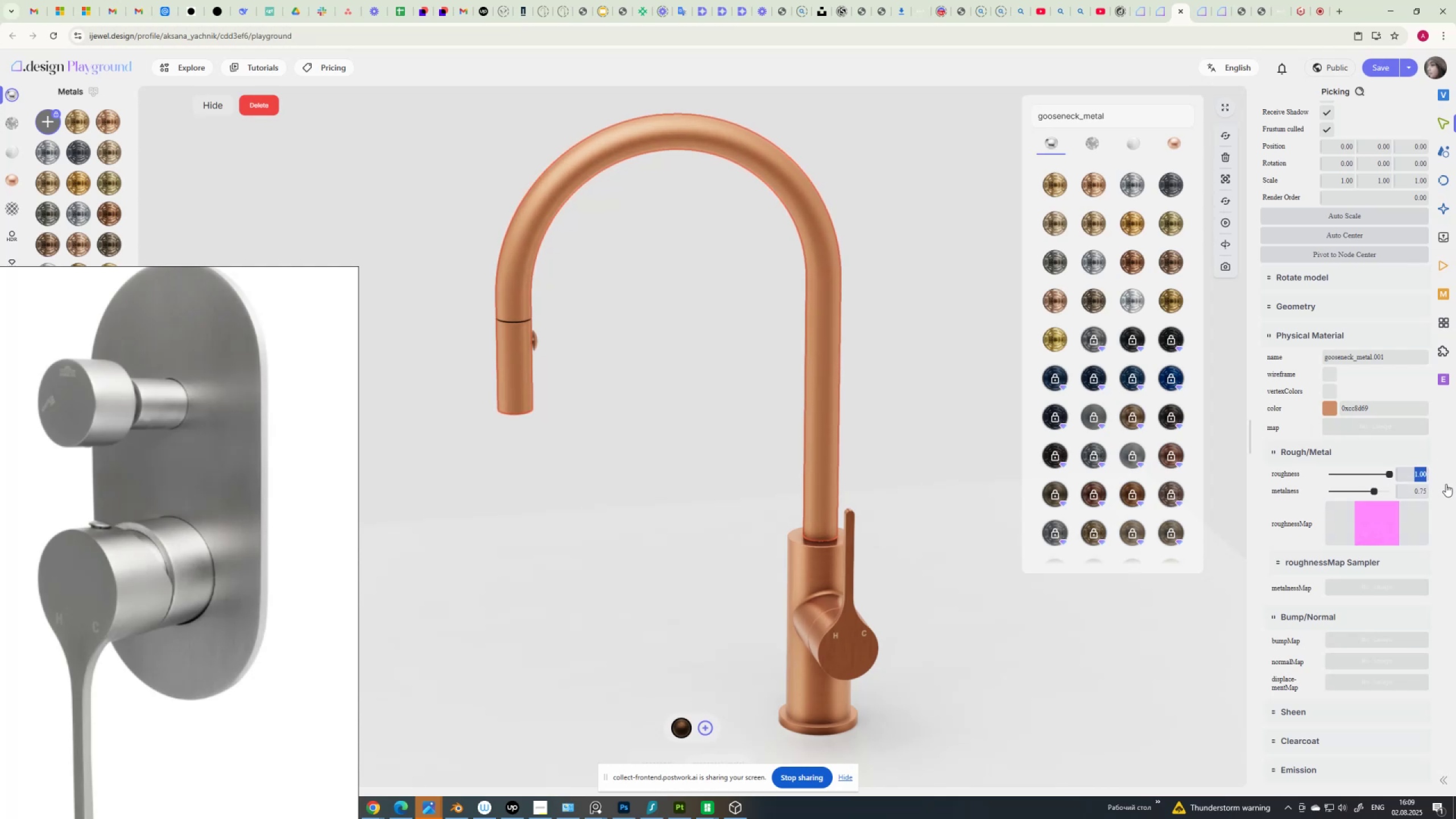 
key(Numpad0)
 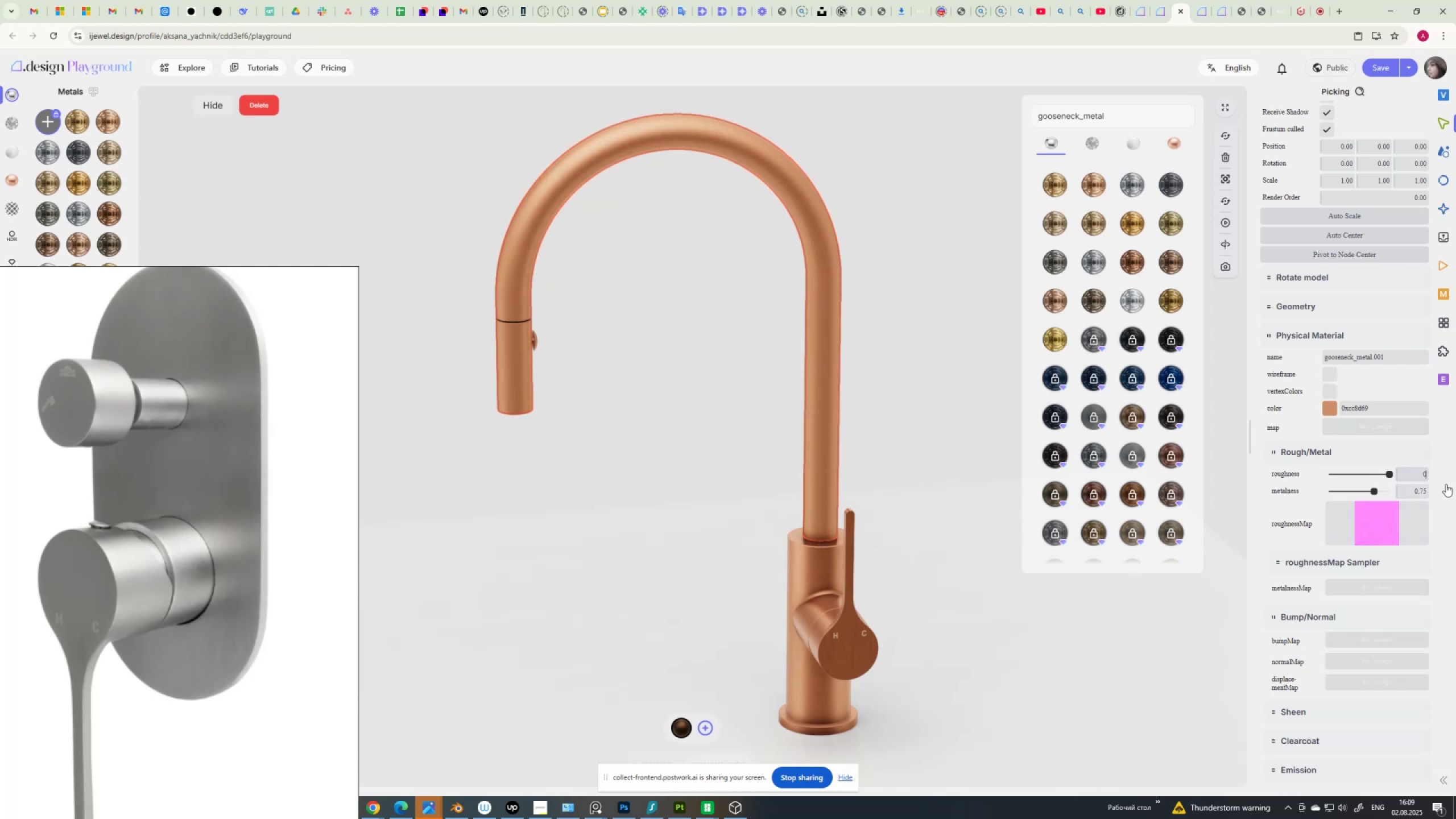 
key(NumpadDecimal)
 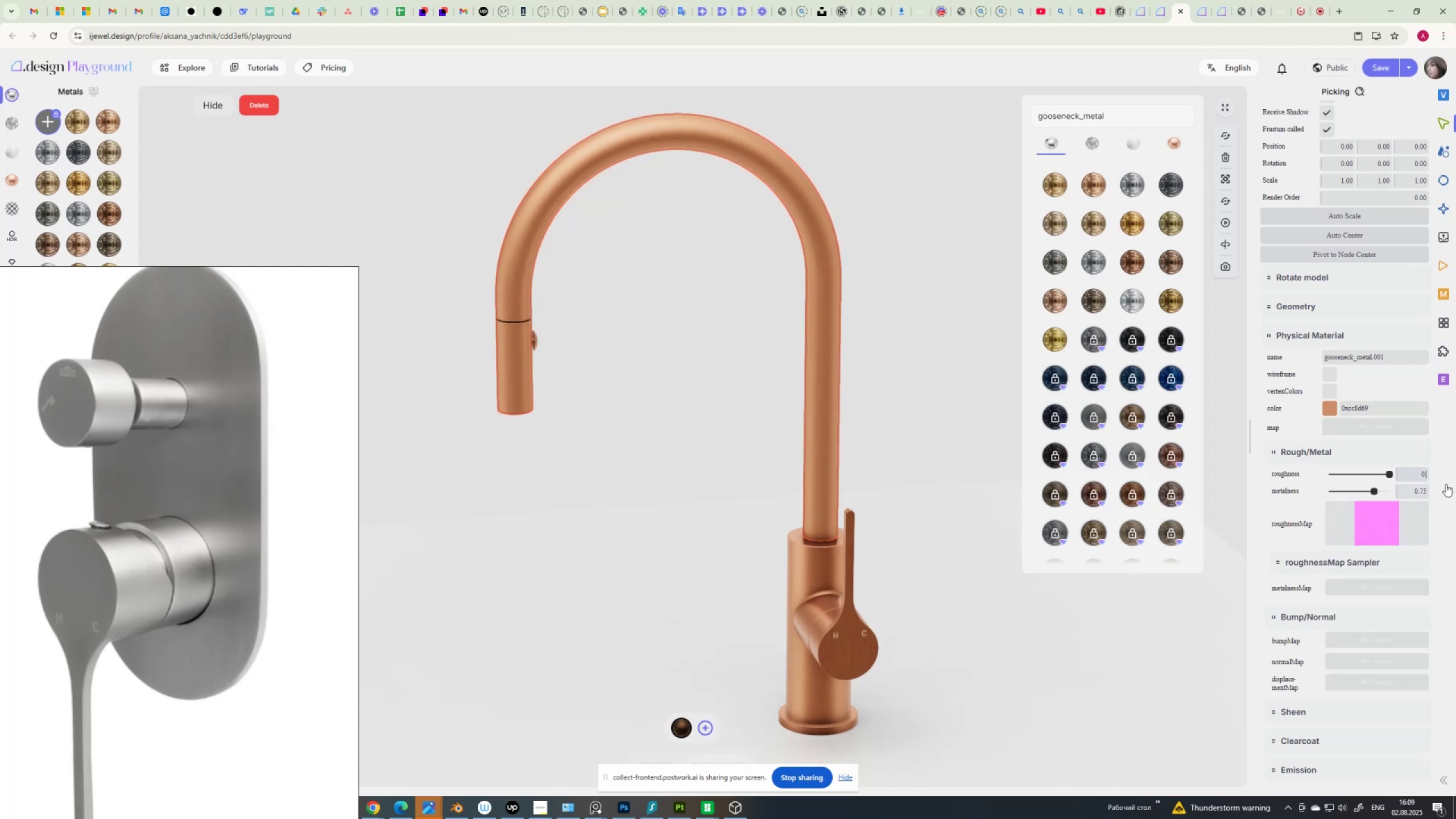 
key(Numpad7)
 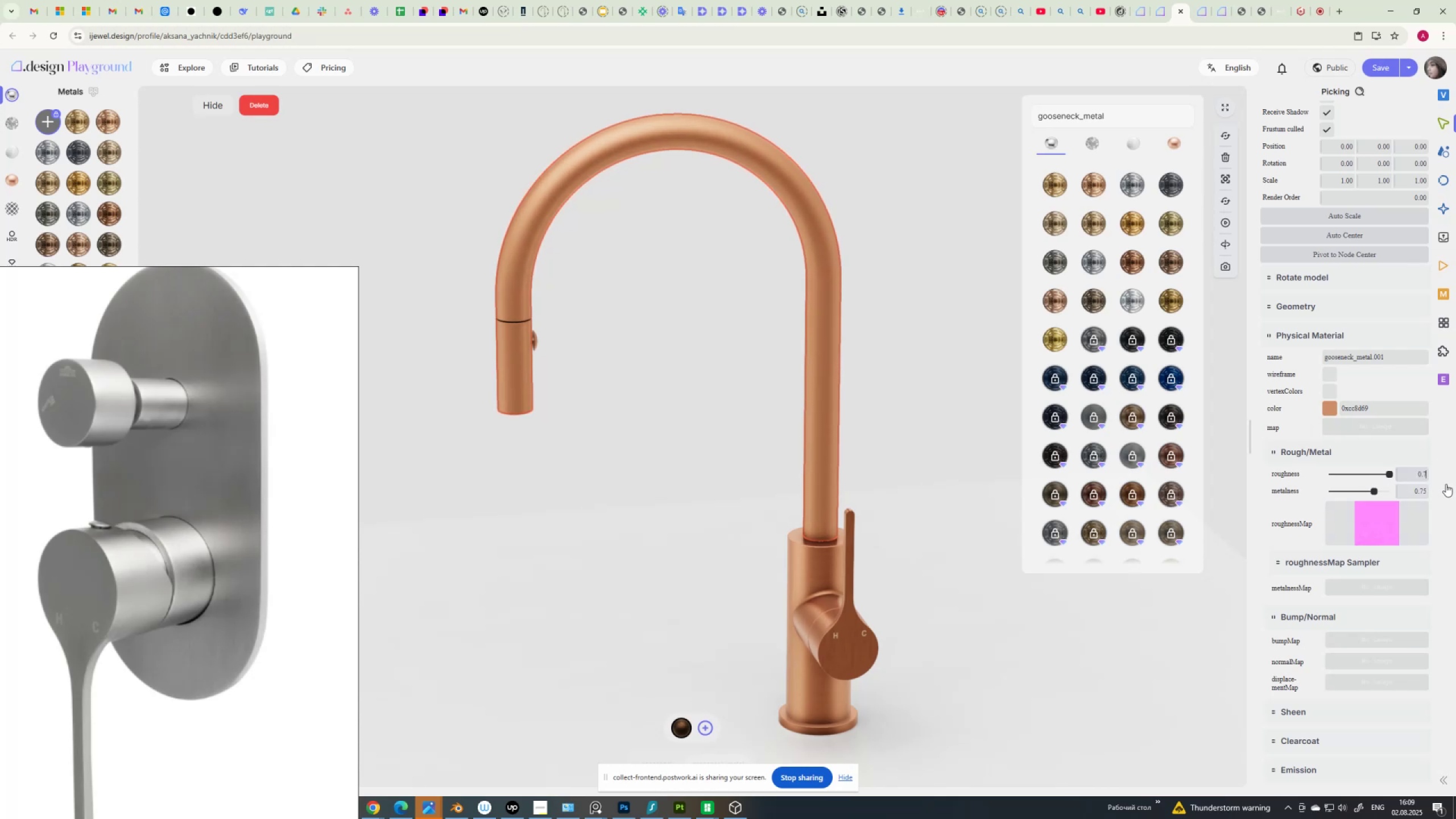 
key(Numpad5)
 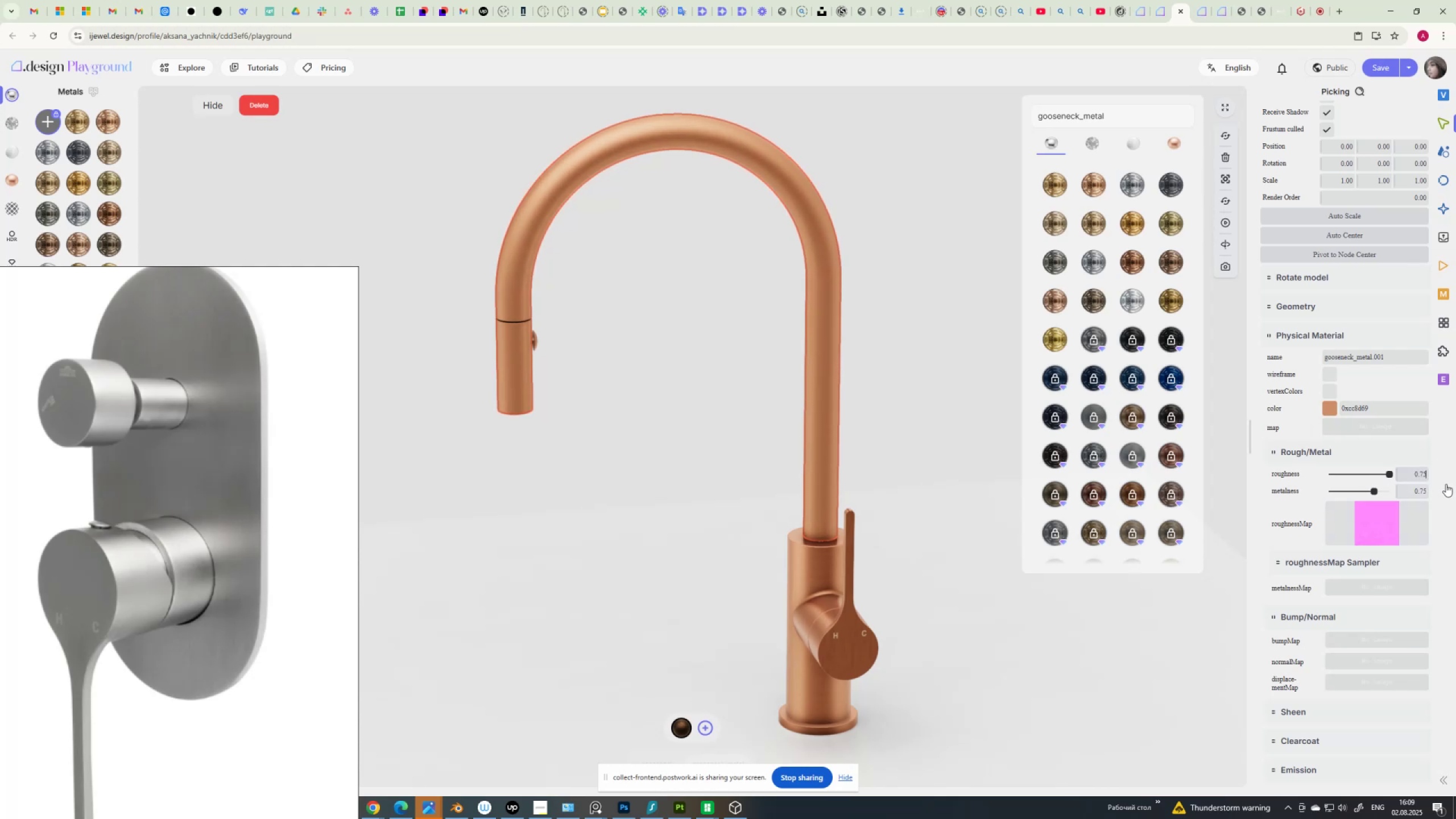 
key(NumpadEnter)
 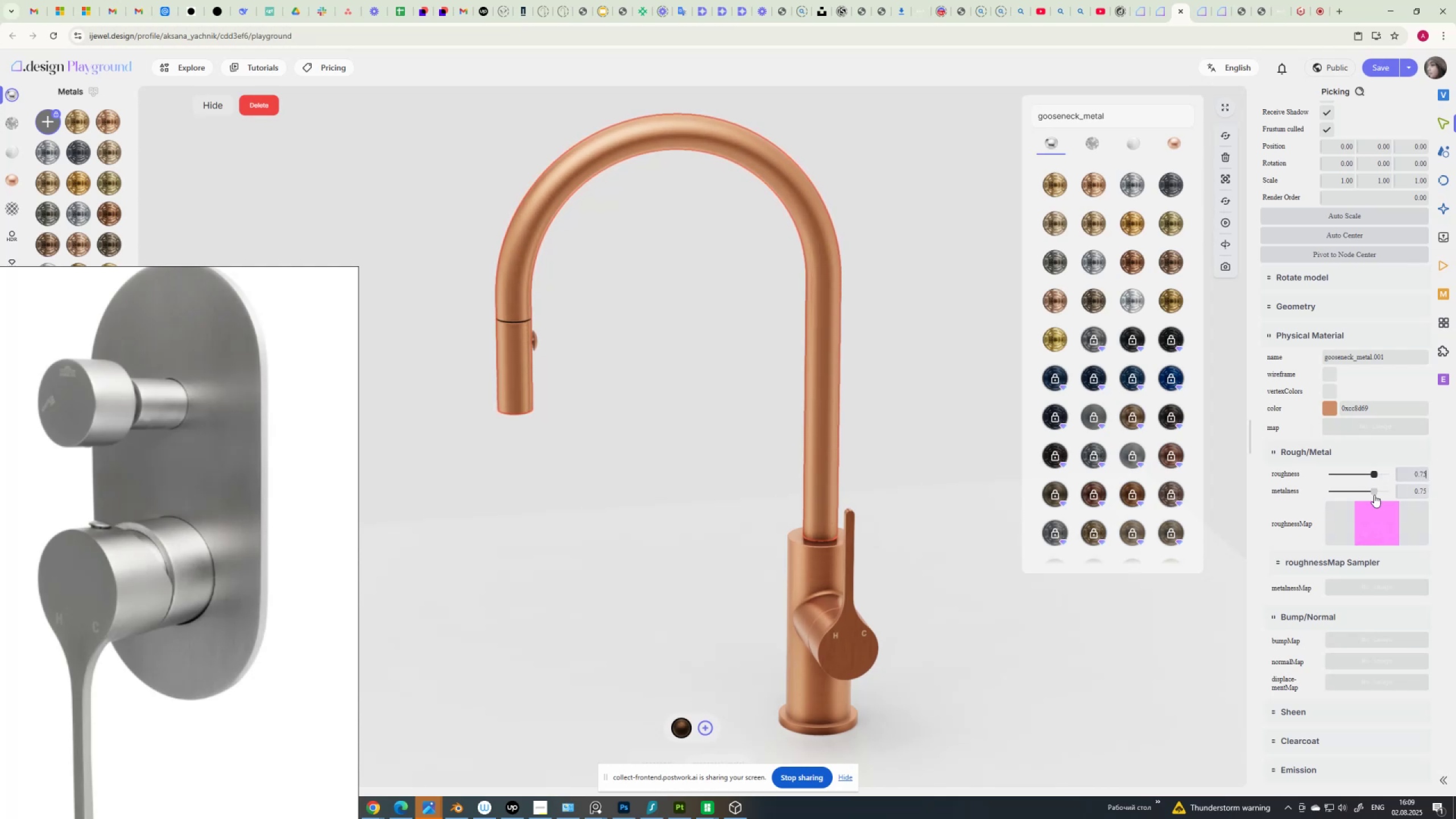 
left_click_drag(start_coordinate=[1376, 493], to_coordinate=[1395, 495])
 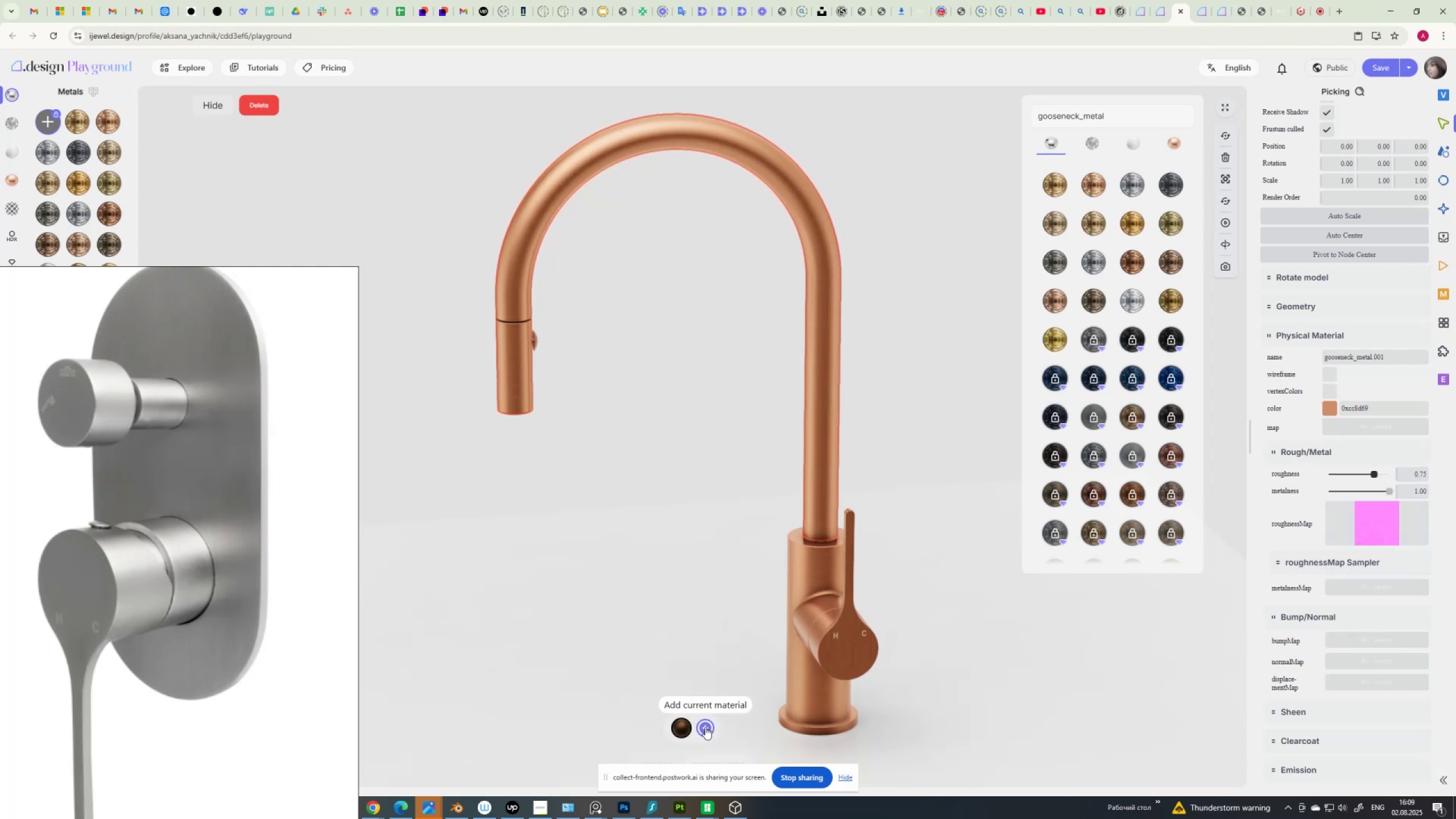 
wait(5.86)
 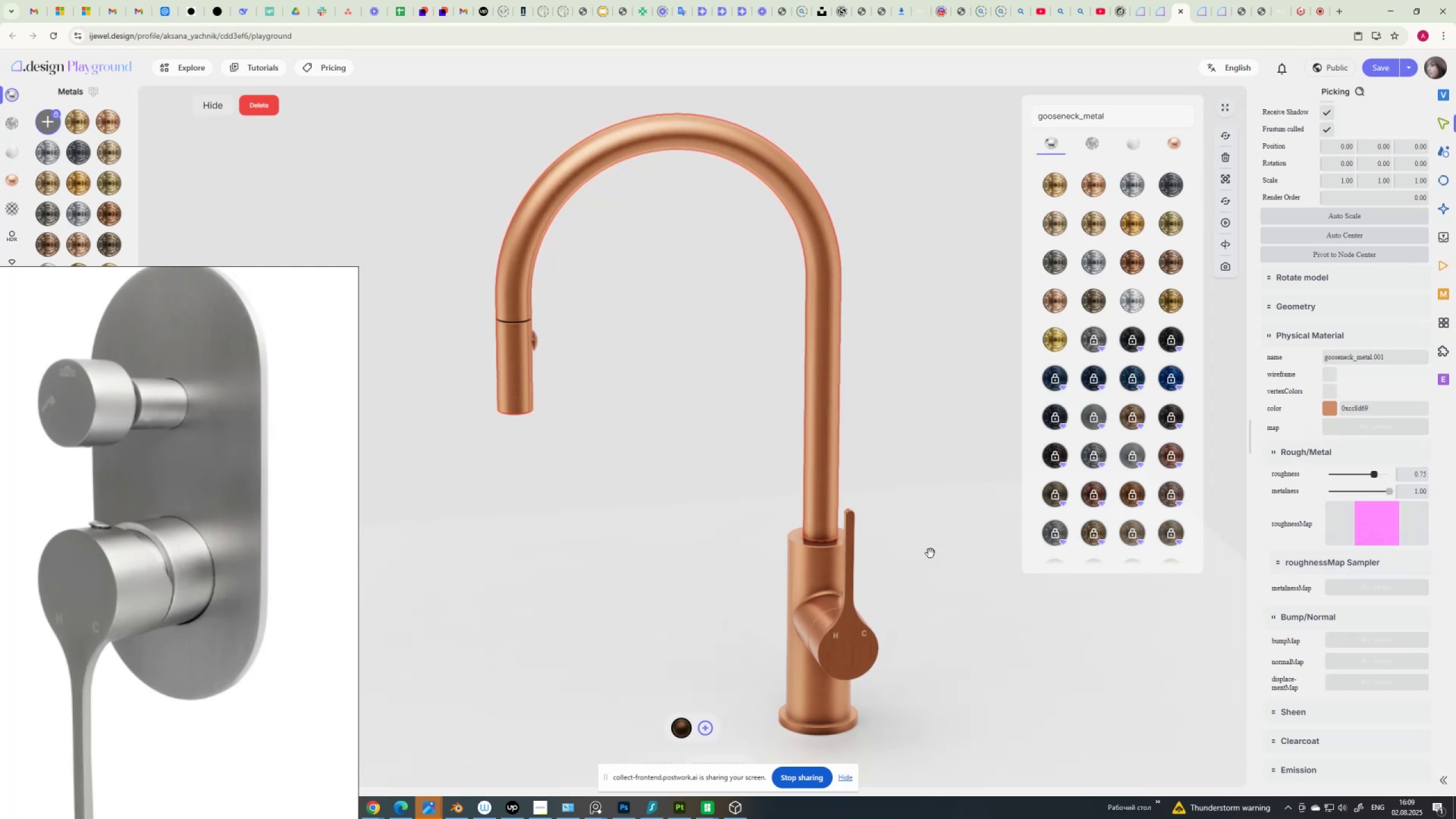 
left_click([705, 727])
 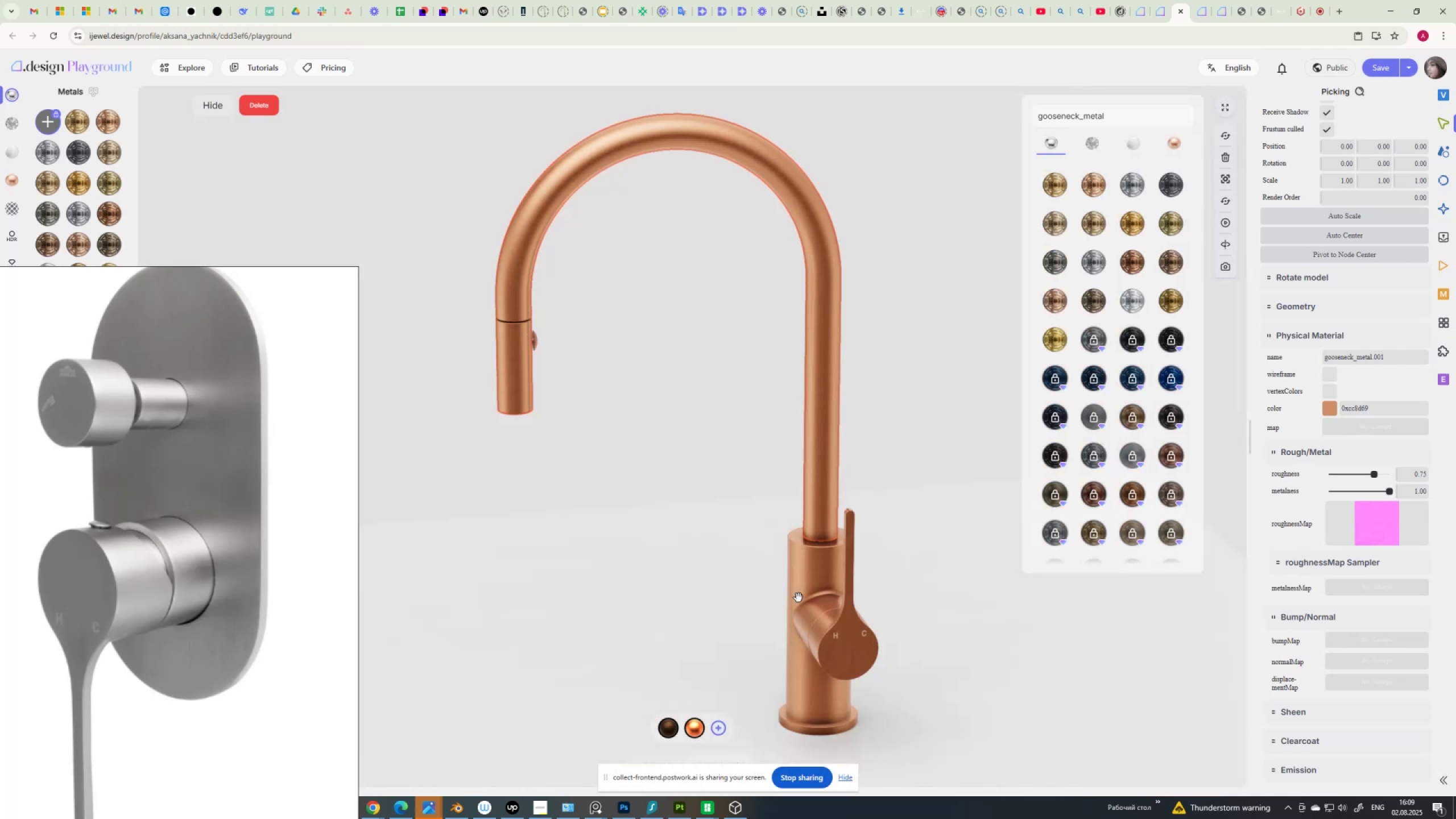 
left_click([814, 580])
 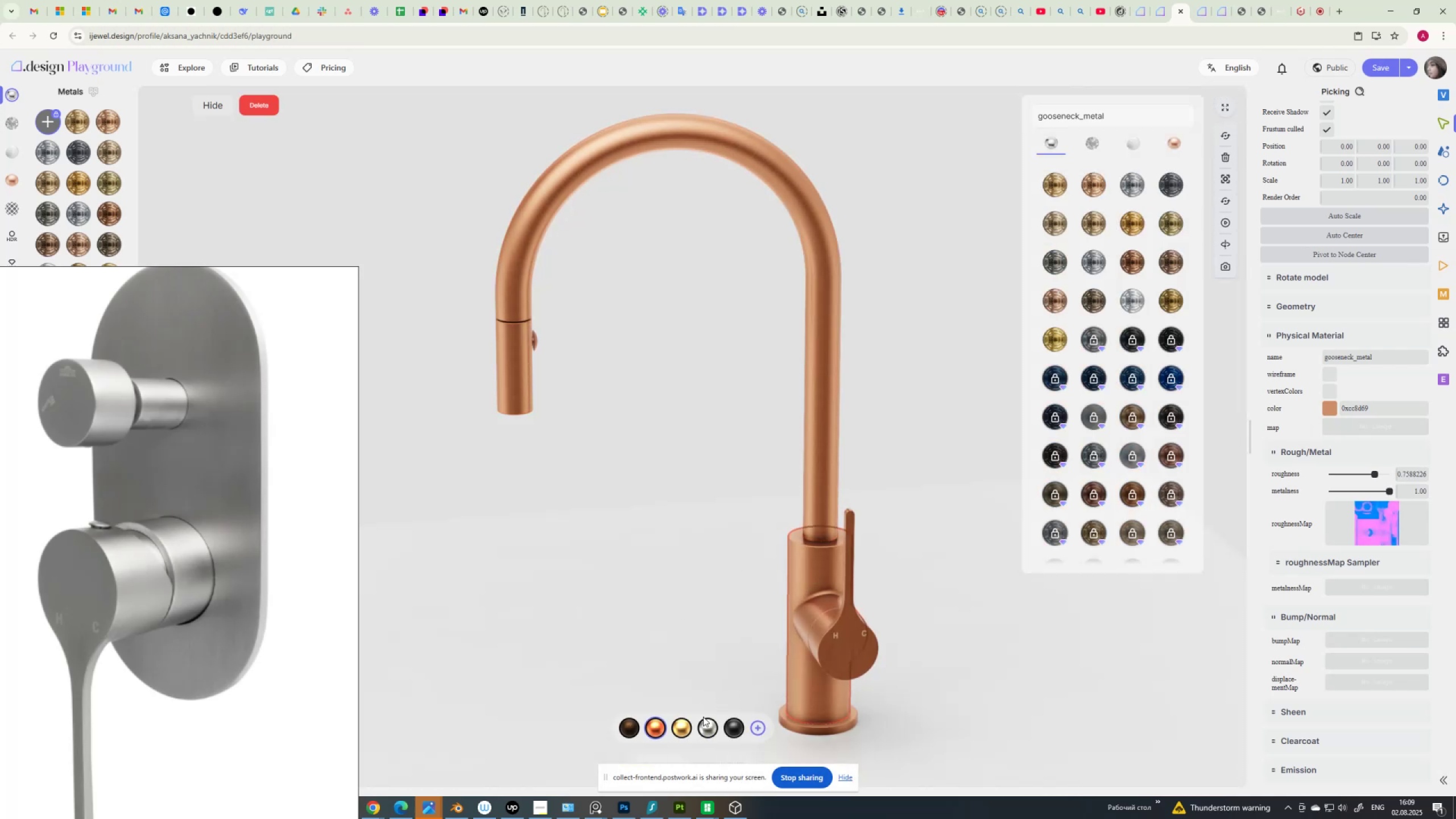 
left_click([684, 732])
 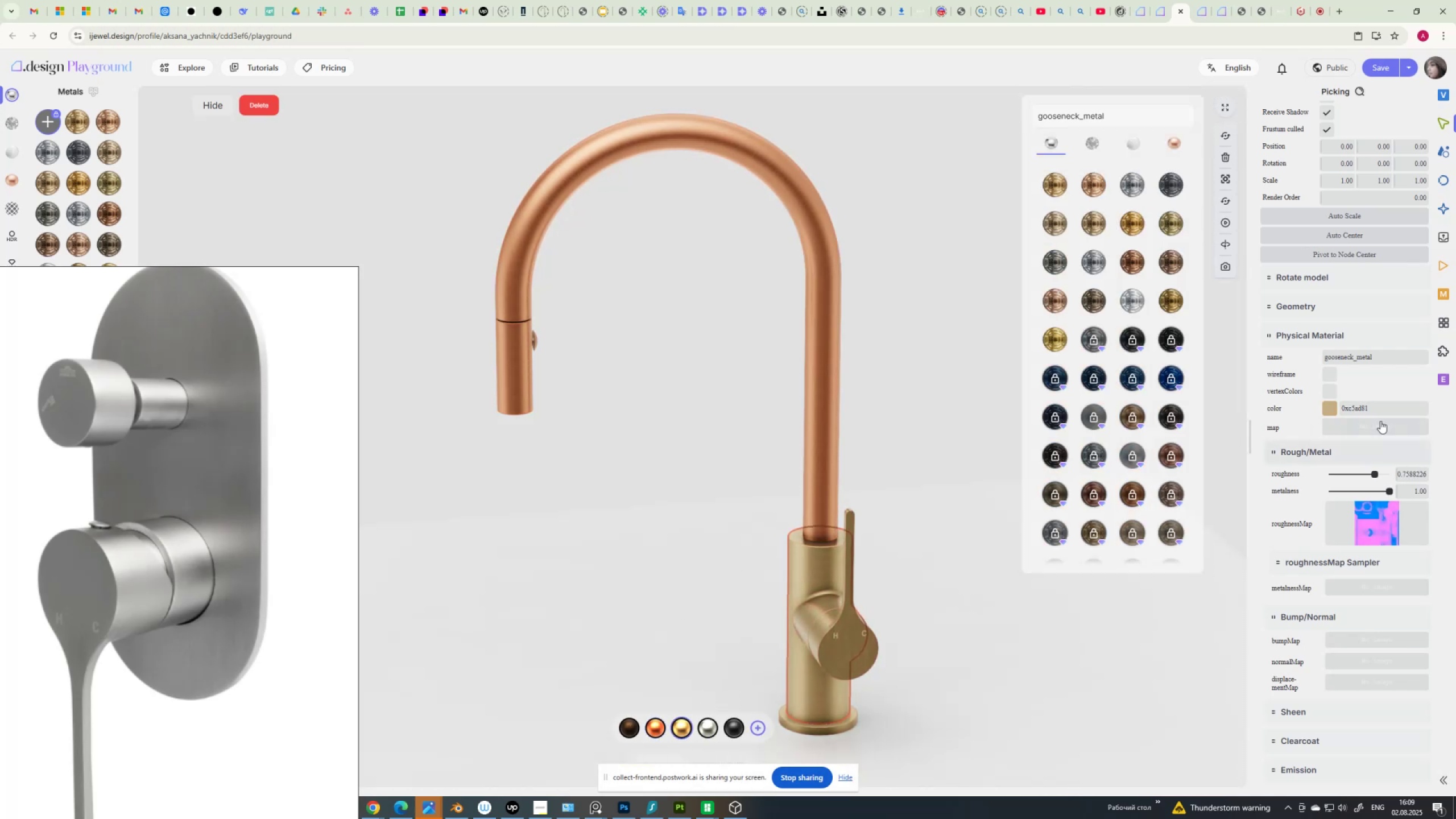 
left_click_drag(start_coordinate=[1378, 409], to_coordinate=[1329, 409])
 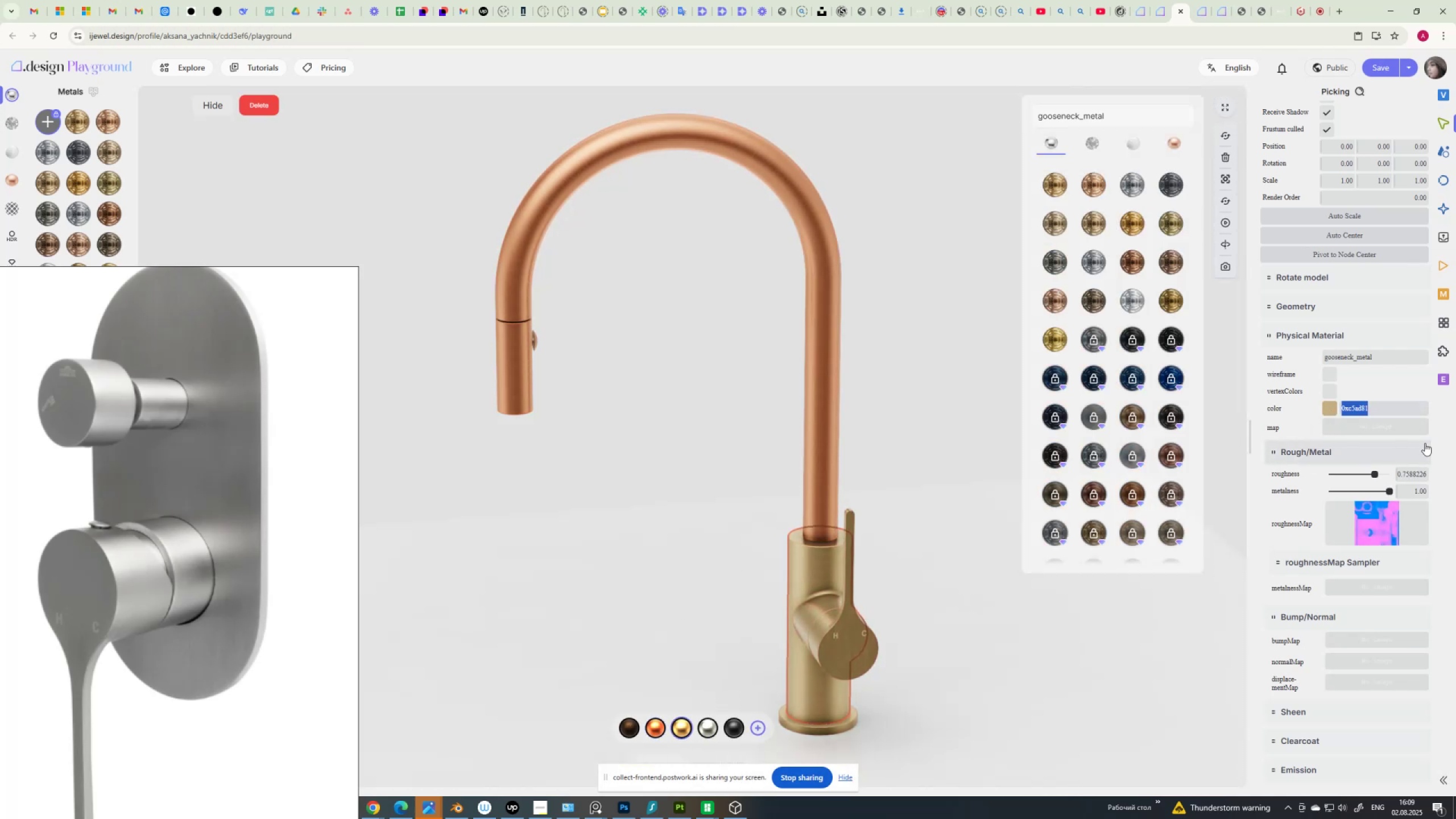 
key(Control+C)
 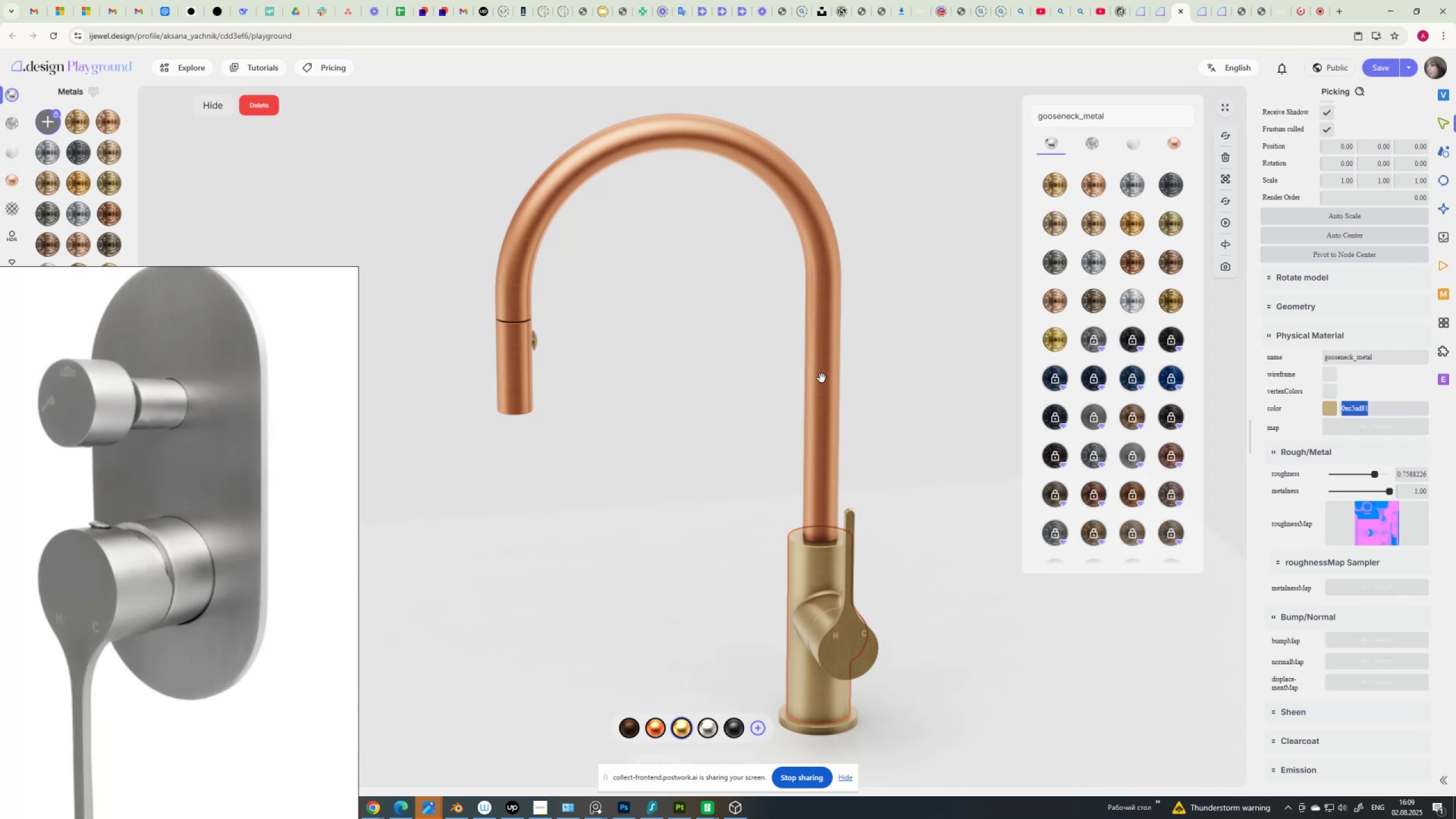 
left_click([831, 384])
 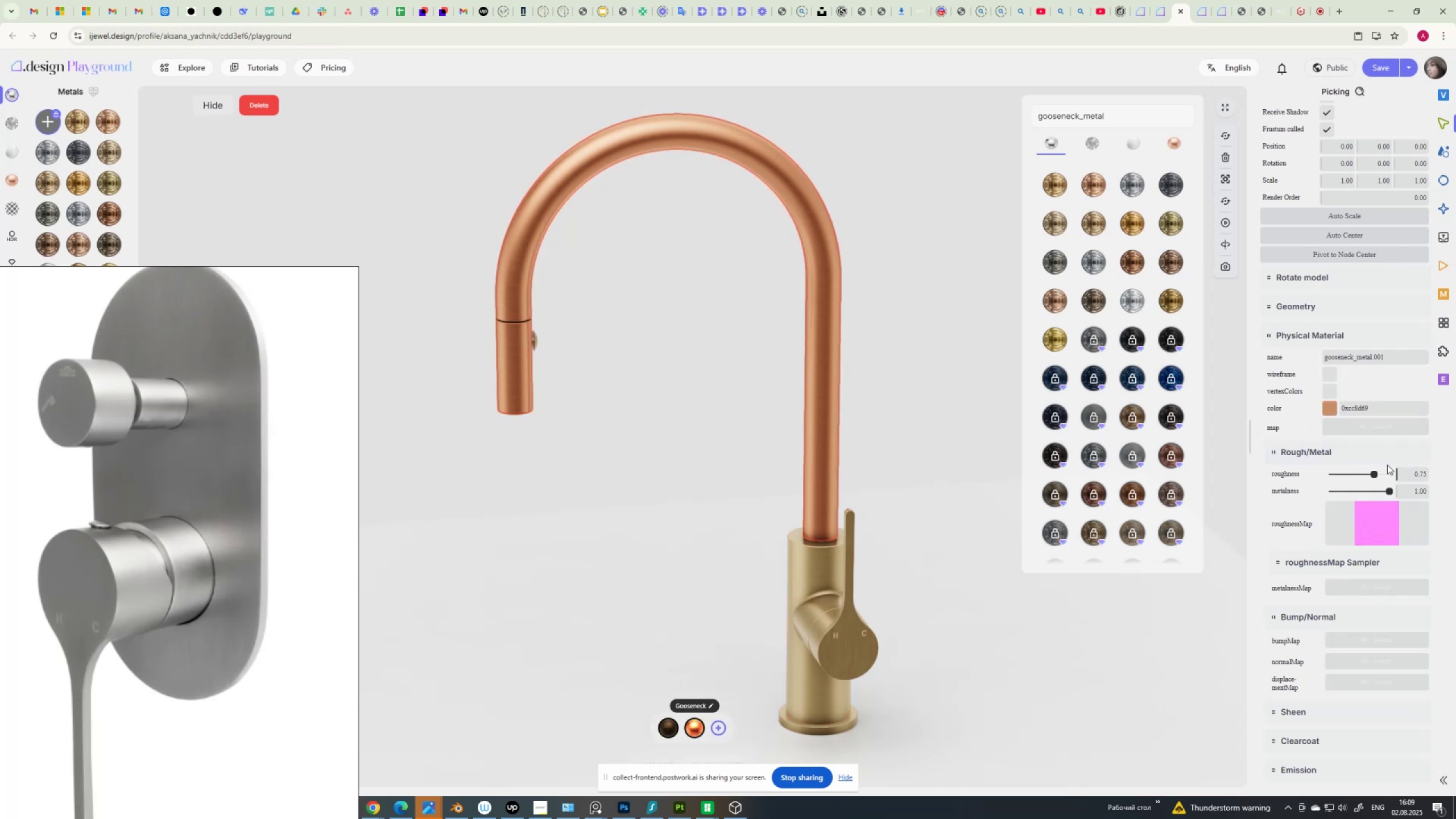 
left_click_drag(start_coordinate=[1371, 407], to_coordinate=[1327, 407])
 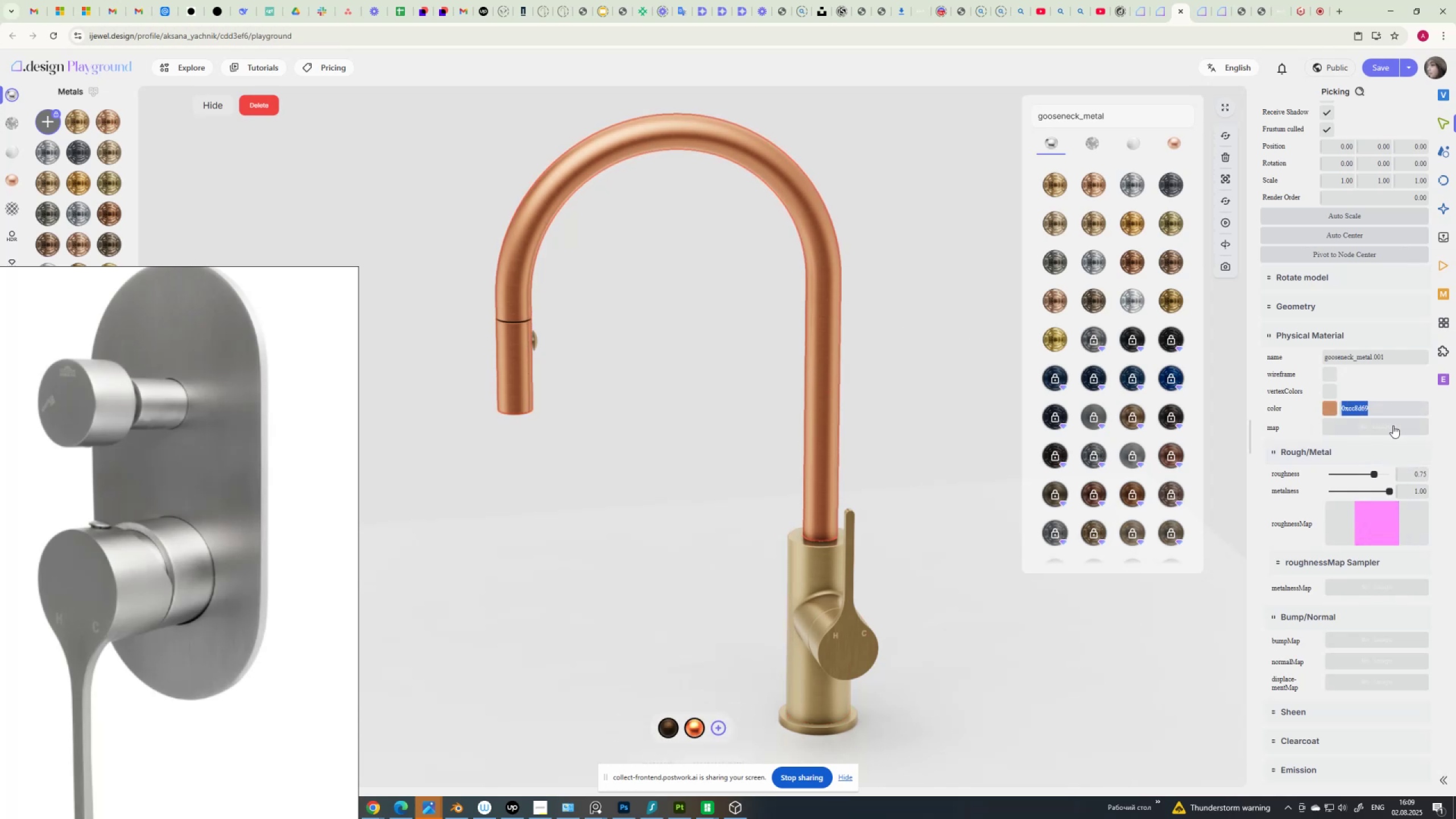 
key(Control+V)
 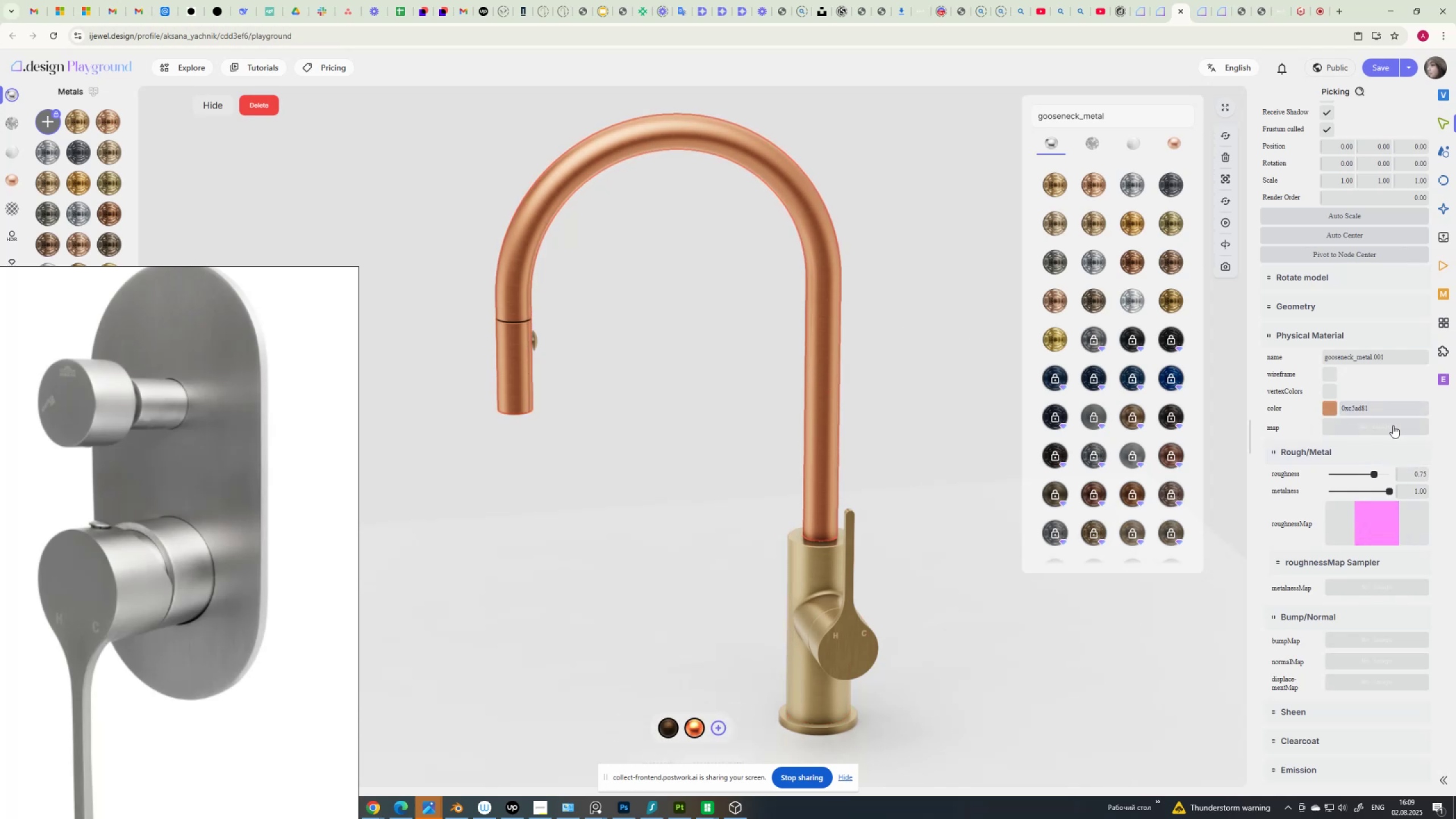 
key(Enter)
 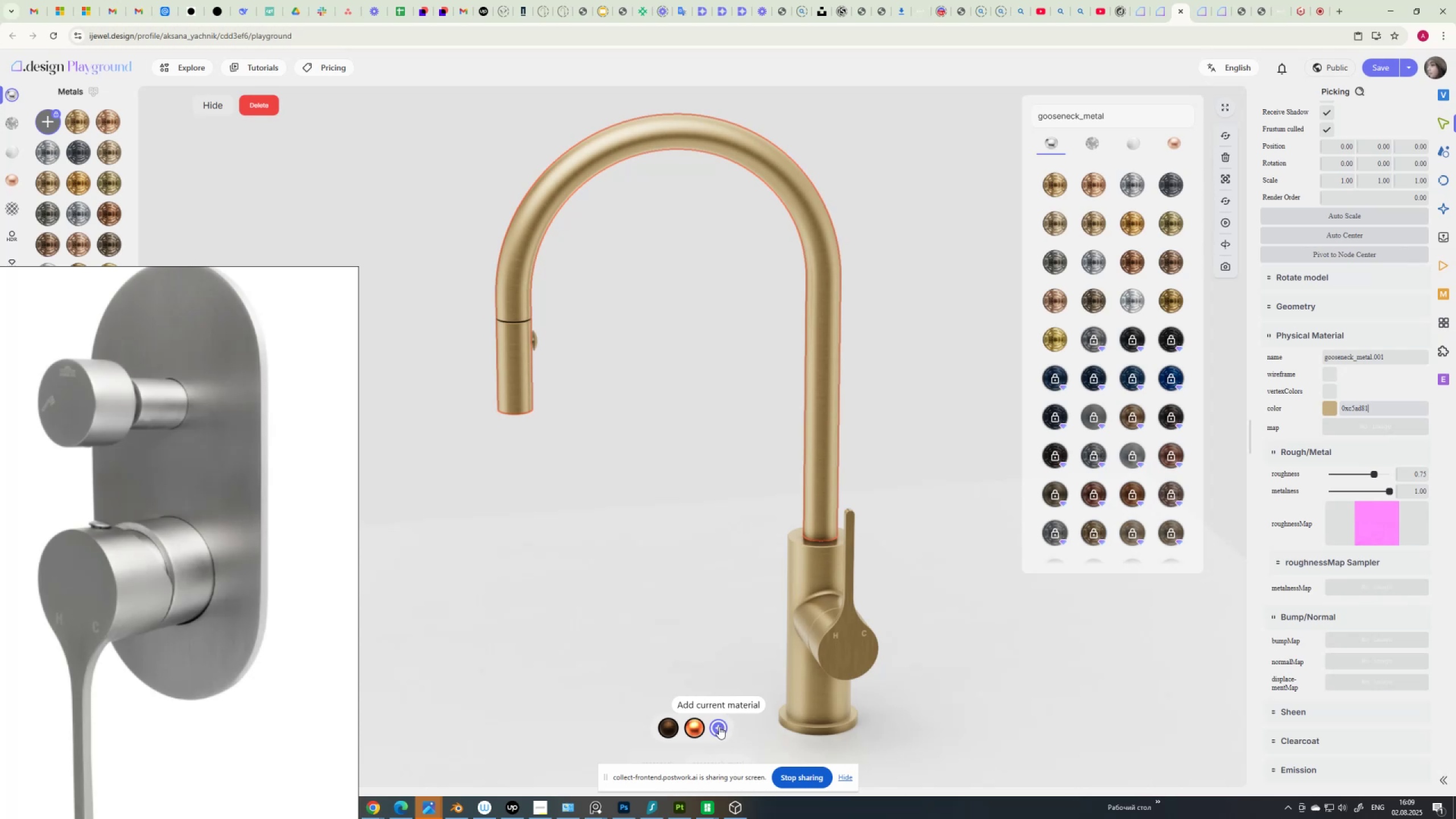 
wait(9.3)
 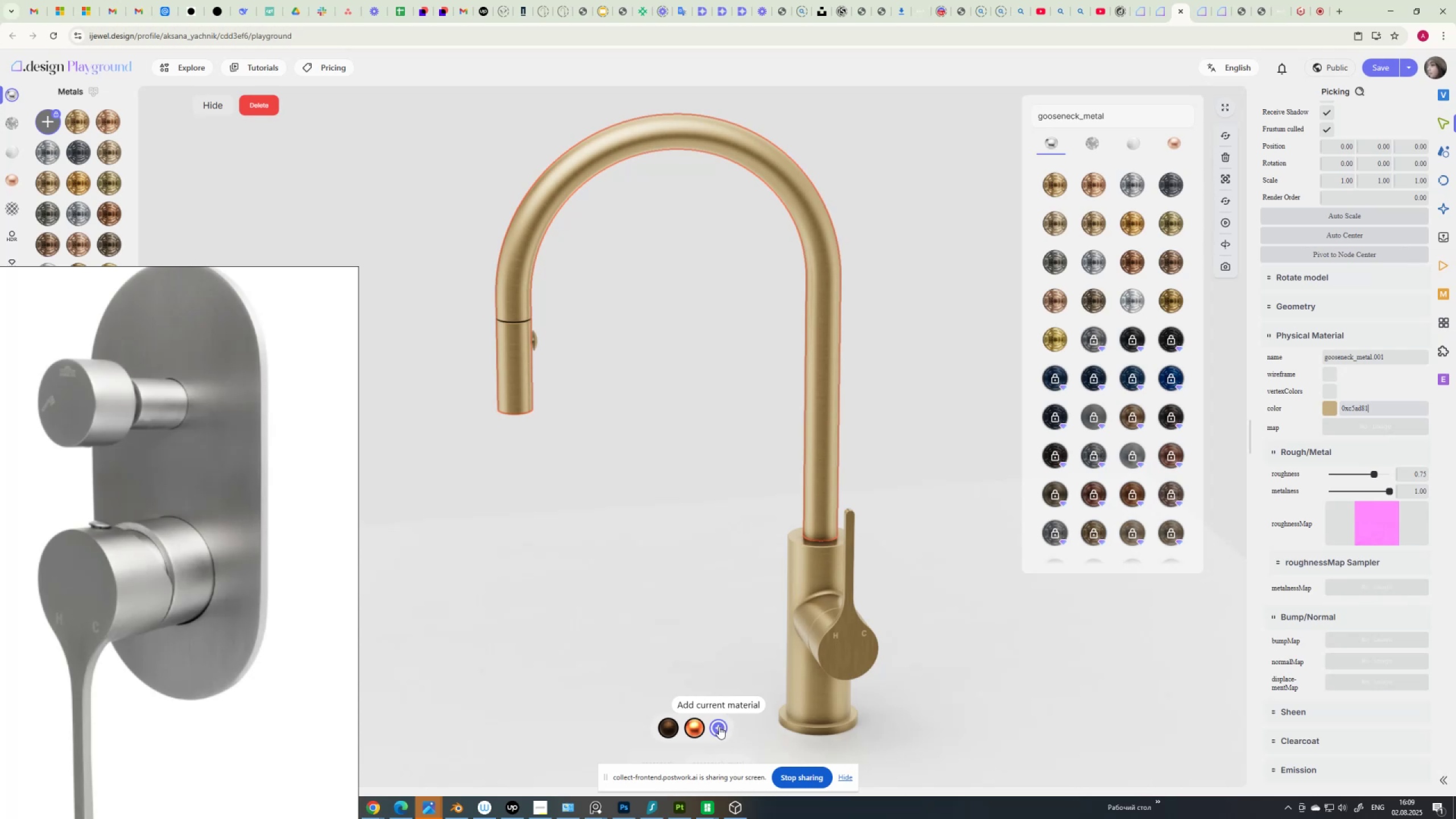 
left_click([718, 727])
 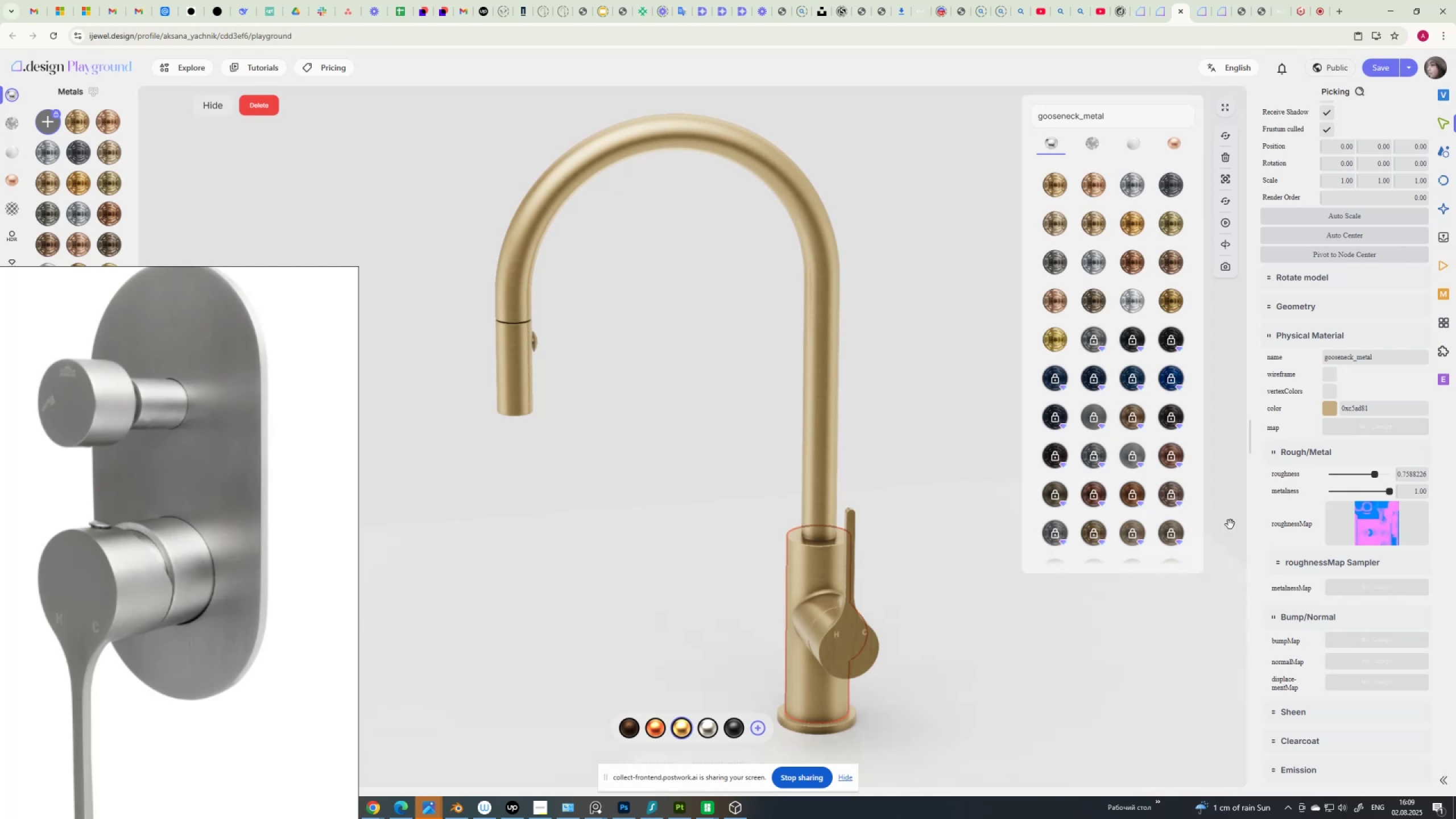 
wait(6.26)
 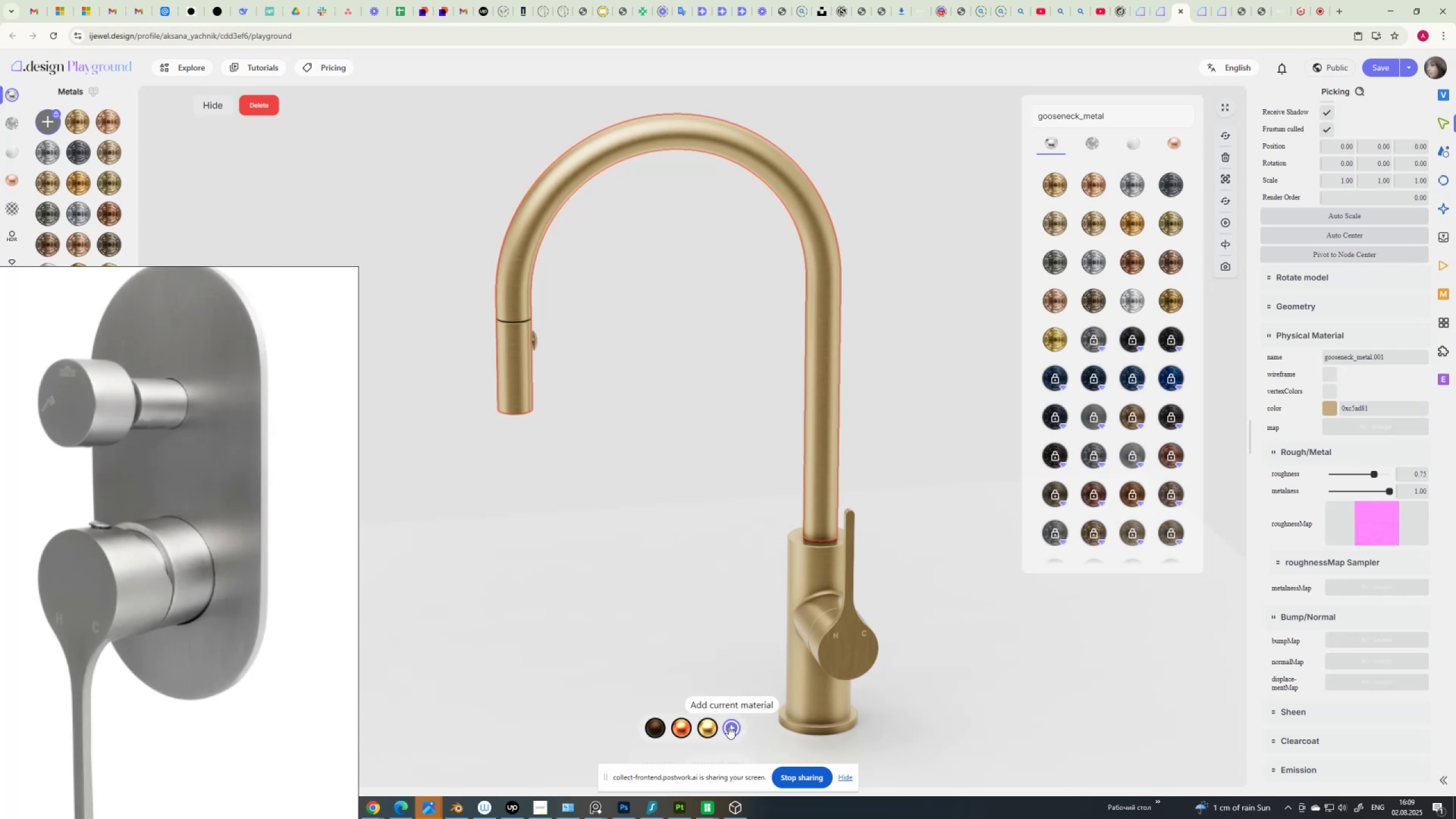 
left_click([713, 723])
 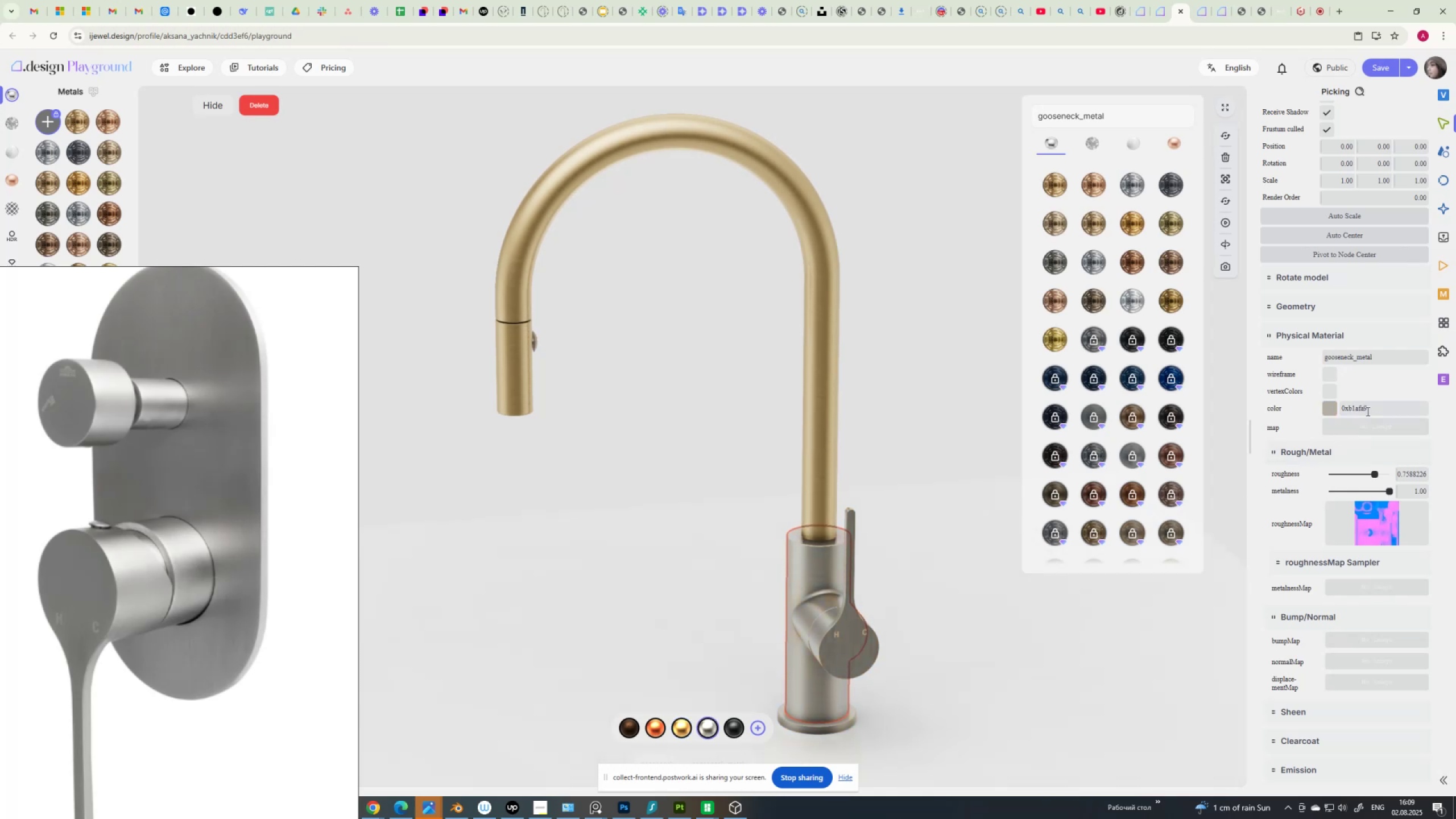 
left_click_drag(start_coordinate=[1368, 409], to_coordinate=[1295, 409])
 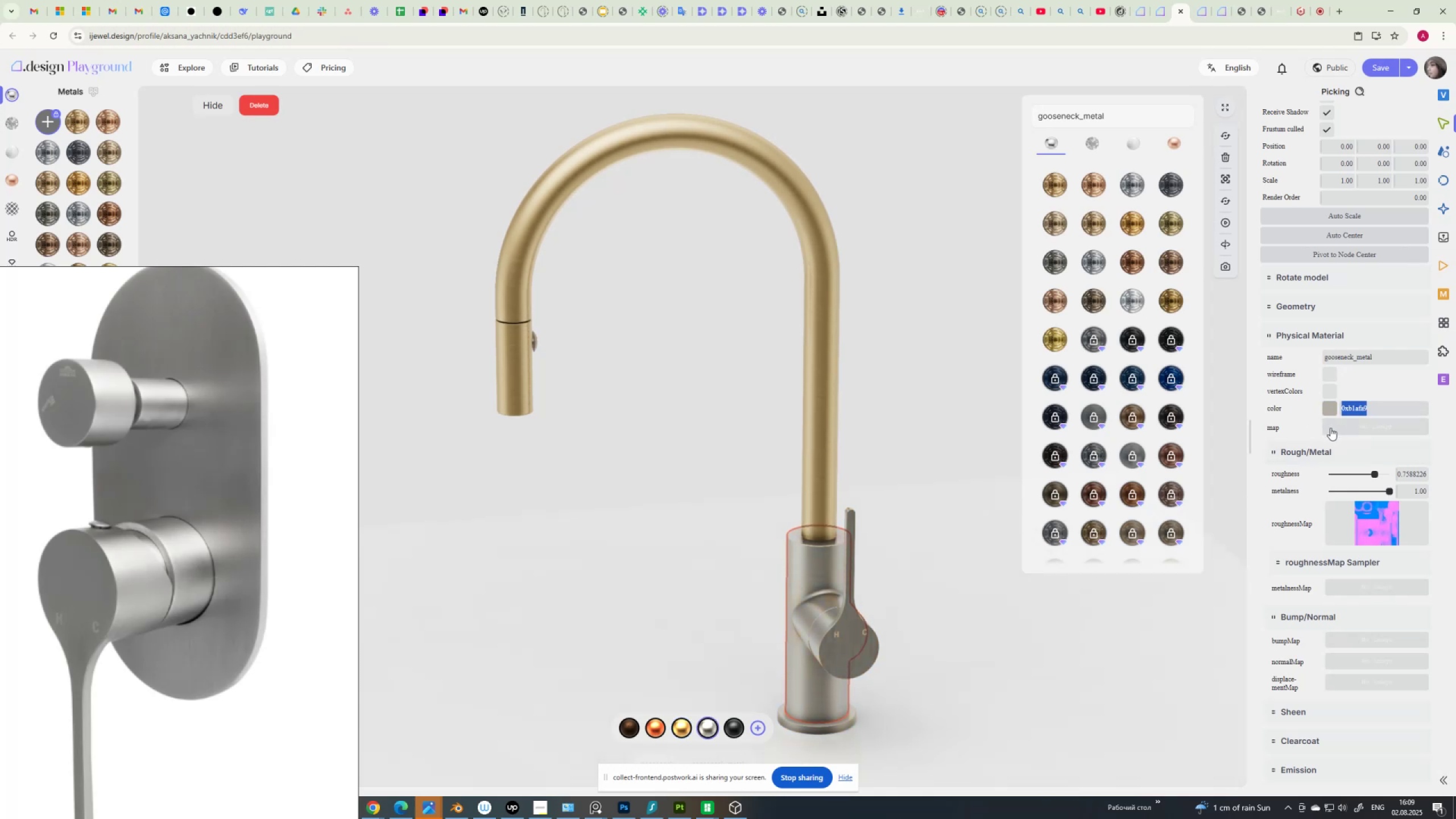 
key(Control+C)
 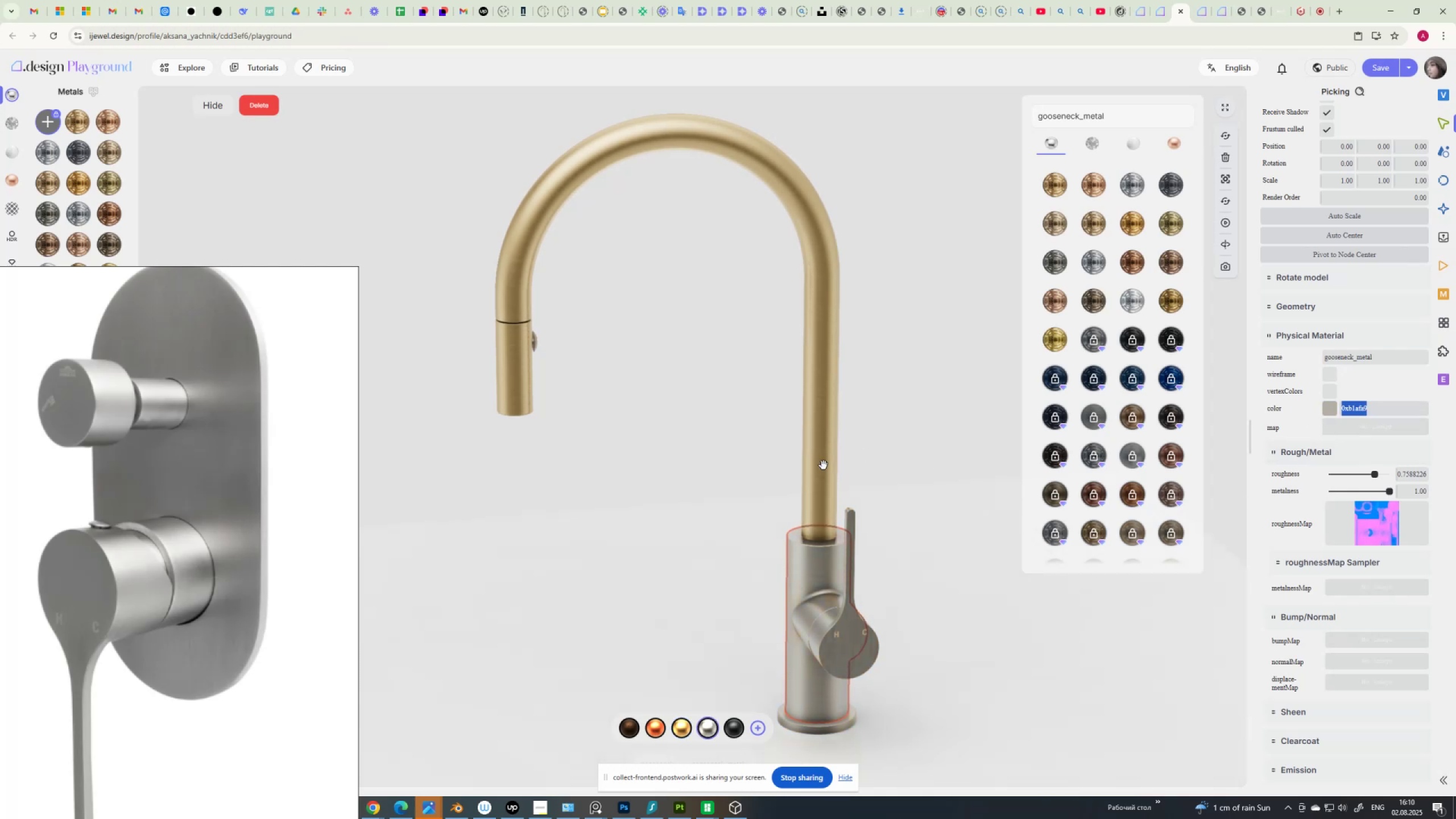 
left_click([824, 465])
 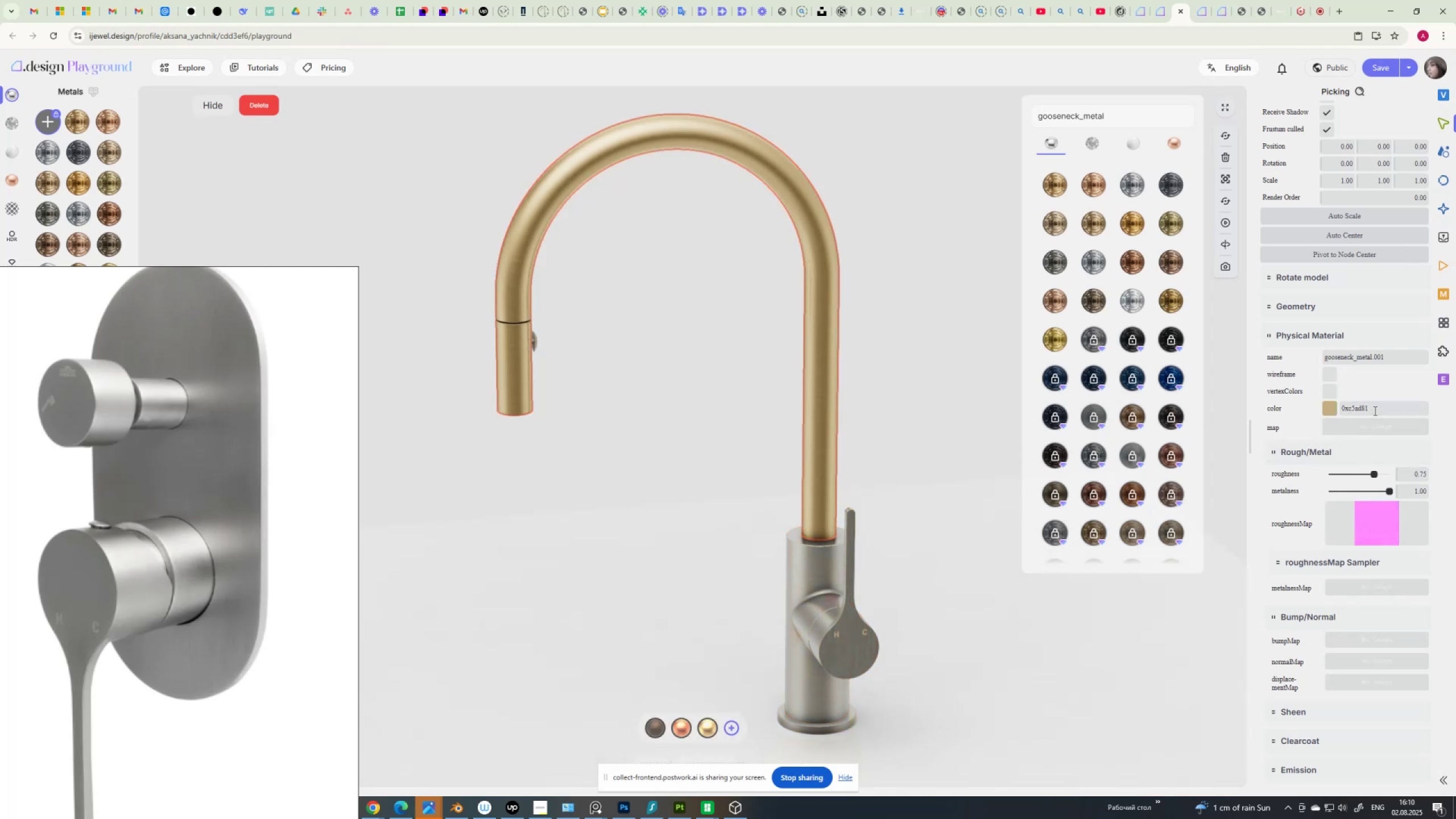 
left_click_drag(start_coordinate=[1376, 409], to_coordinate=[1322, 407])
 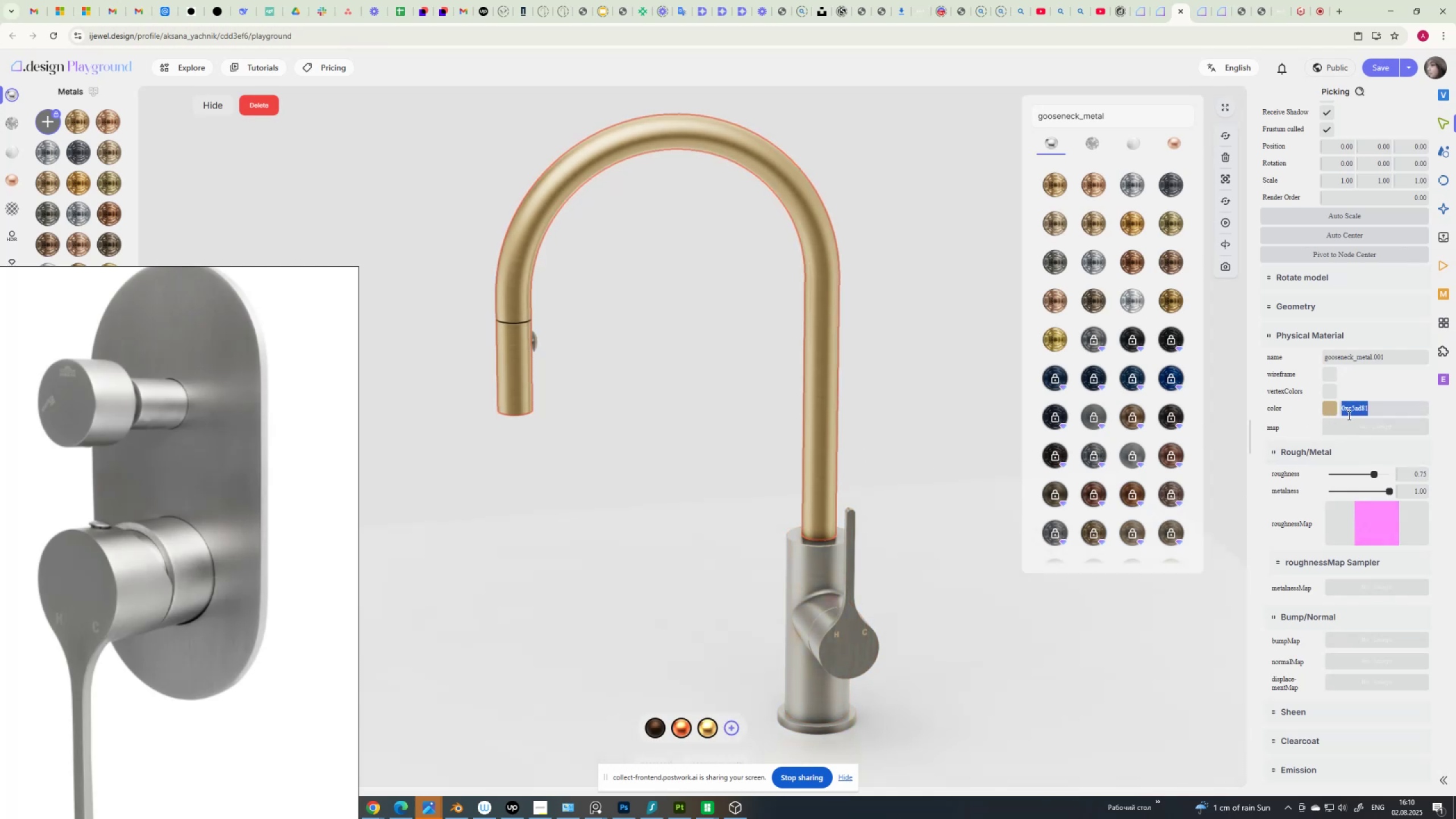 
key(Control+V)
 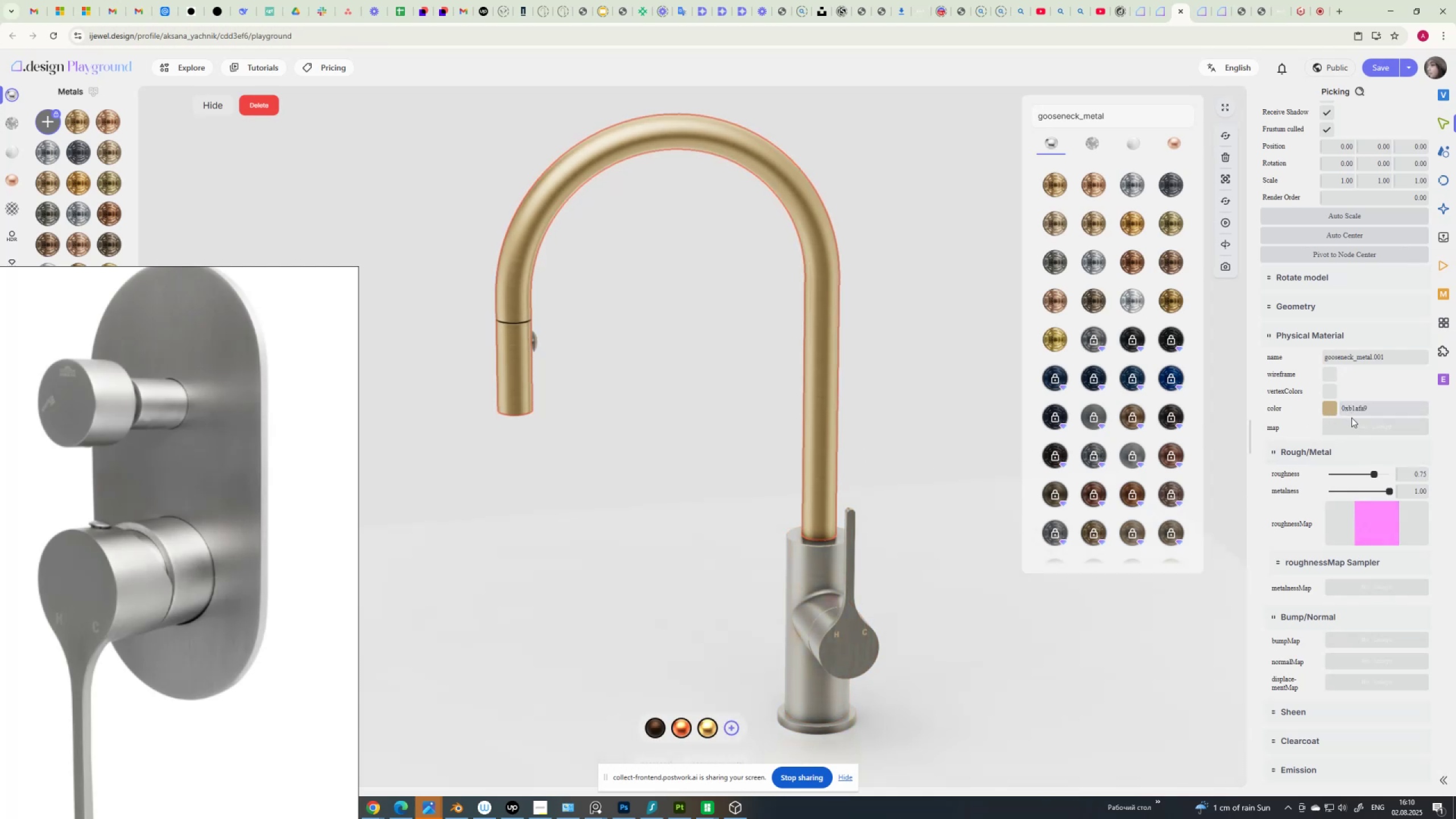 
key(Enter)
 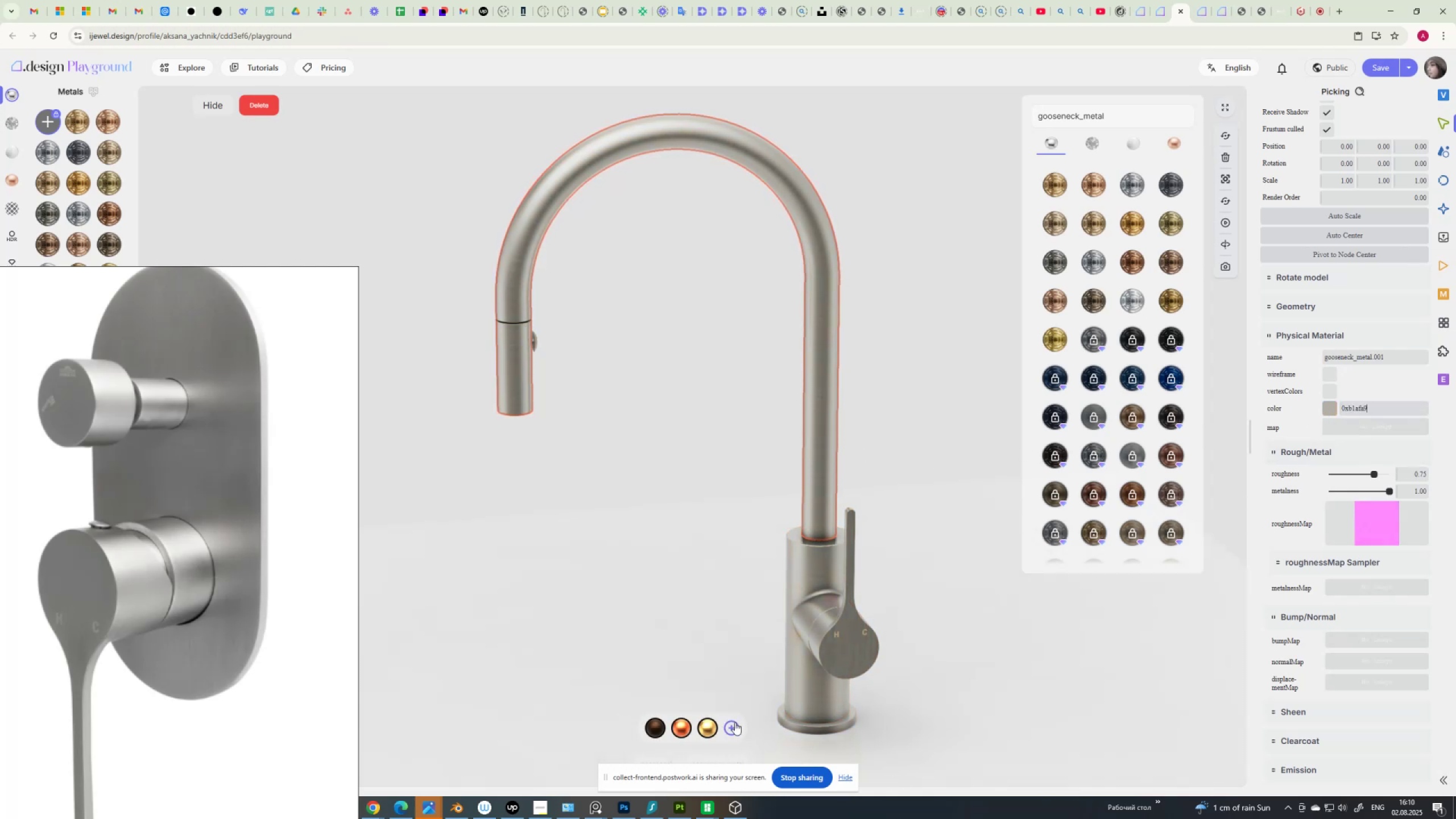 
left_click([729, 727])
 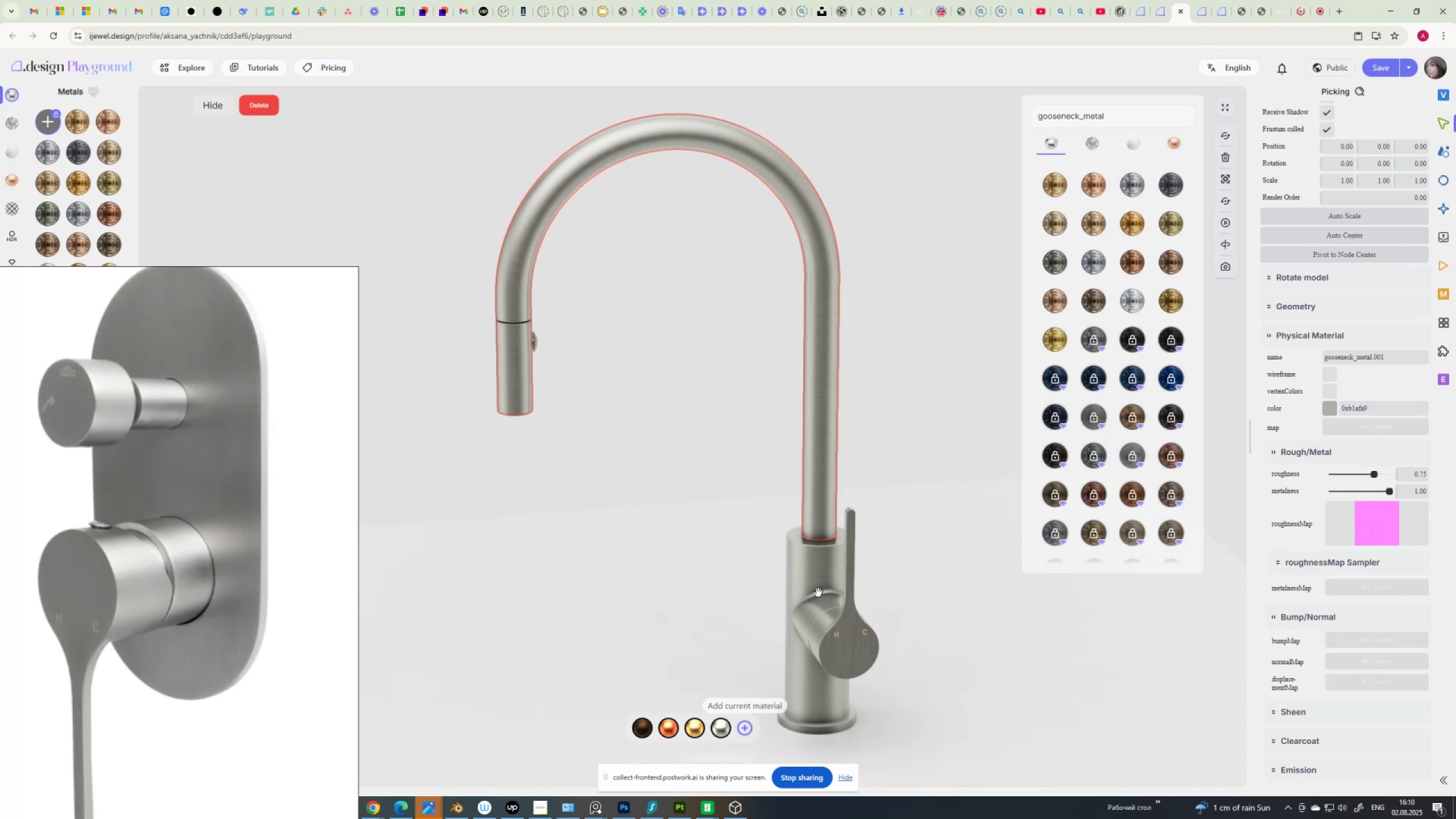 
left_click([818, 593])
 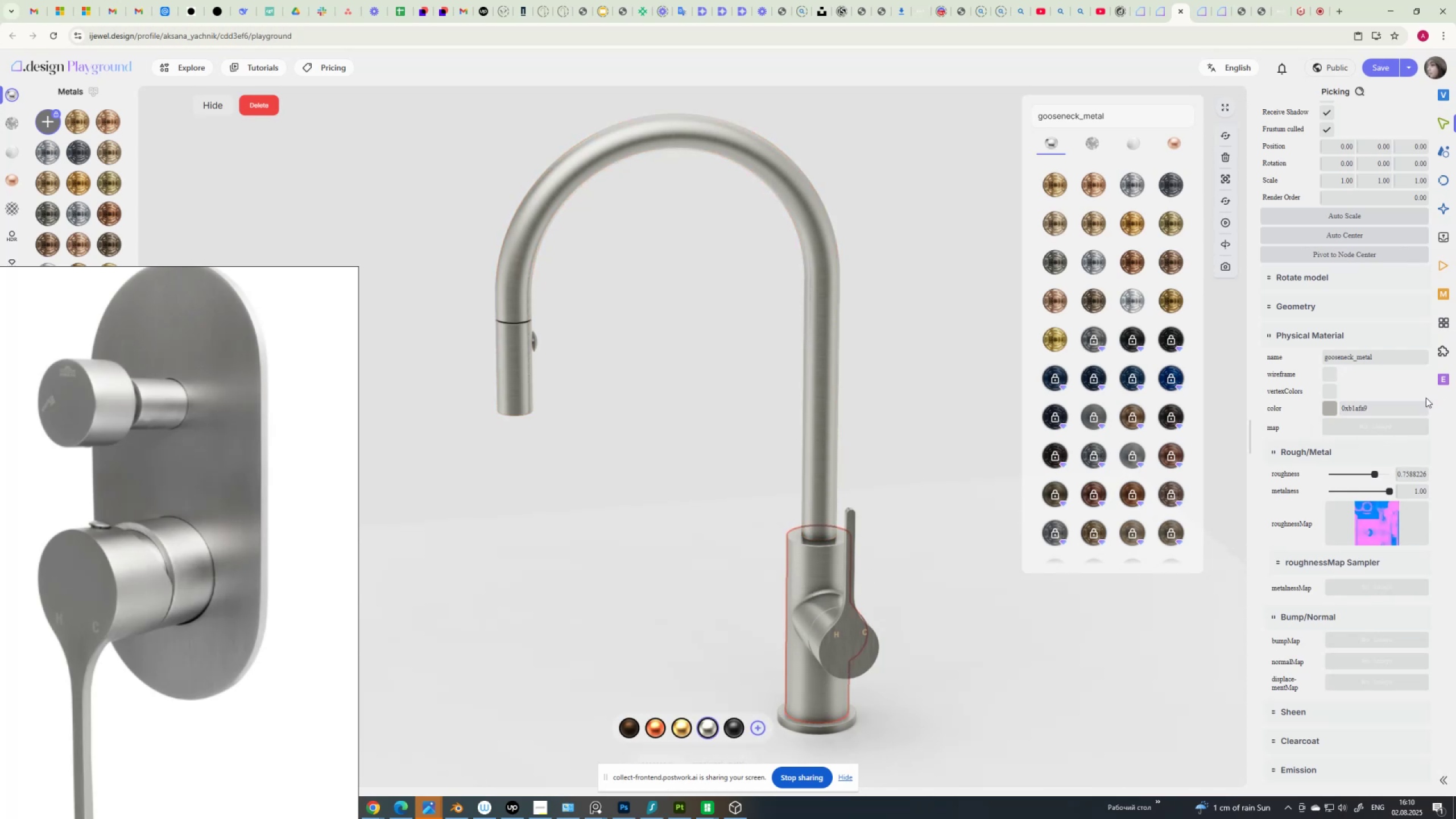 
left_click_drag(start_coordinate=[1368, 406], to_coordinate=[1301, 416])
 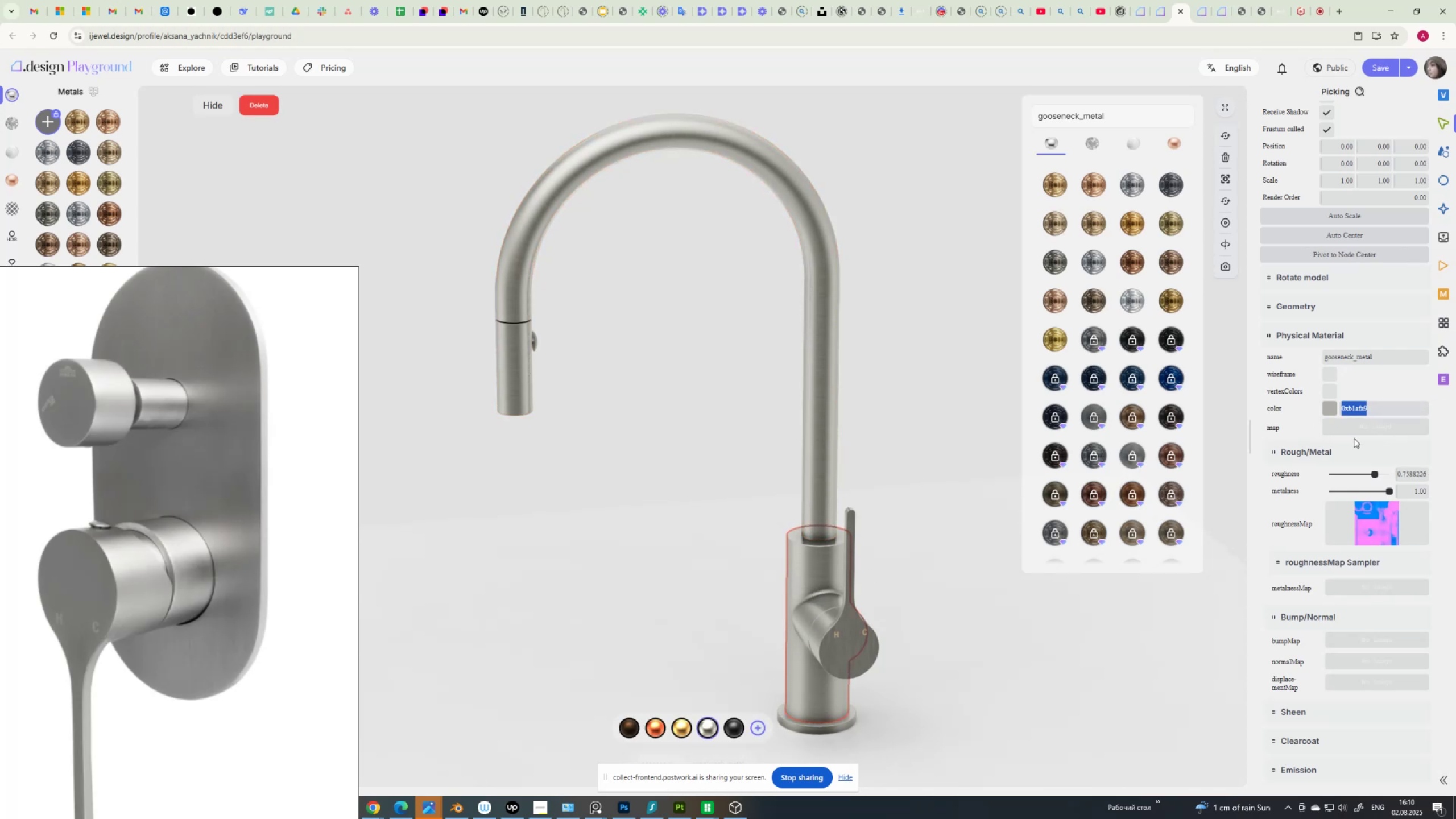 
key(Control+C)
 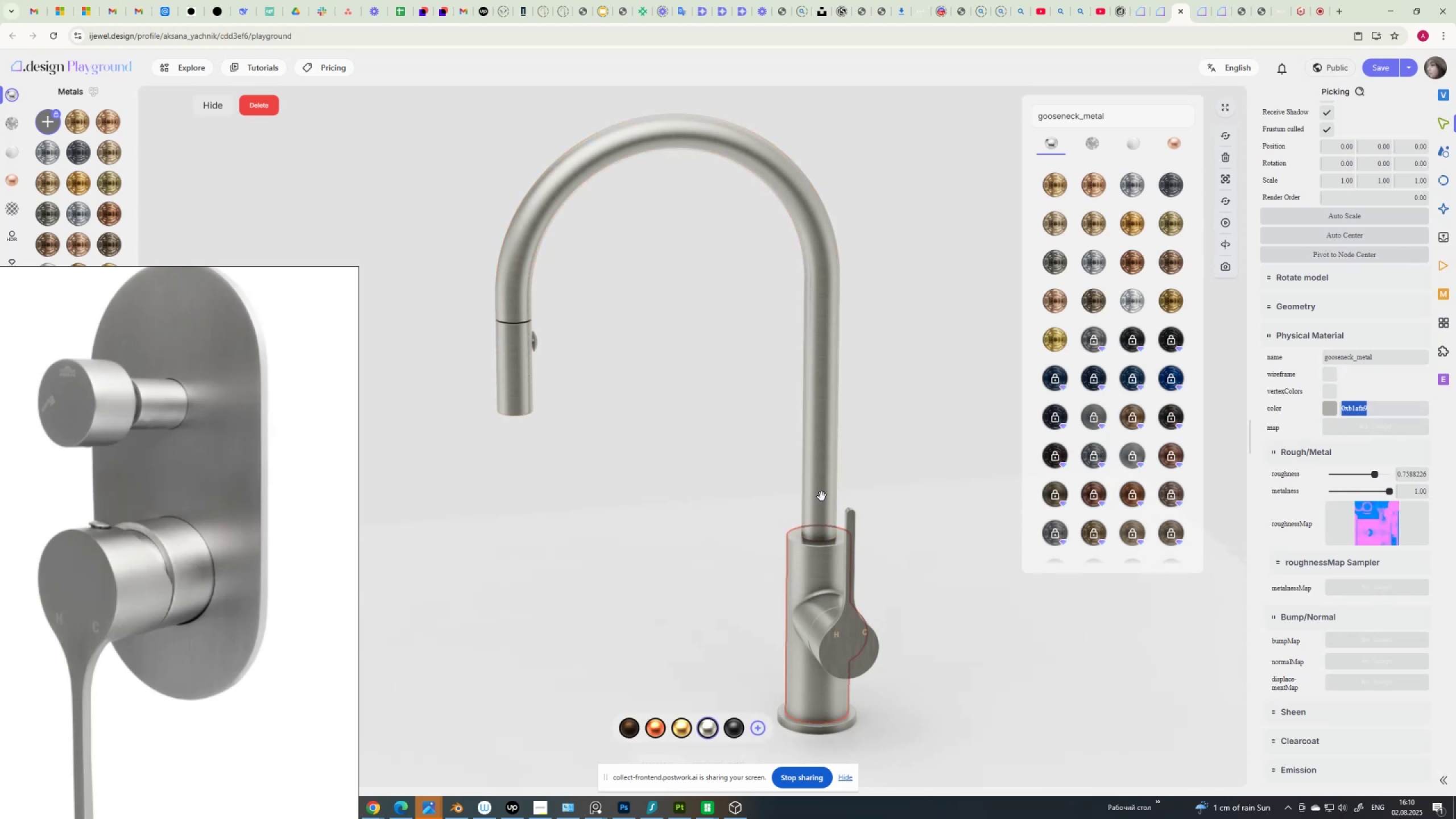 
left_click([824, 493])
 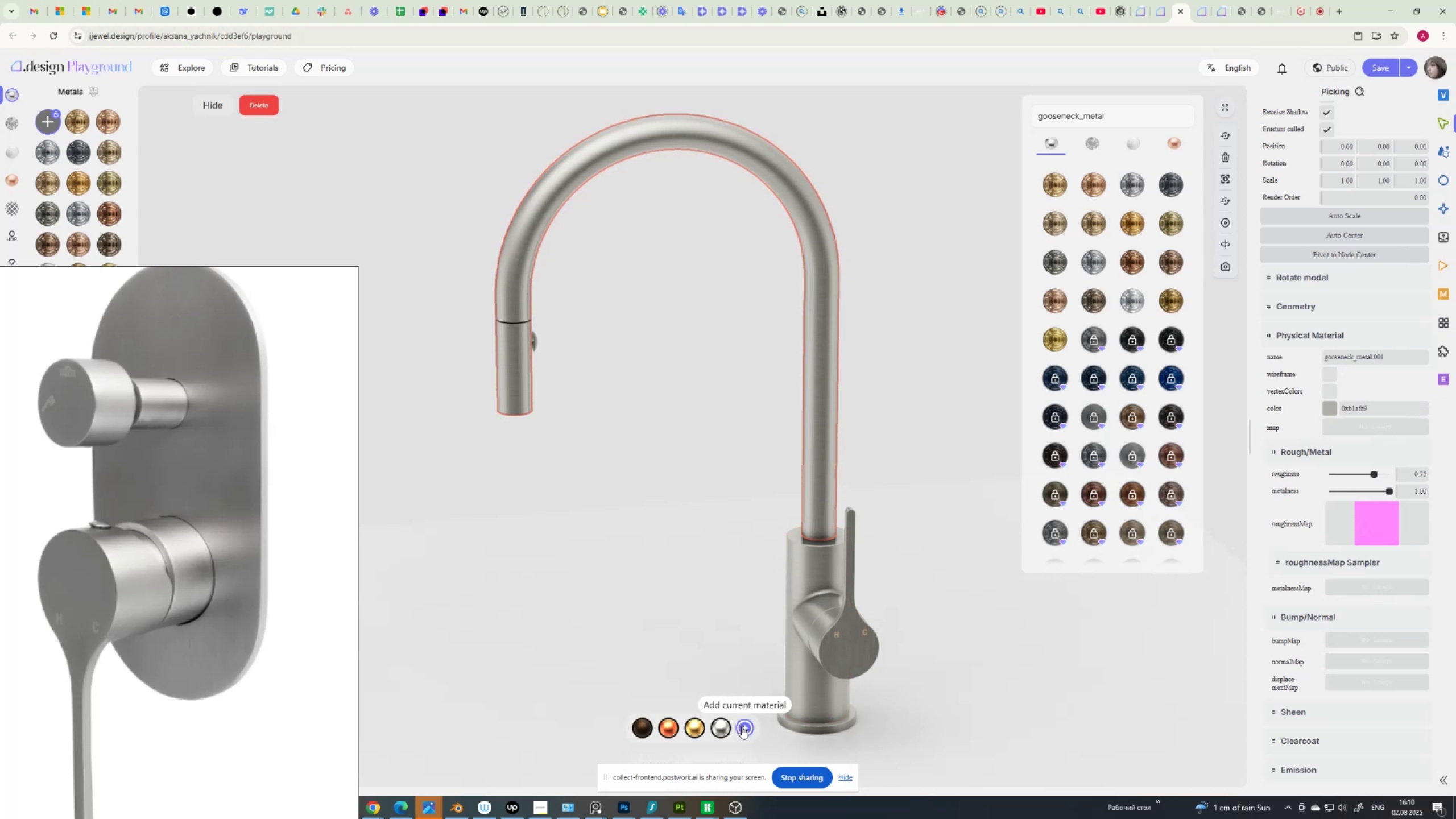 
left_click([826, 640])
 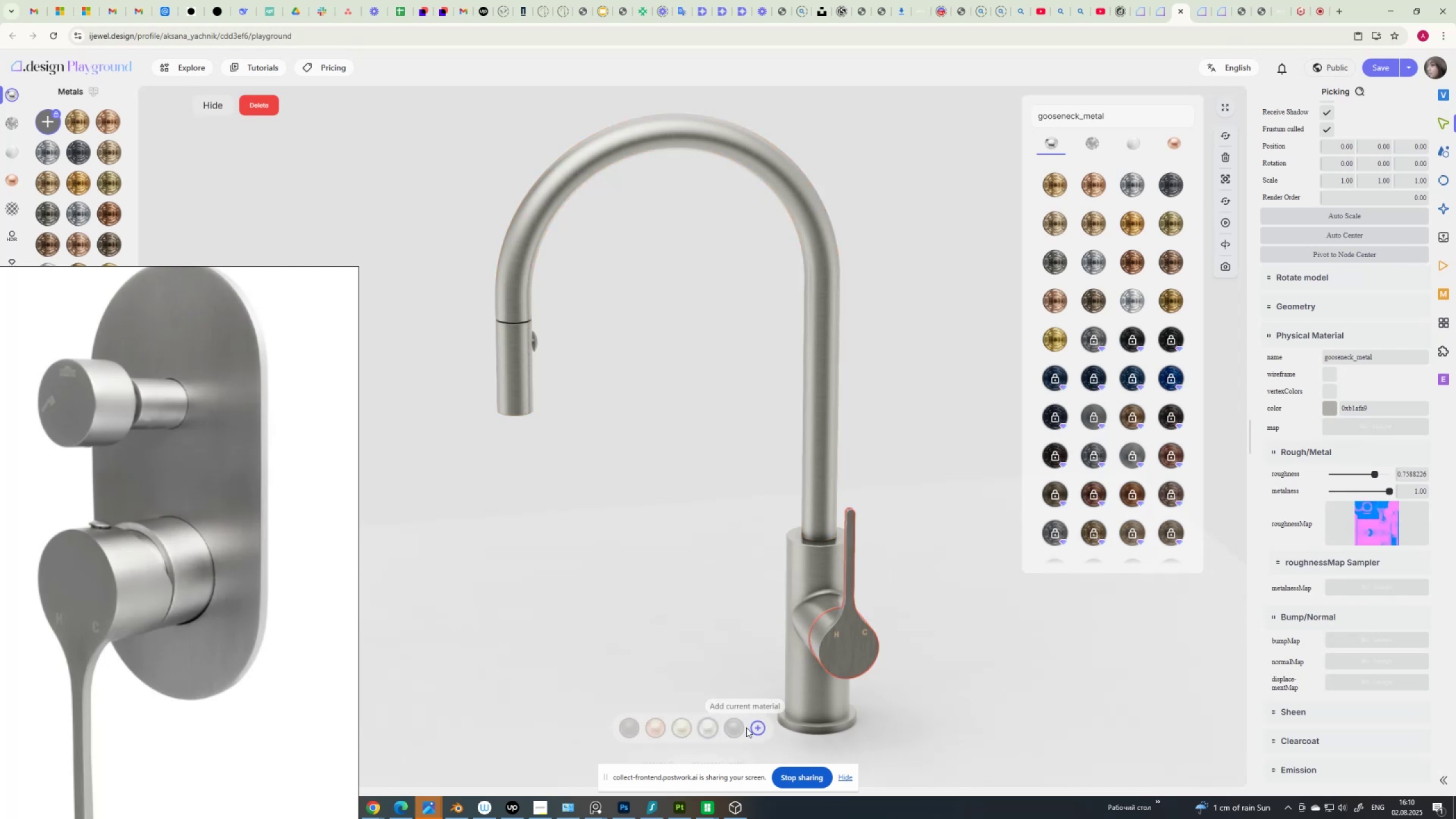 
left_click([735, 728])
 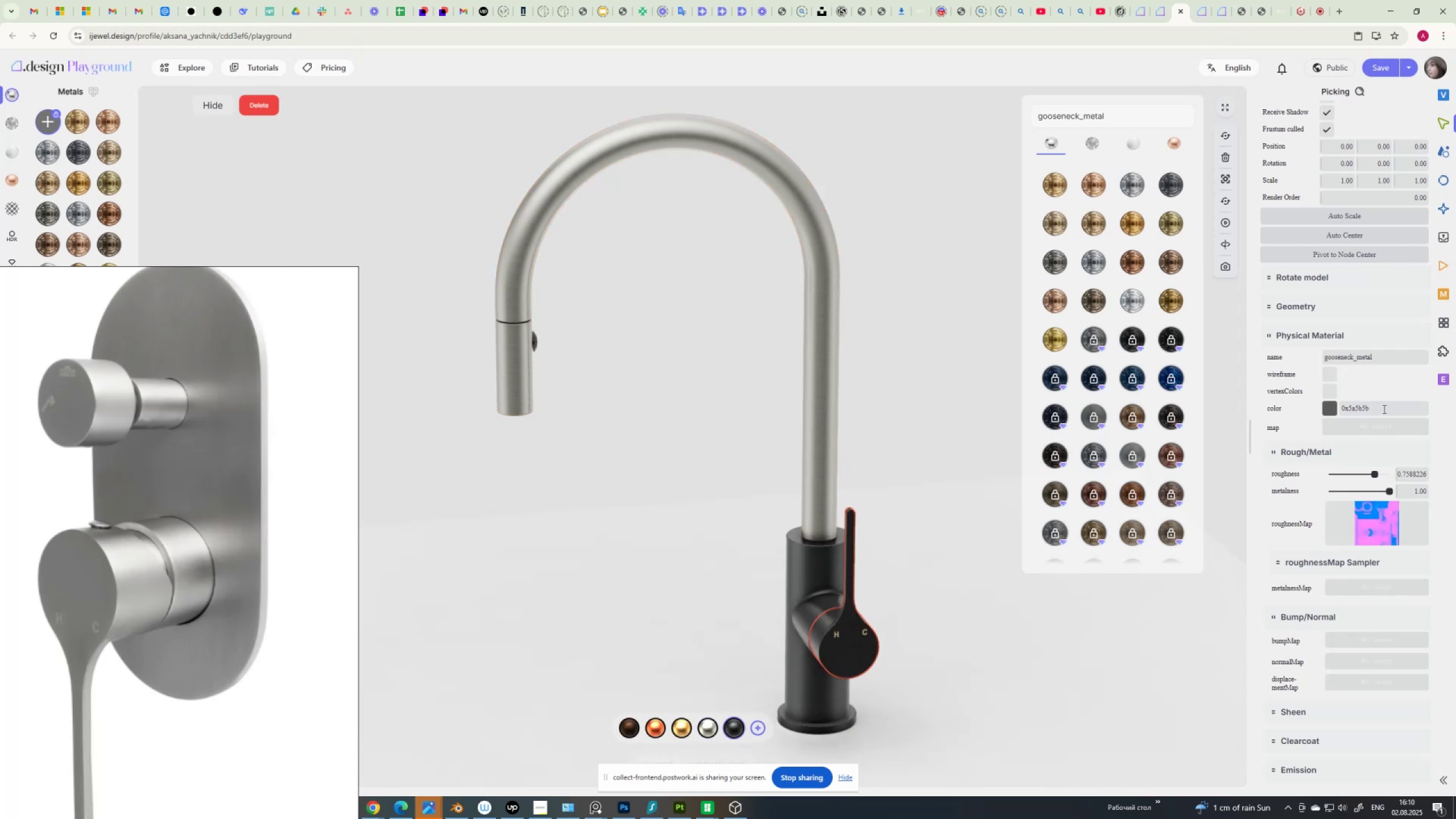 
left_click_drag(start_coordinate=[1380, 408], to_coordinate=[1339, 412])
 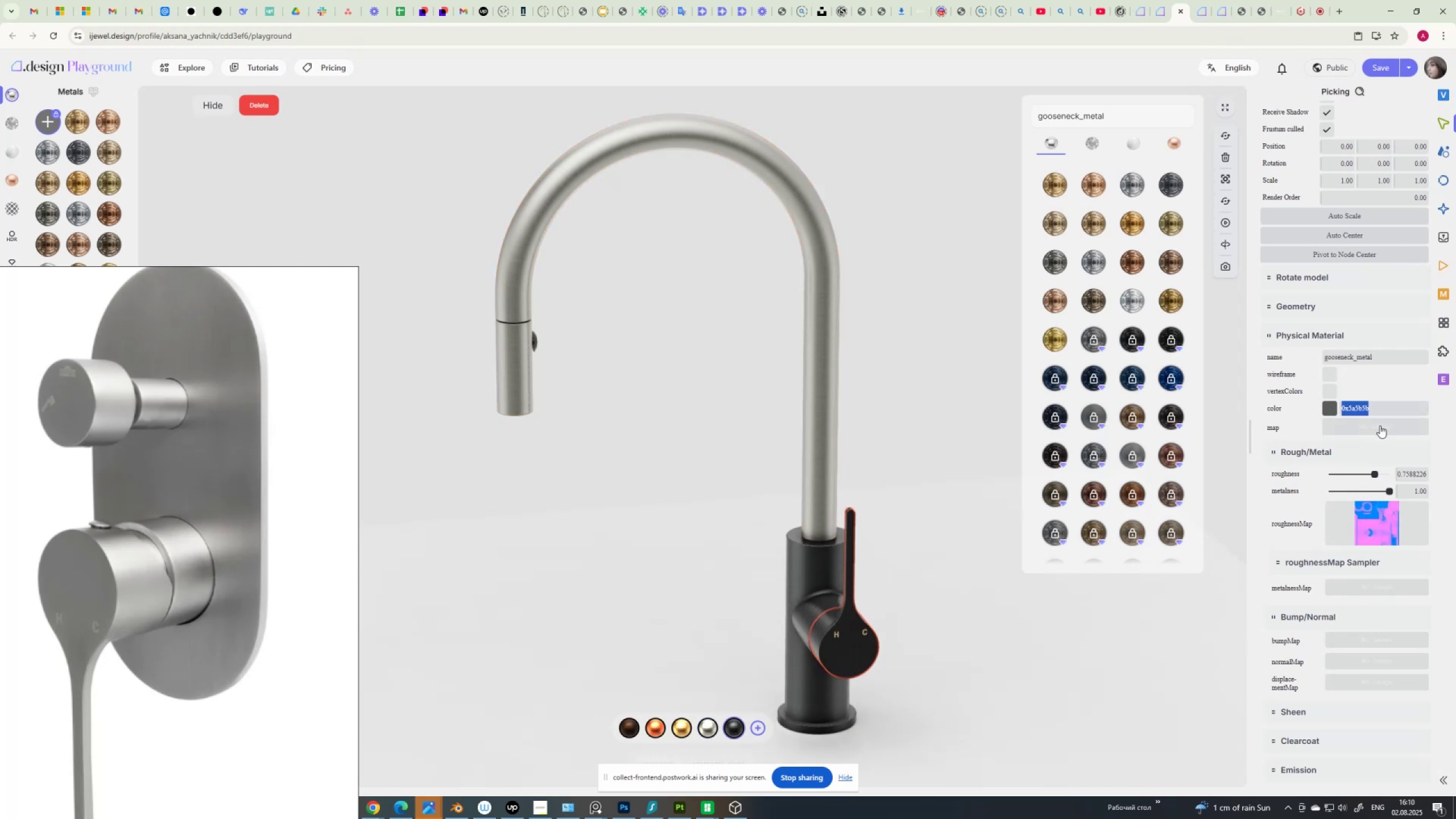 
key(Control+C)
 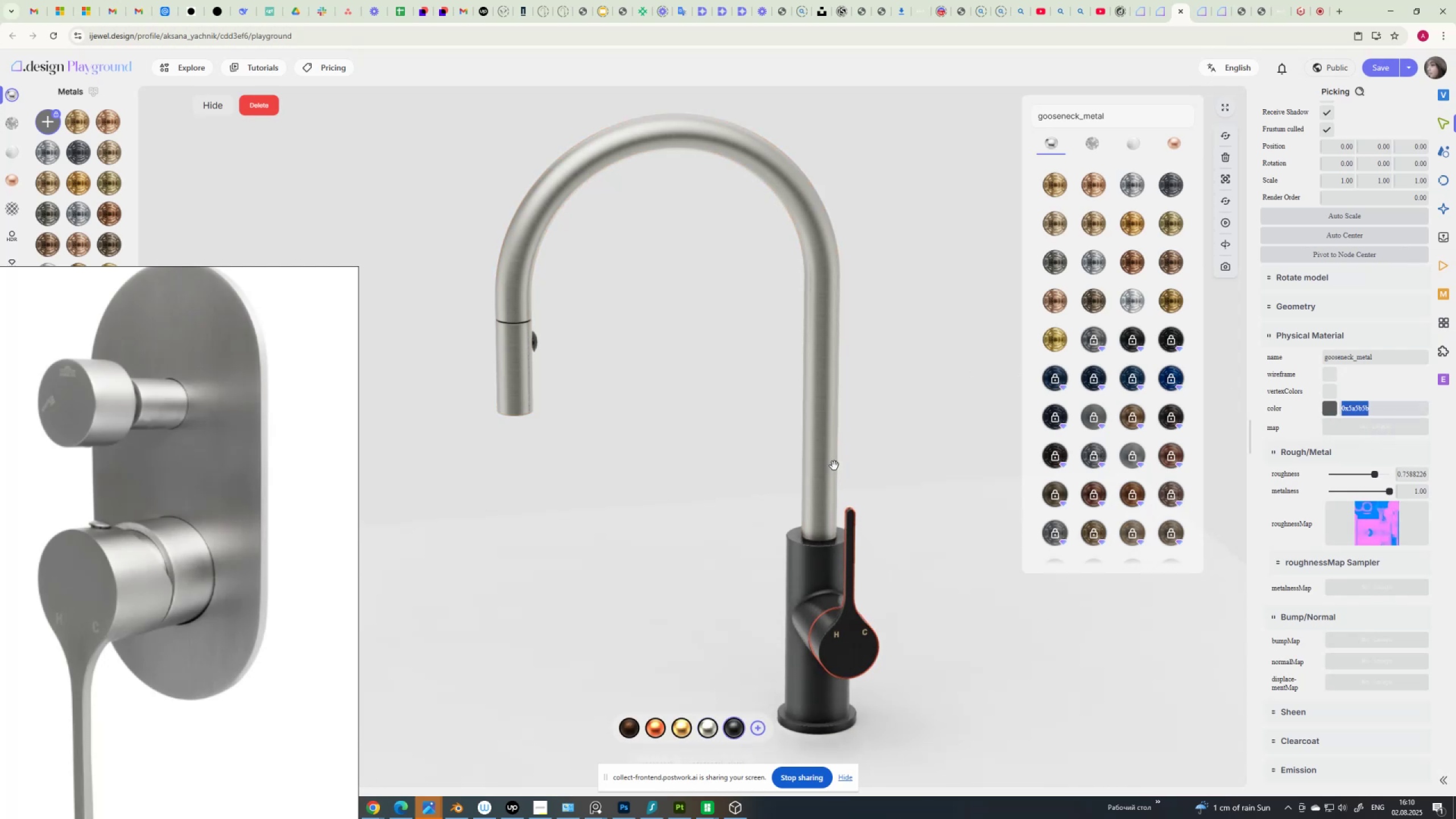 
left_click([834, 466])
 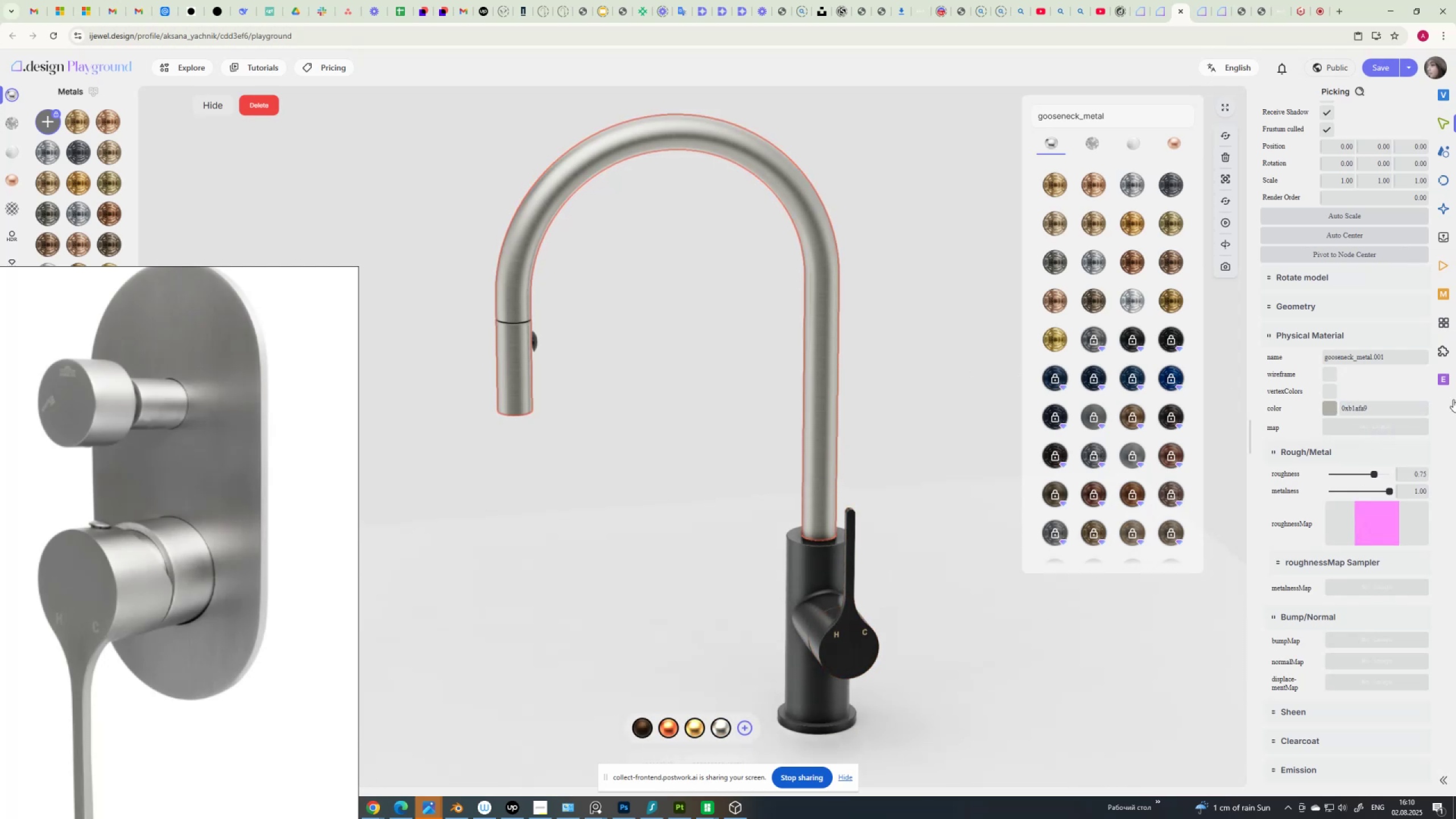 
left_click_drag(start_coordinate=[1383, 410], to_coordinate=[1301, 414])
 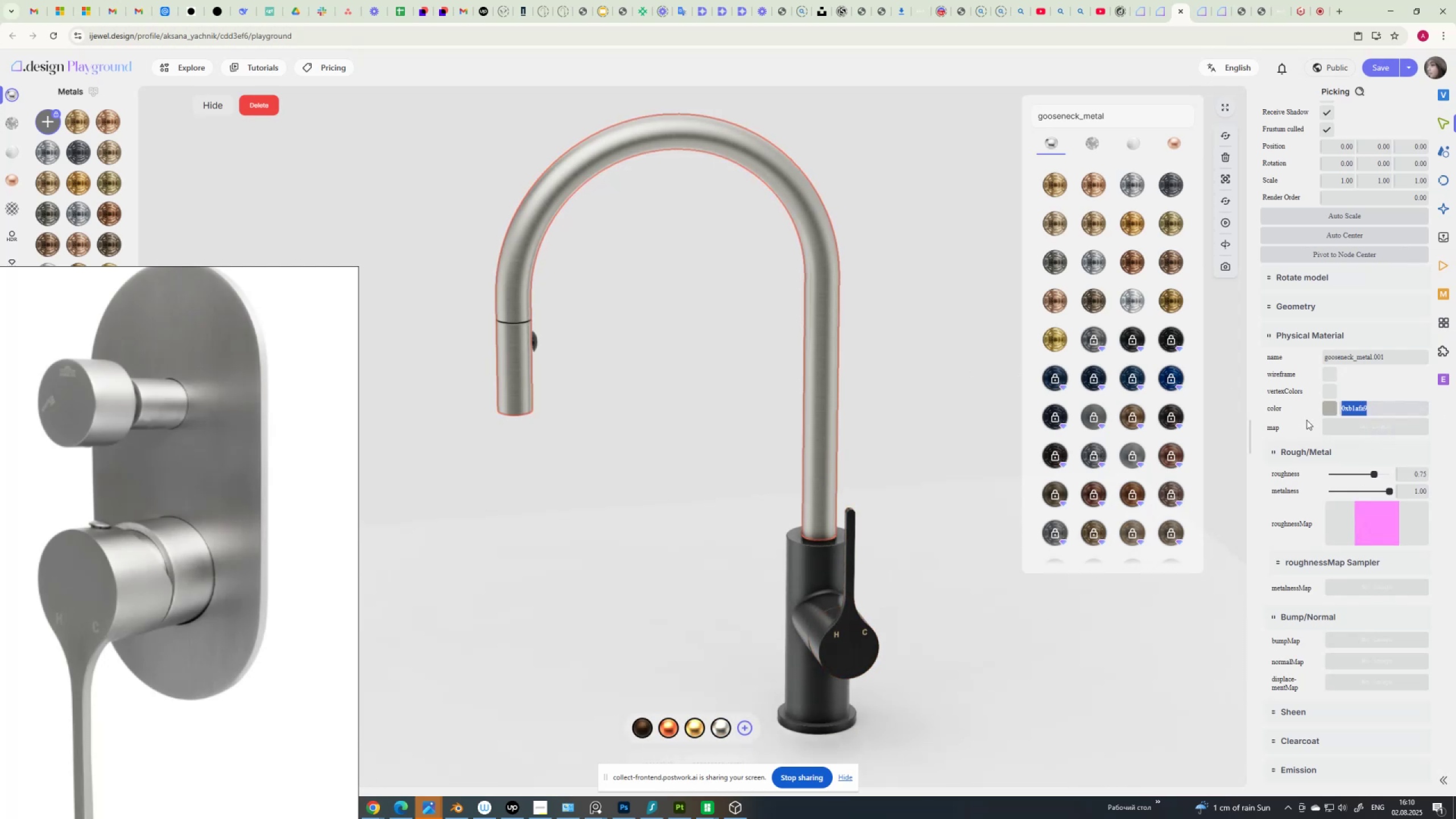 
key(Control+V)
 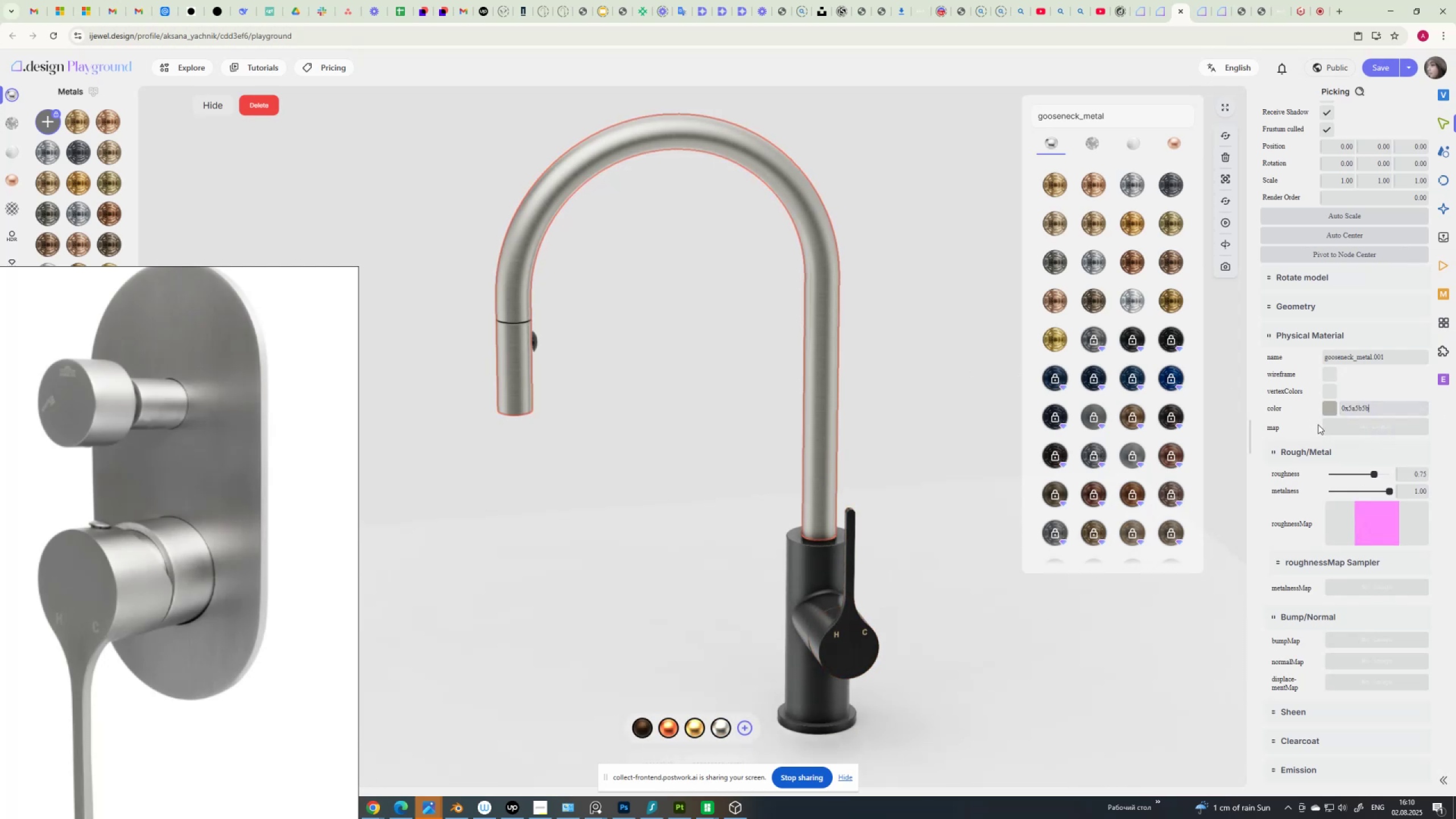 
key(Enter)
 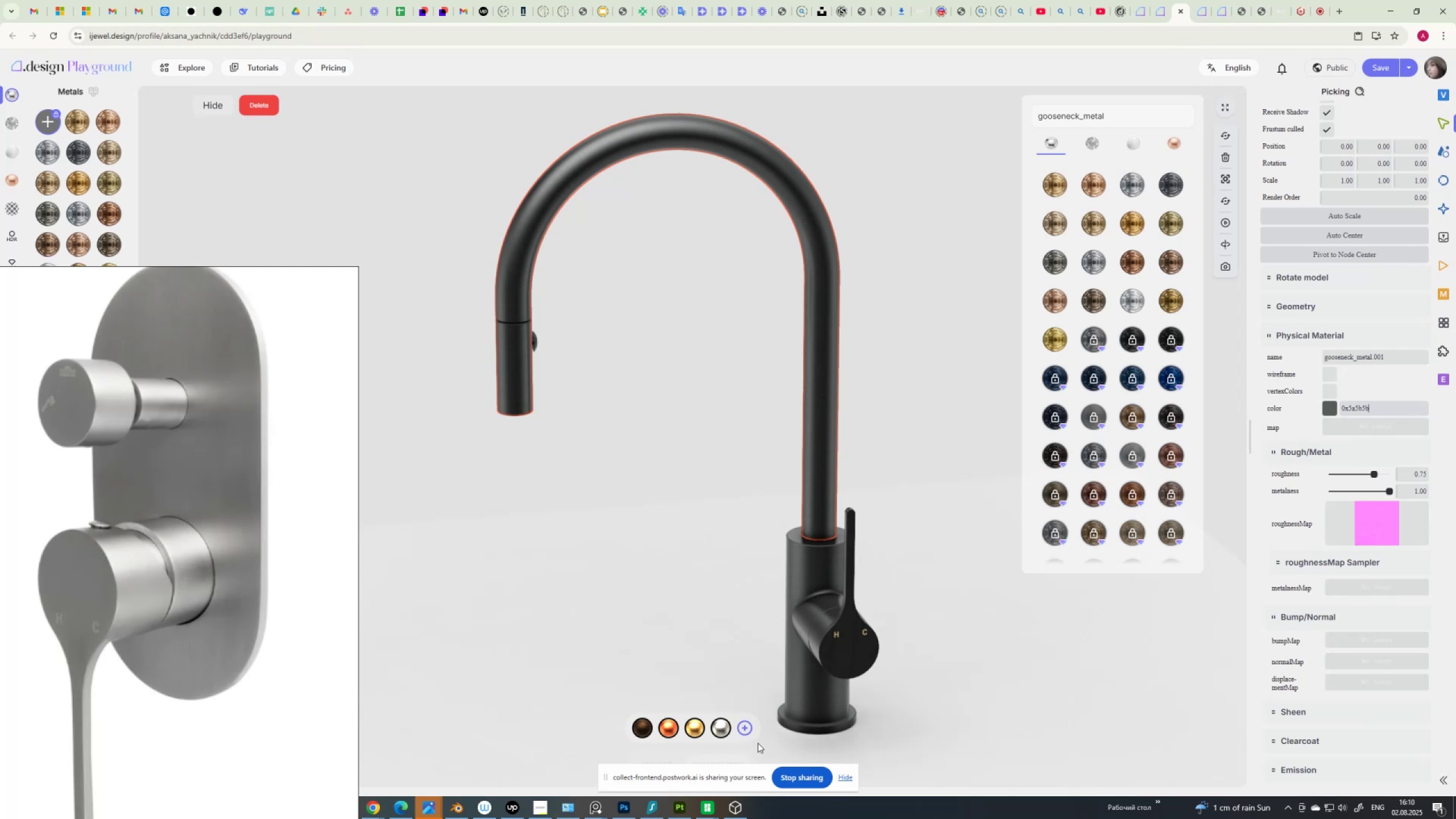 
left_click([742, 724])
 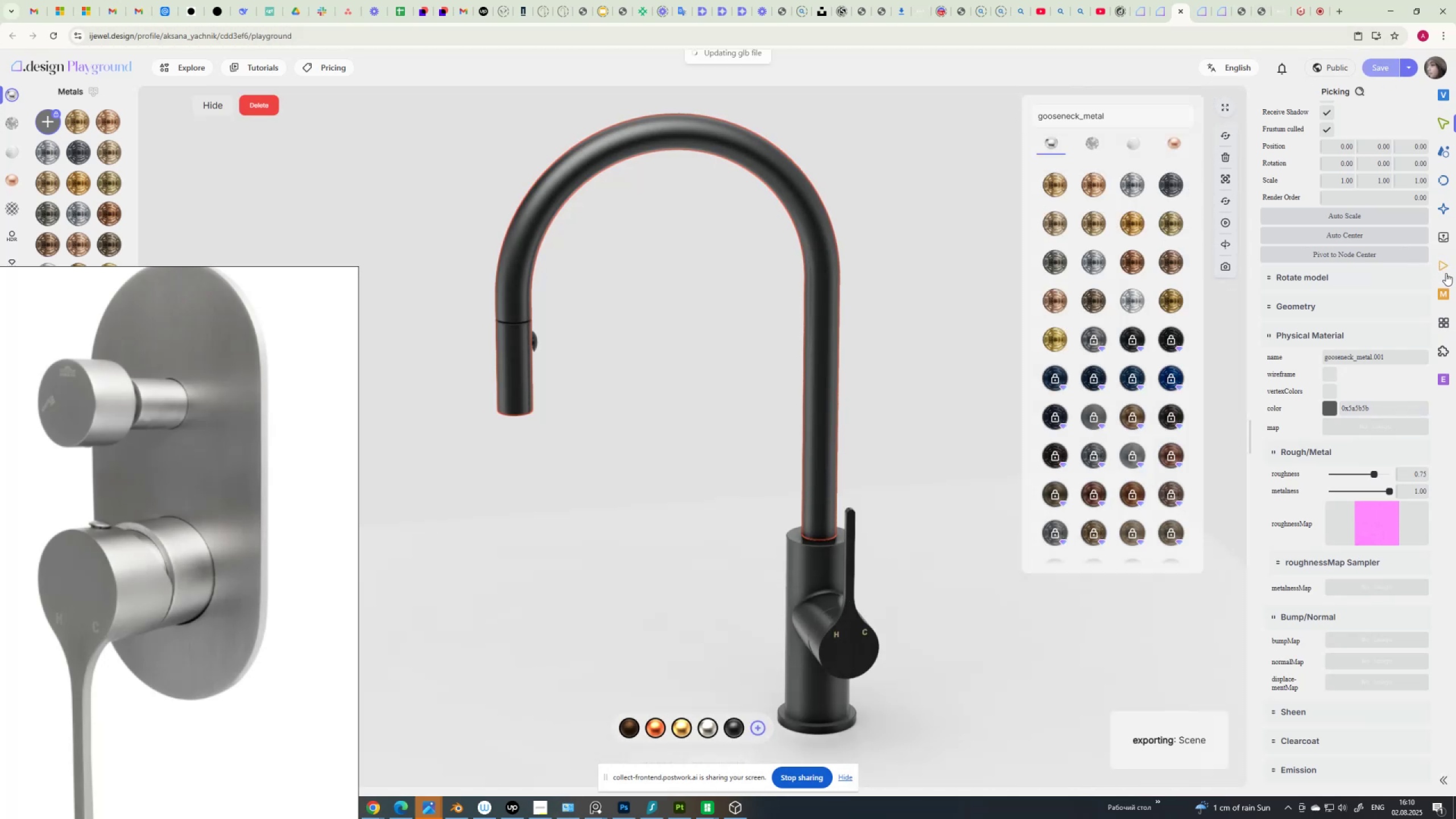 
wait(10.75)
 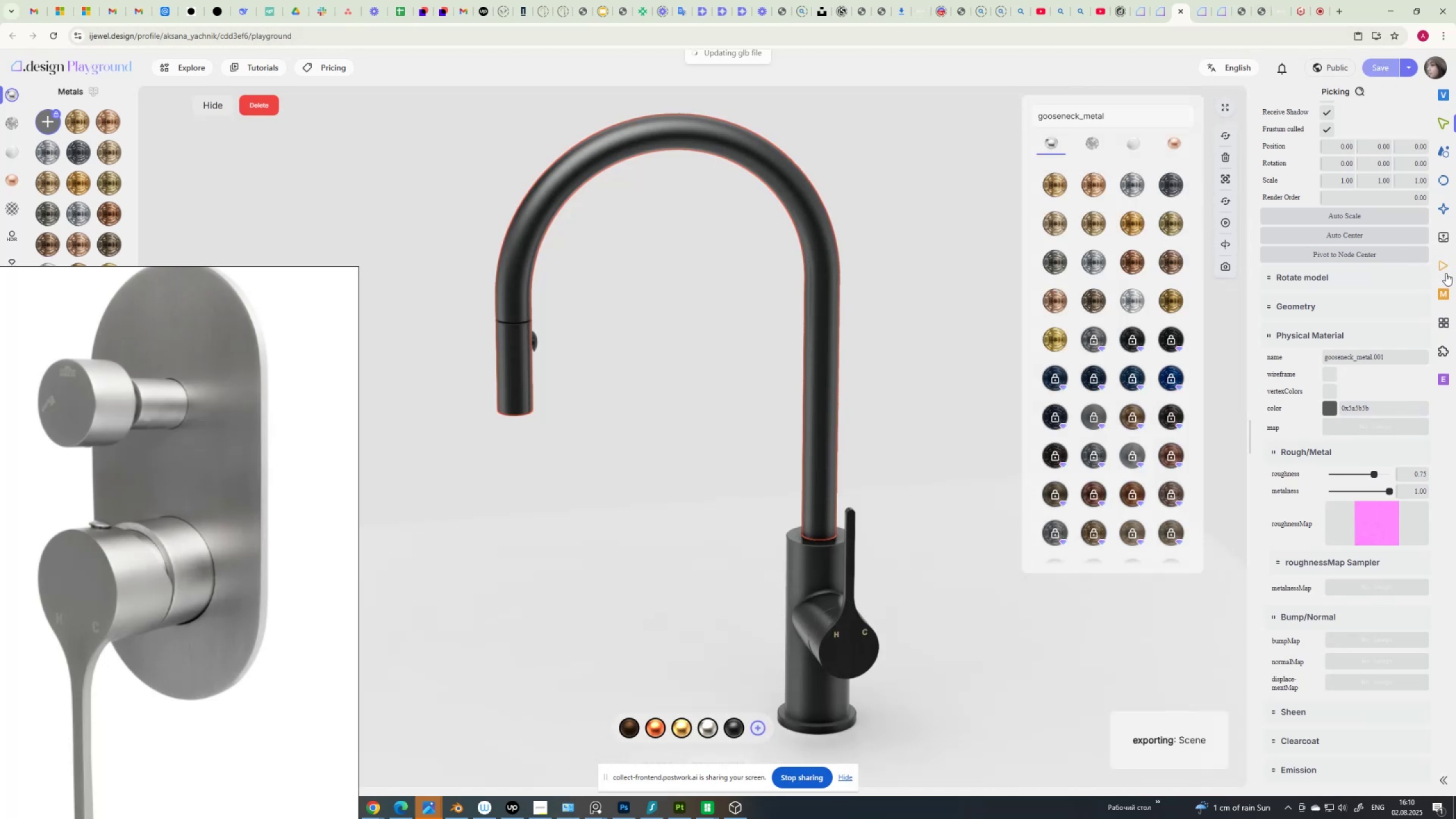 
left_click([1445, 239])
 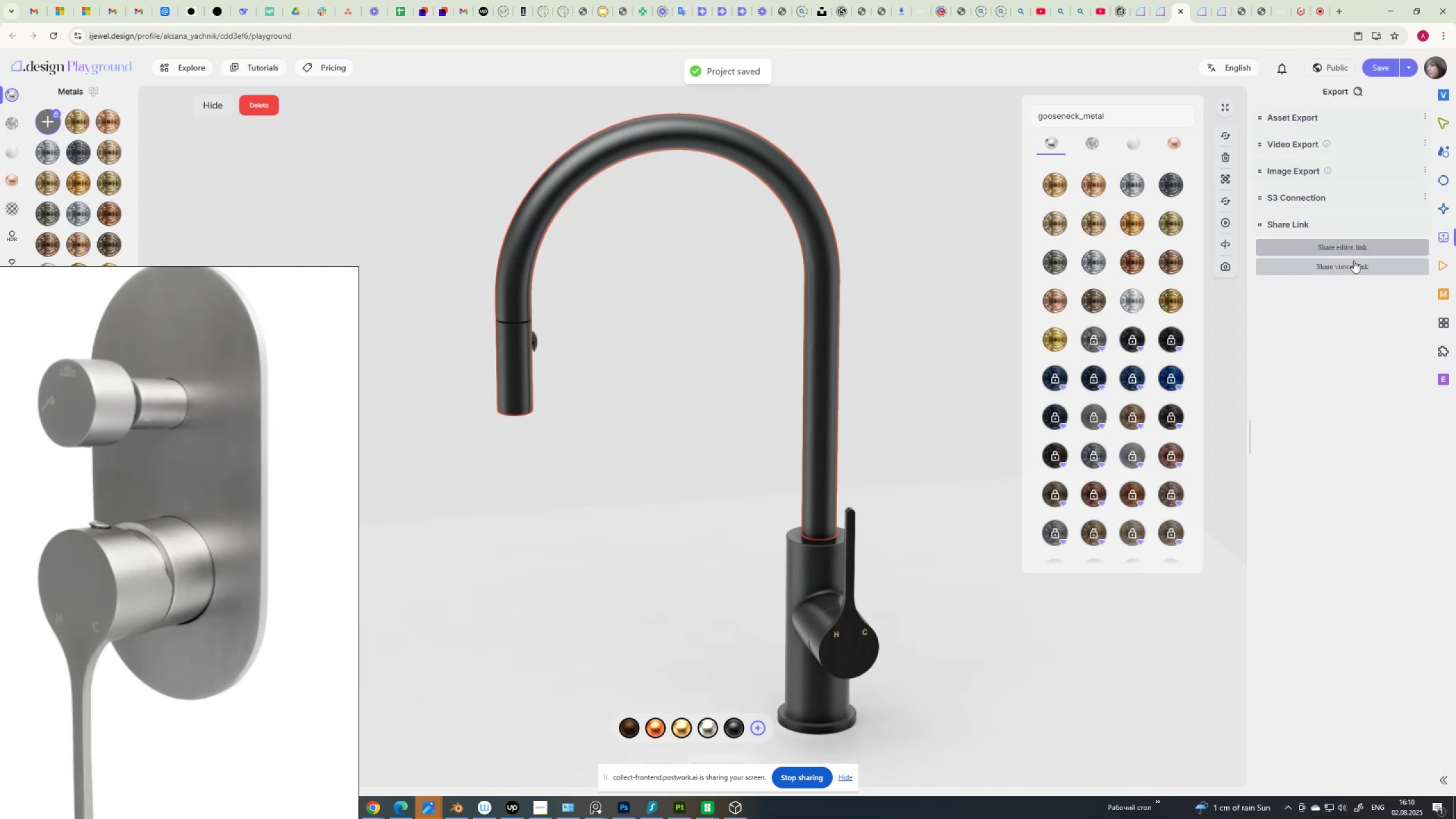 
wait(11.66)
 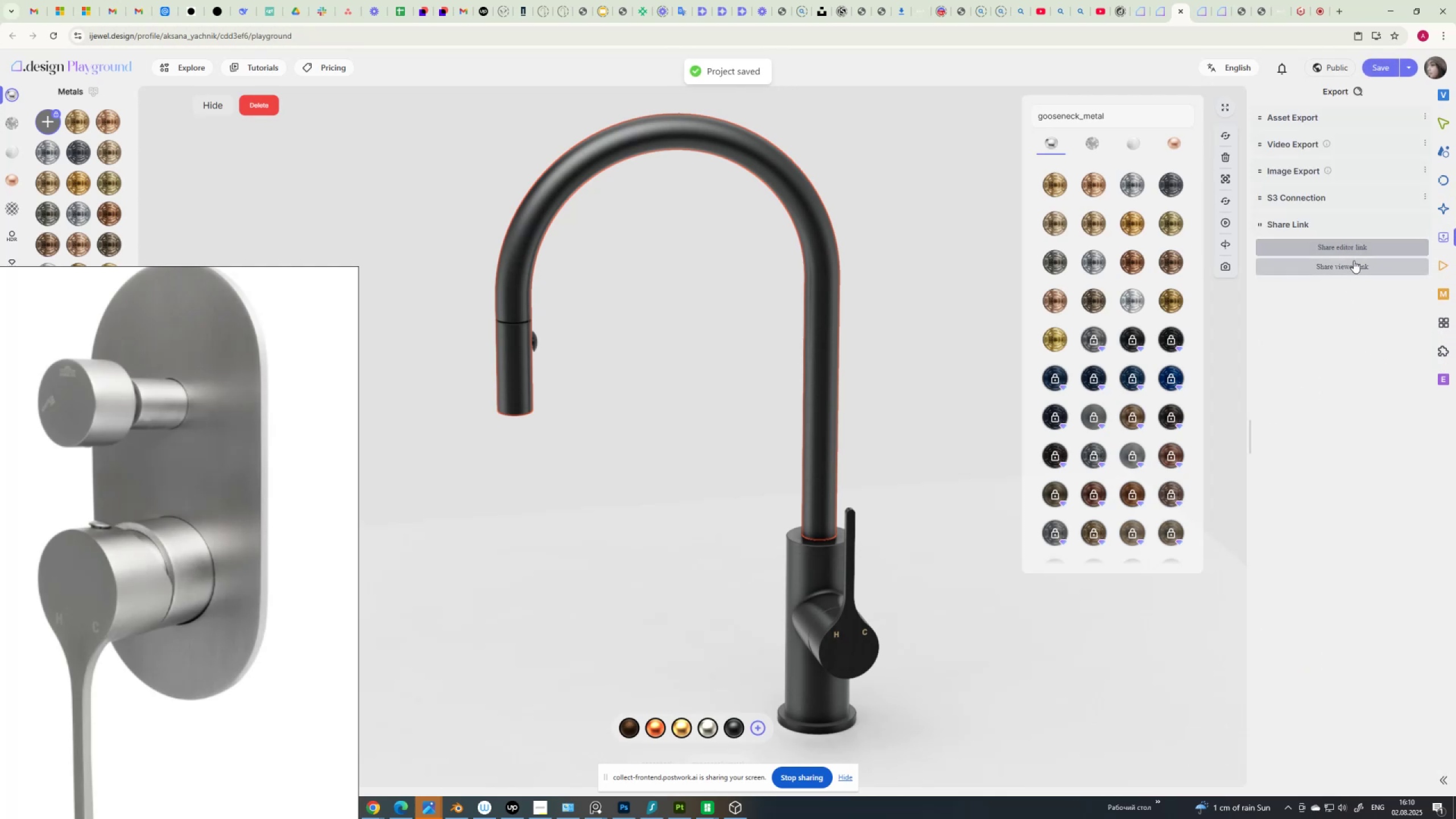 
left_click([682, 472])
 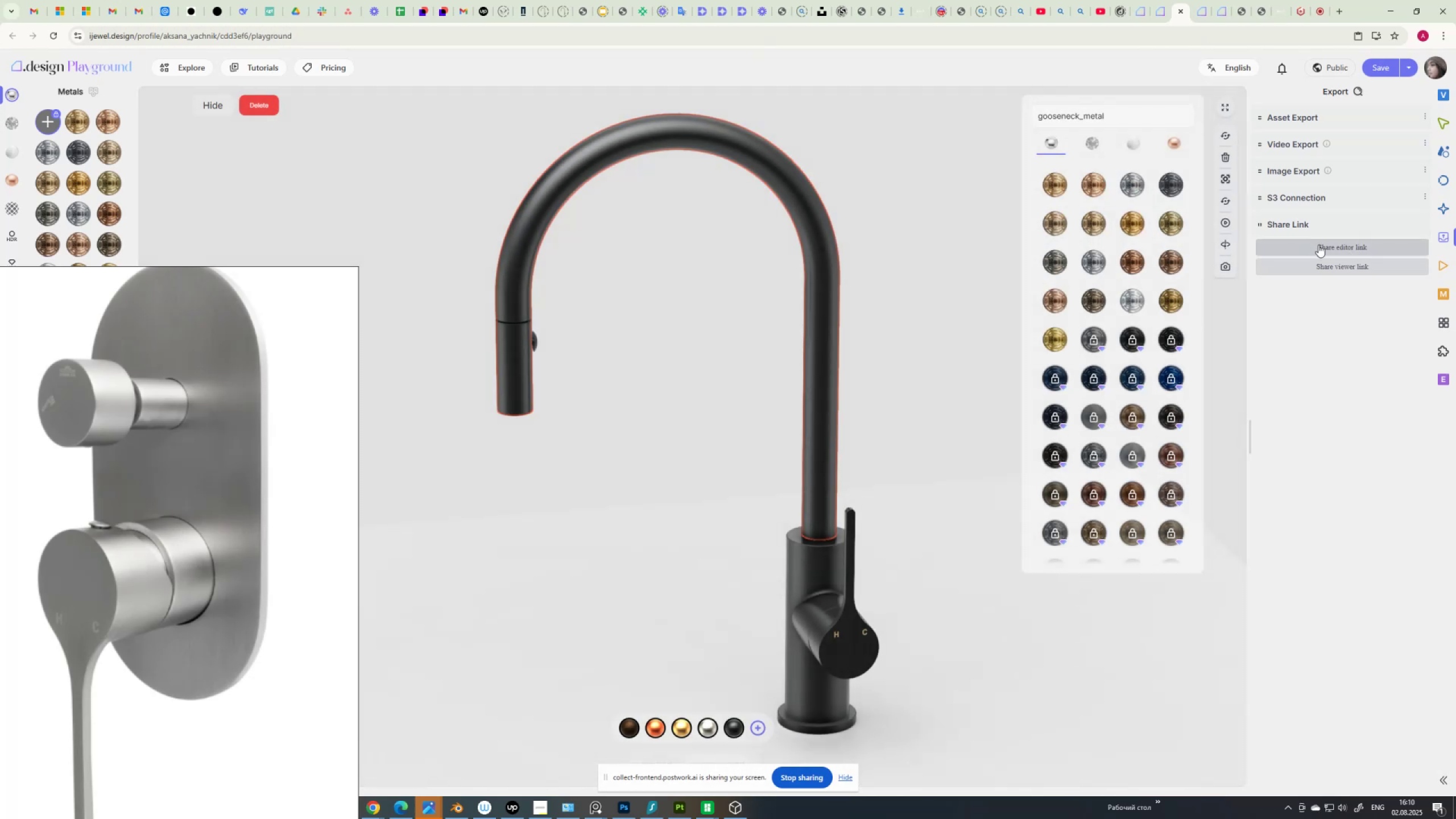 
left_click([1320, 246])
 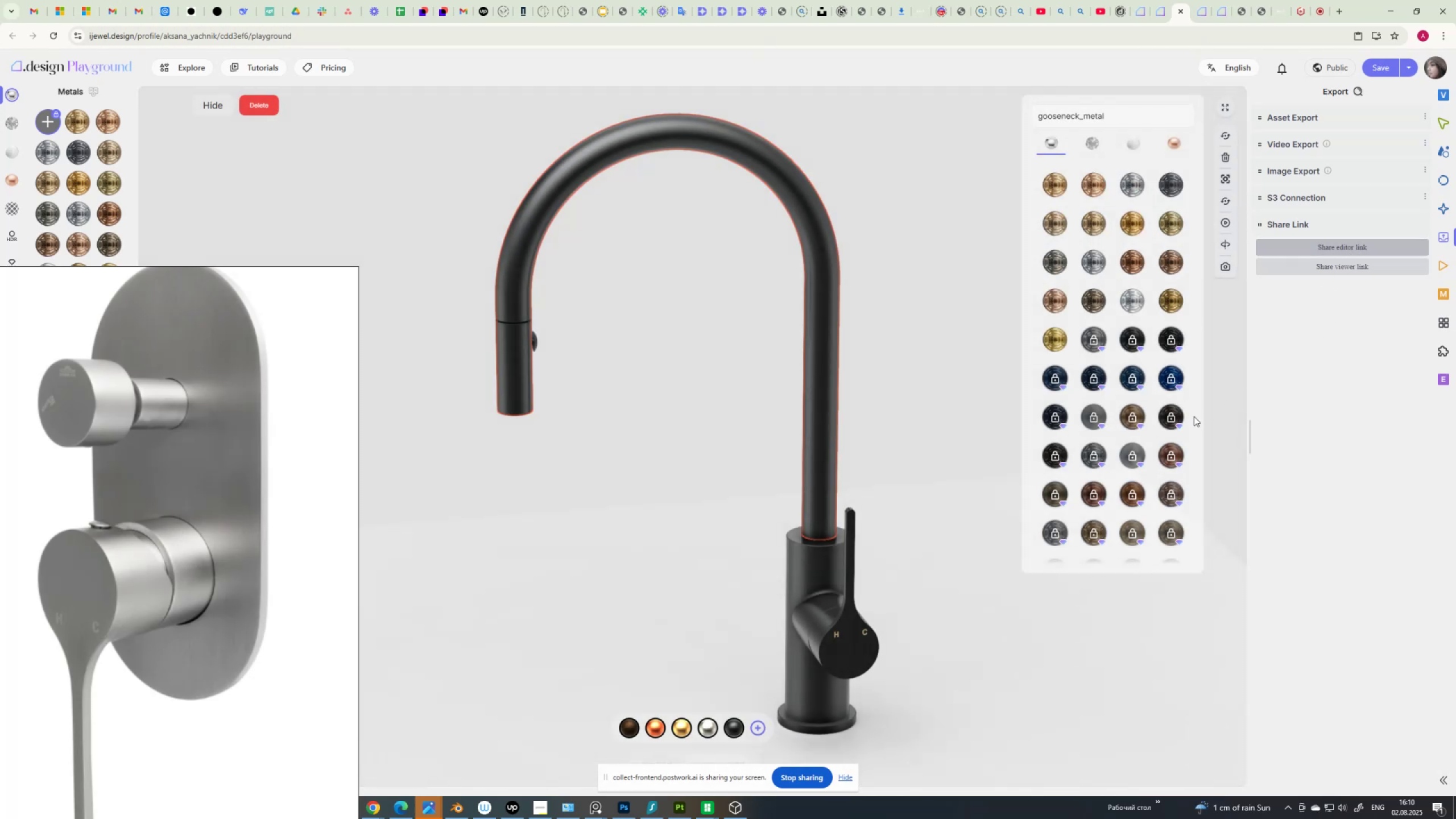 
wait(6.1)
 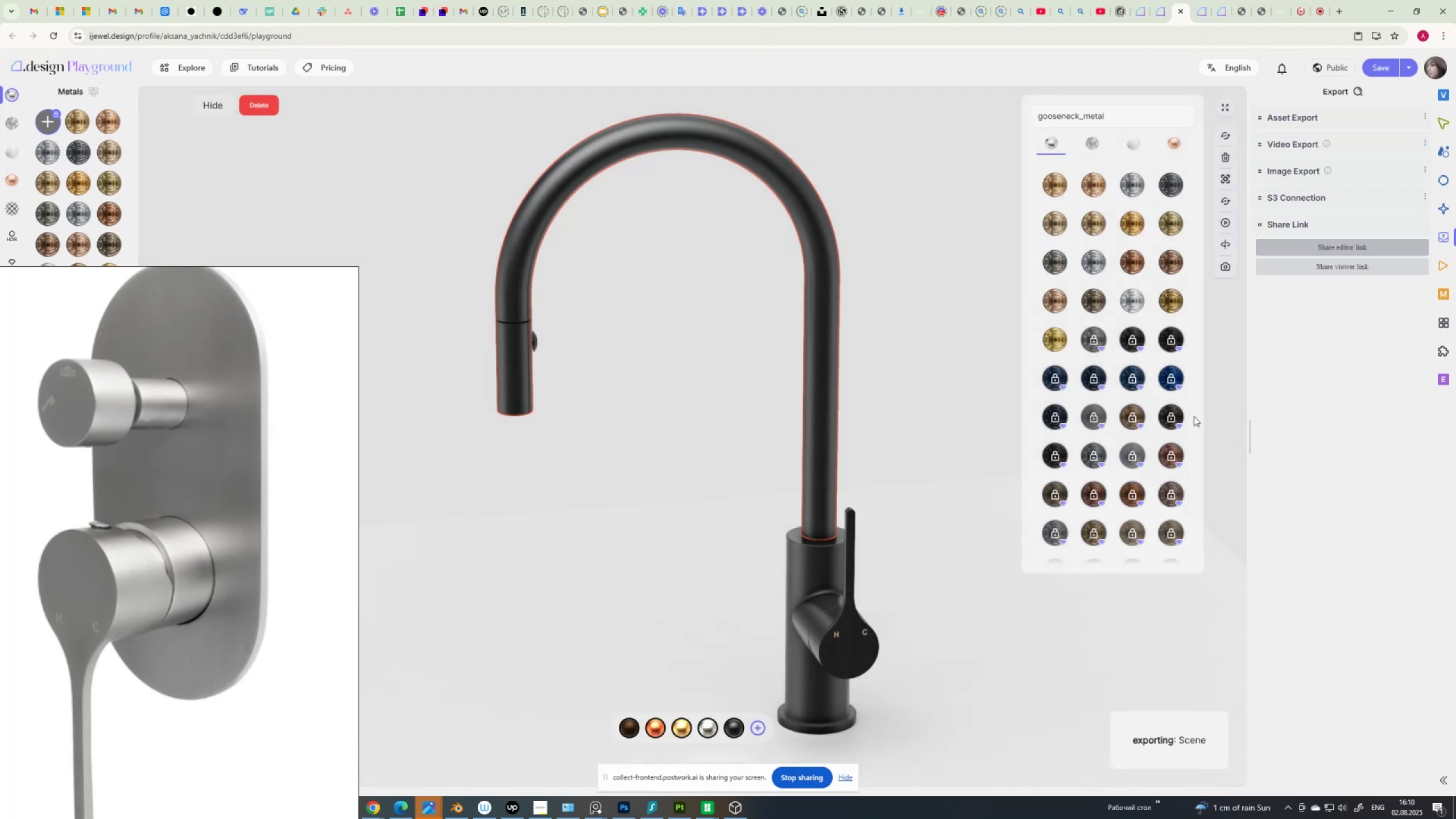 
mouse_move([843, 413])
 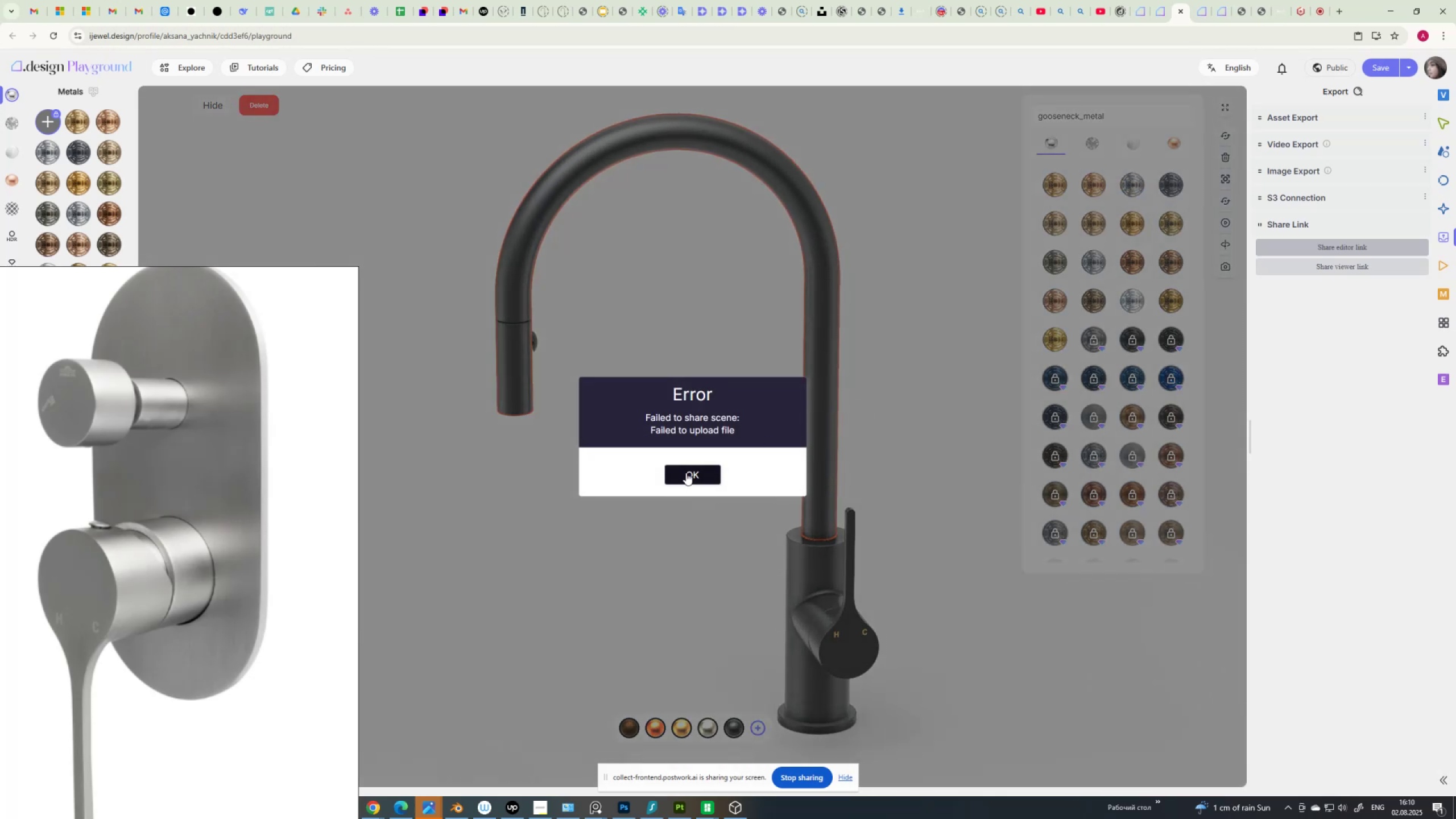 
left_click([686, 473])
 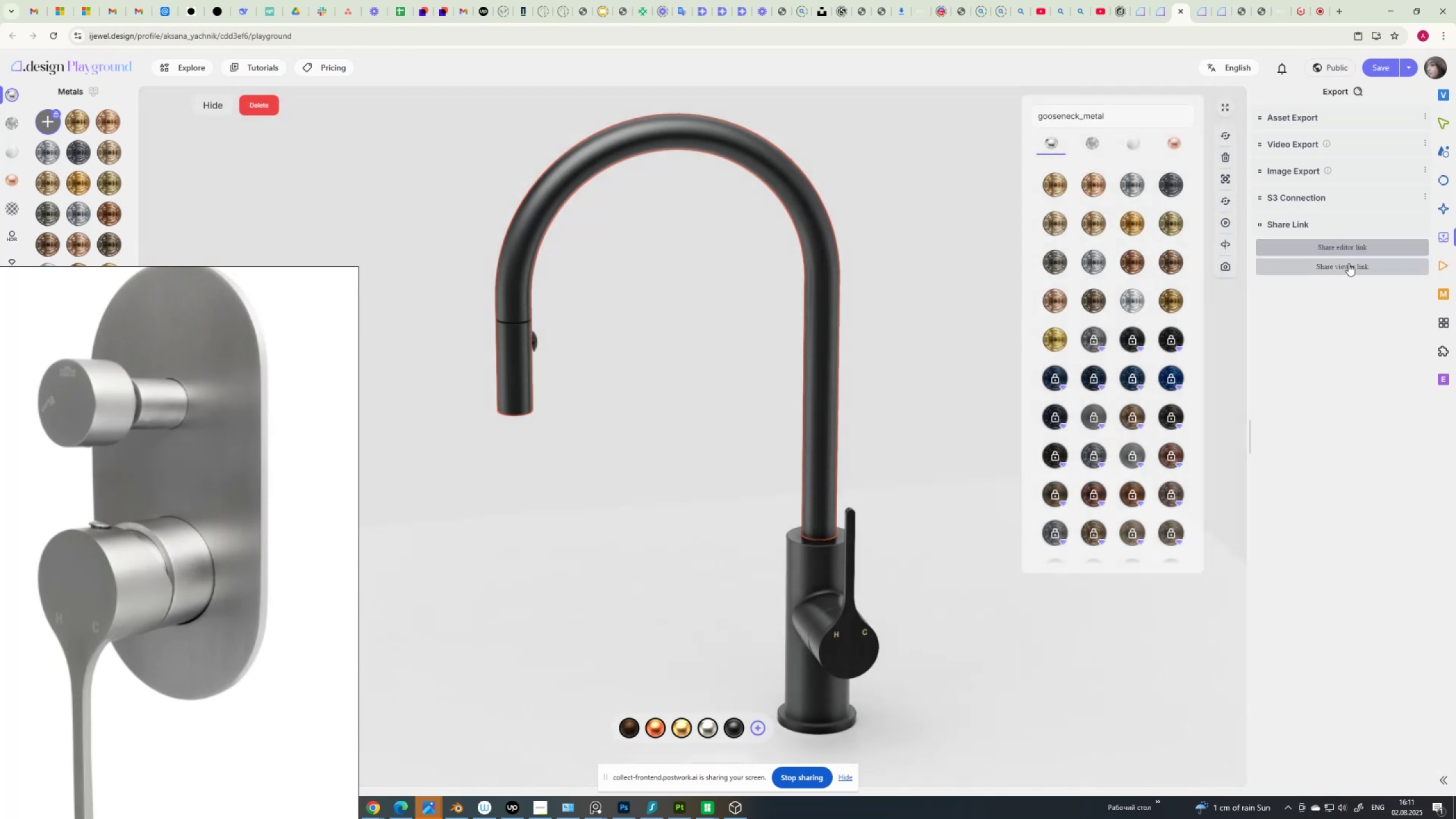 
wait(6.91)
 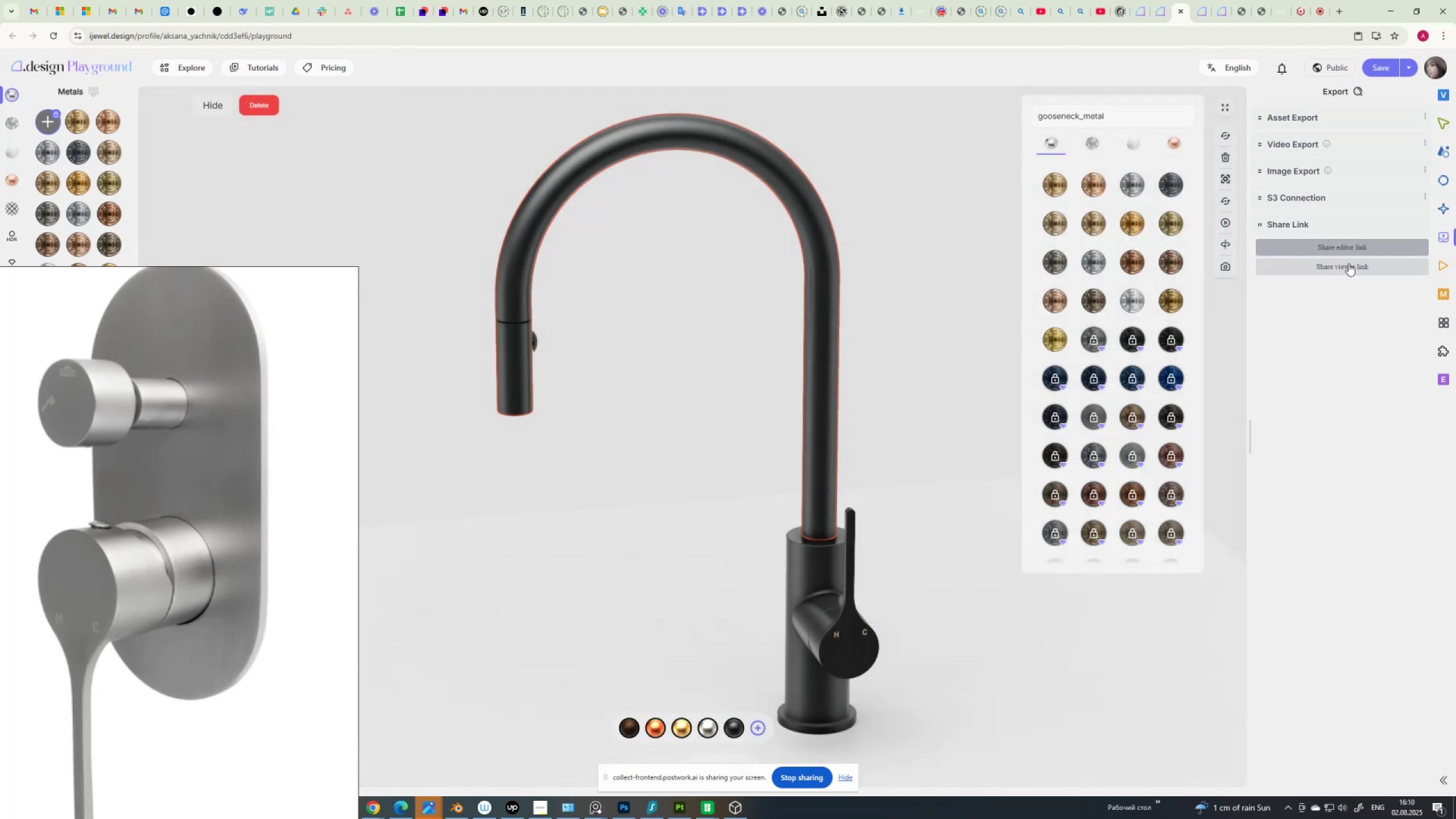 
left_click_drag(start_coordinate=[923, 307], to_coordinate=[930, 315])
 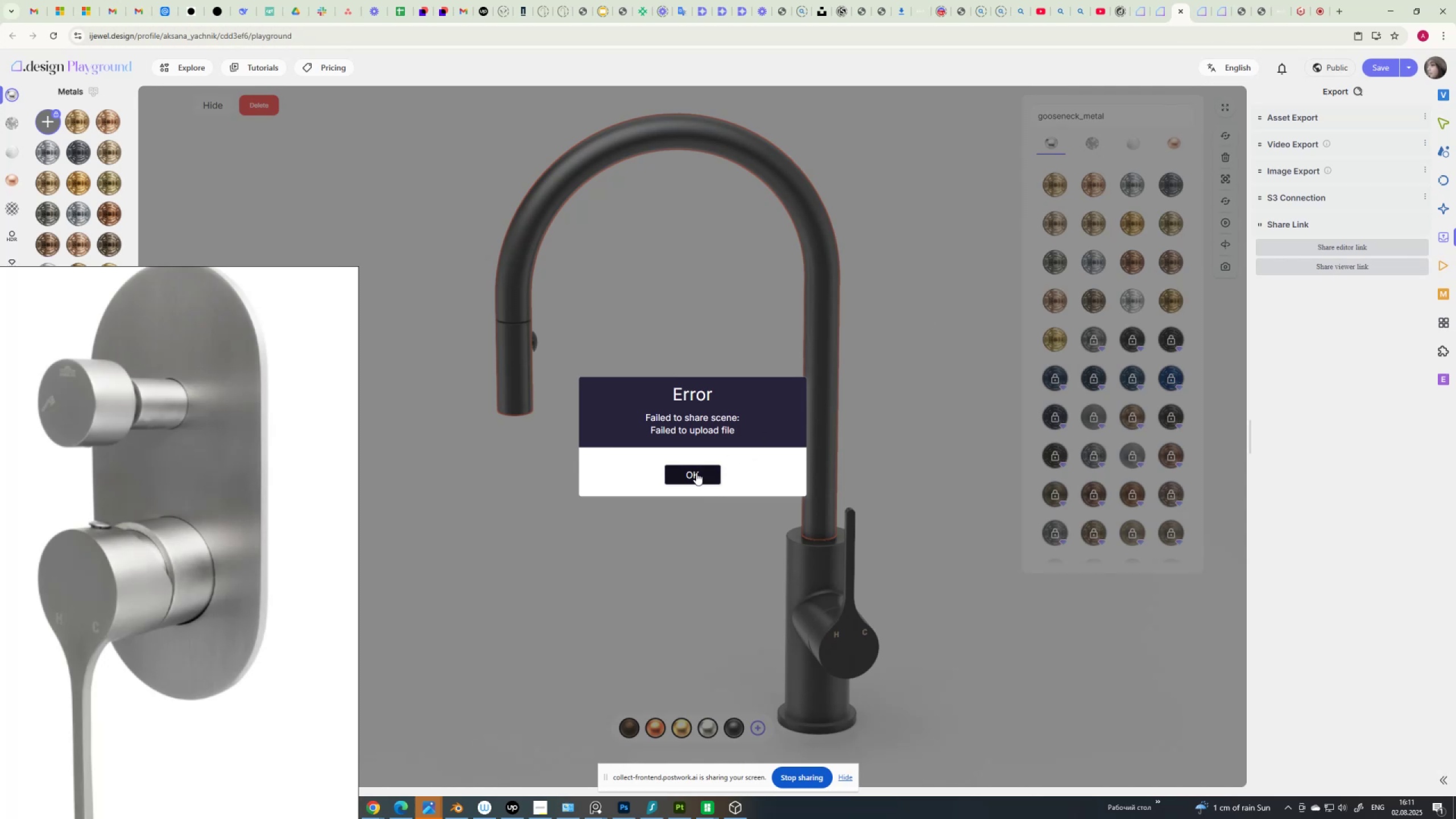 
left_click([696, 473])
 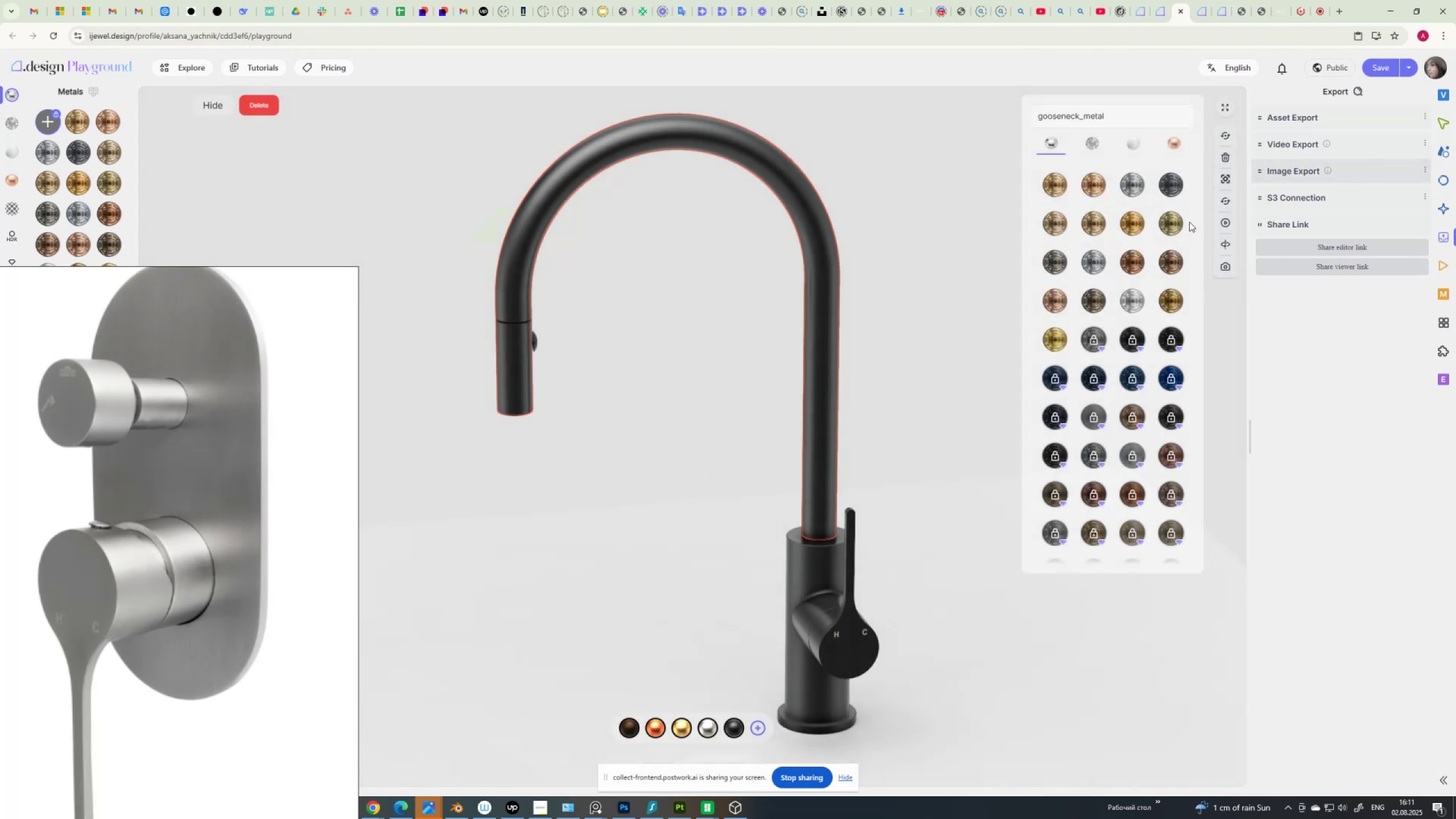 
left_click_drag(start_coordinate=[1093, 323], to_coordinate=[1093, 338])
 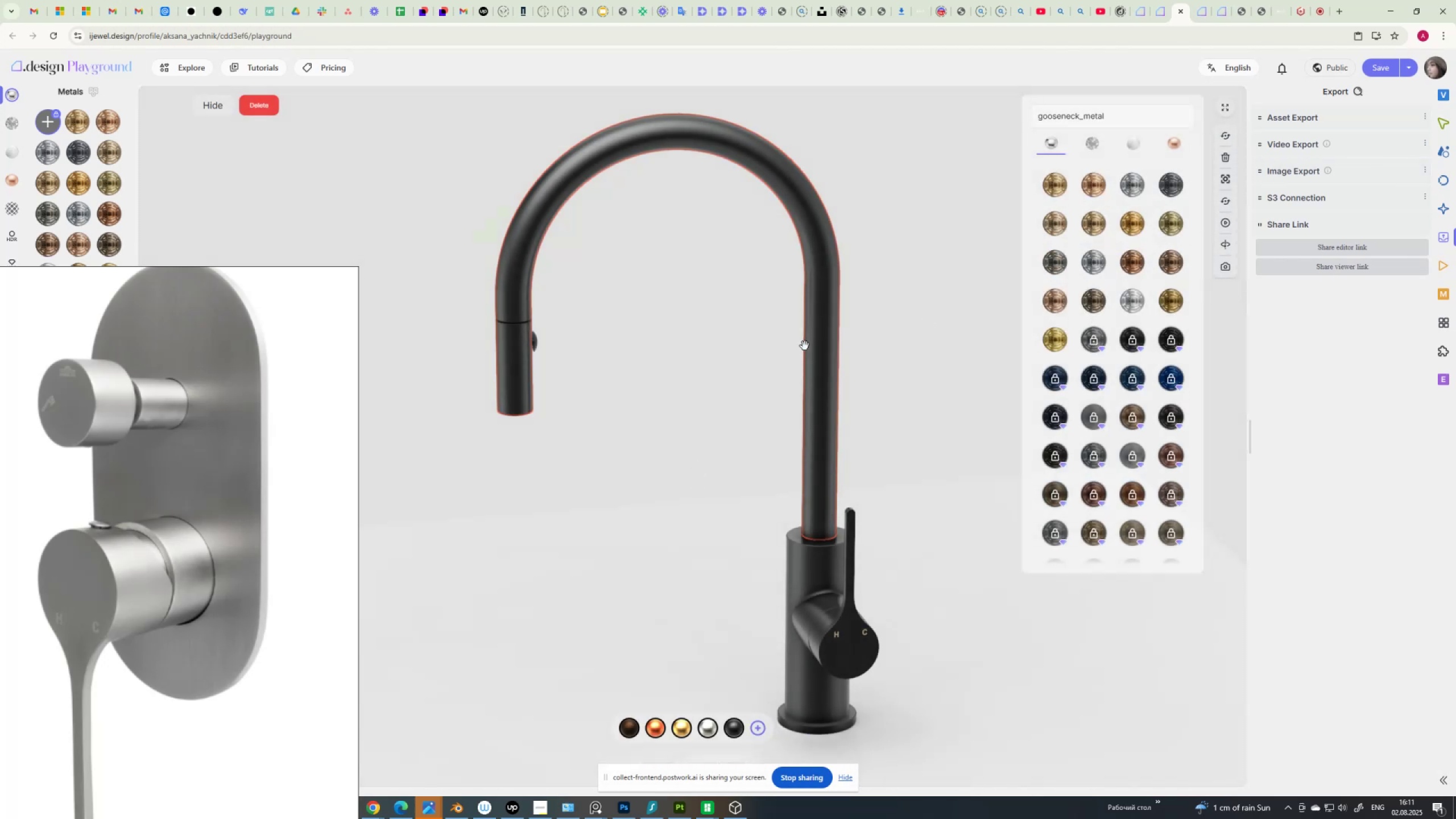 
left_click_drag(start_coordinate=[769, 355], to_coordinate=[826, 354])
 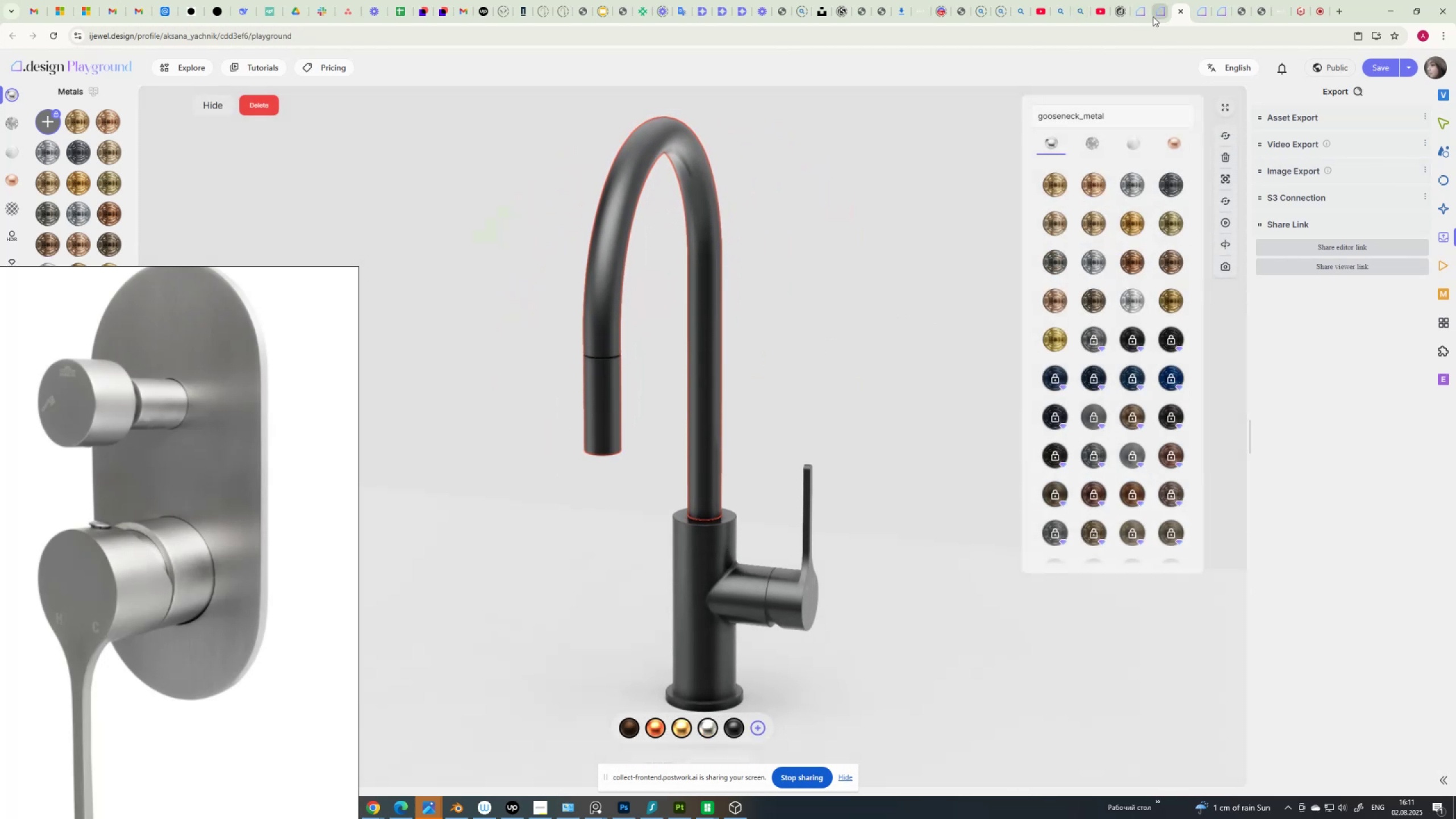 
left_click([1157, 14])
 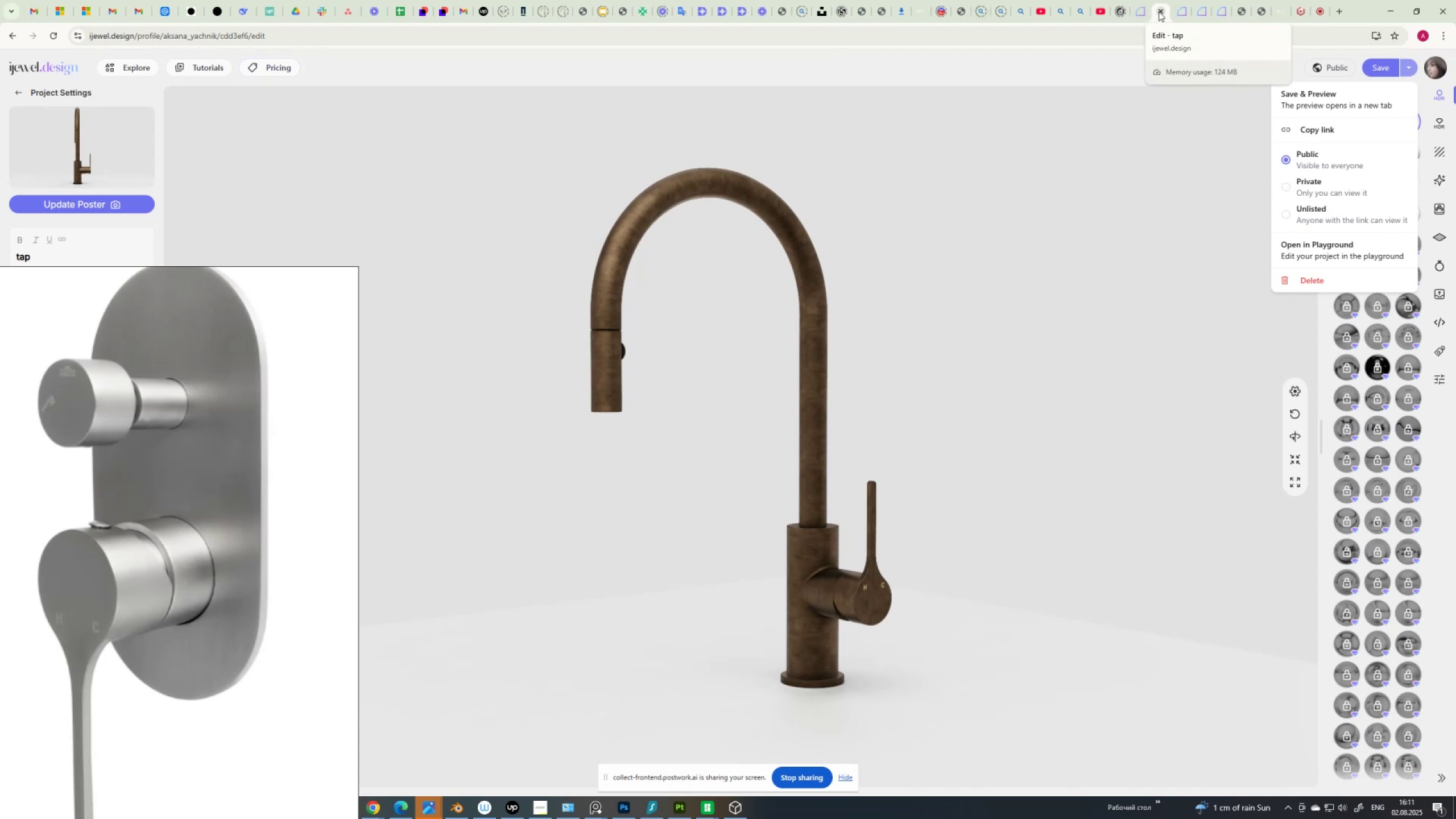 
left_click([1436, 67])
 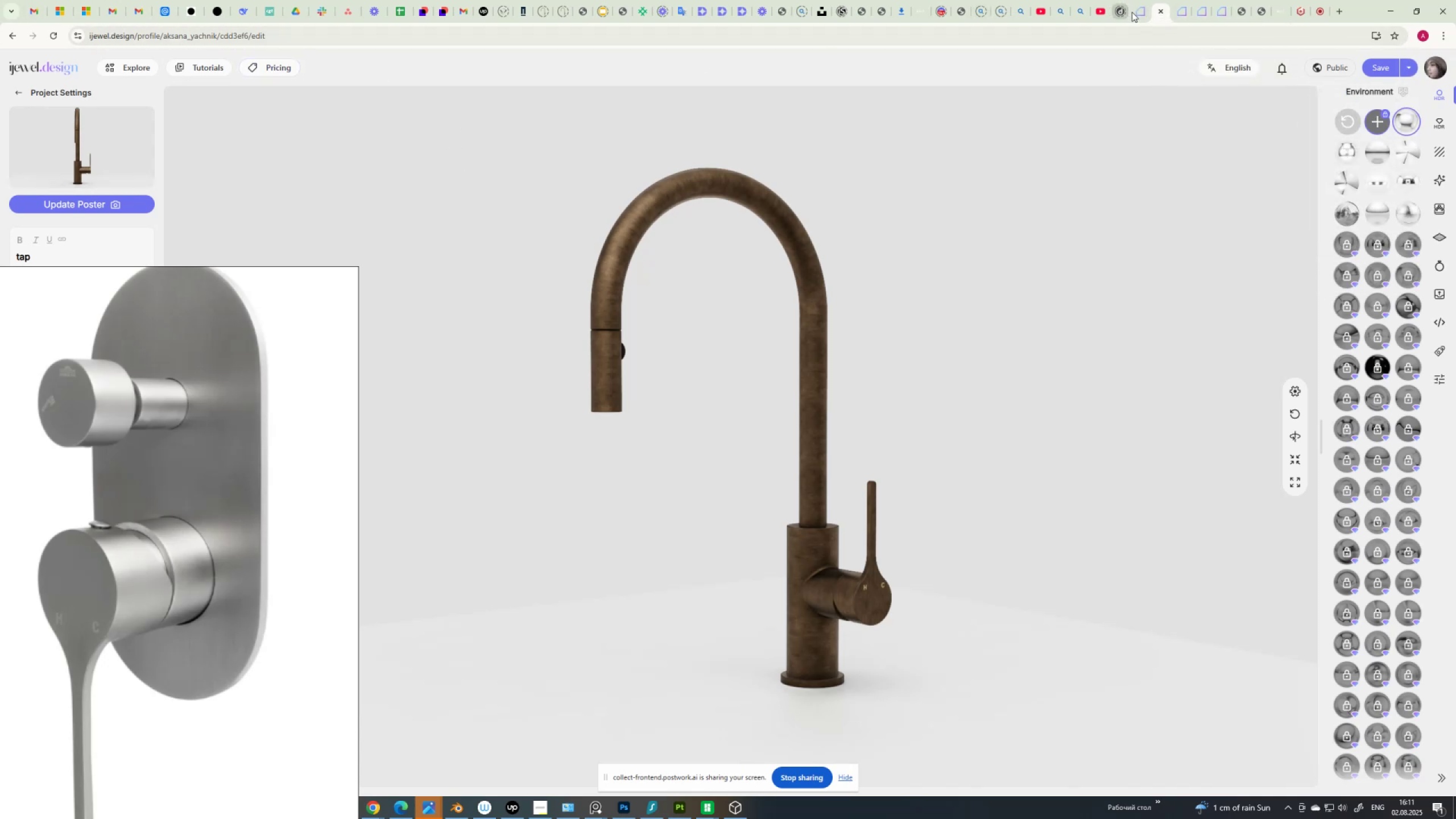 
left_click([1139, 14])
 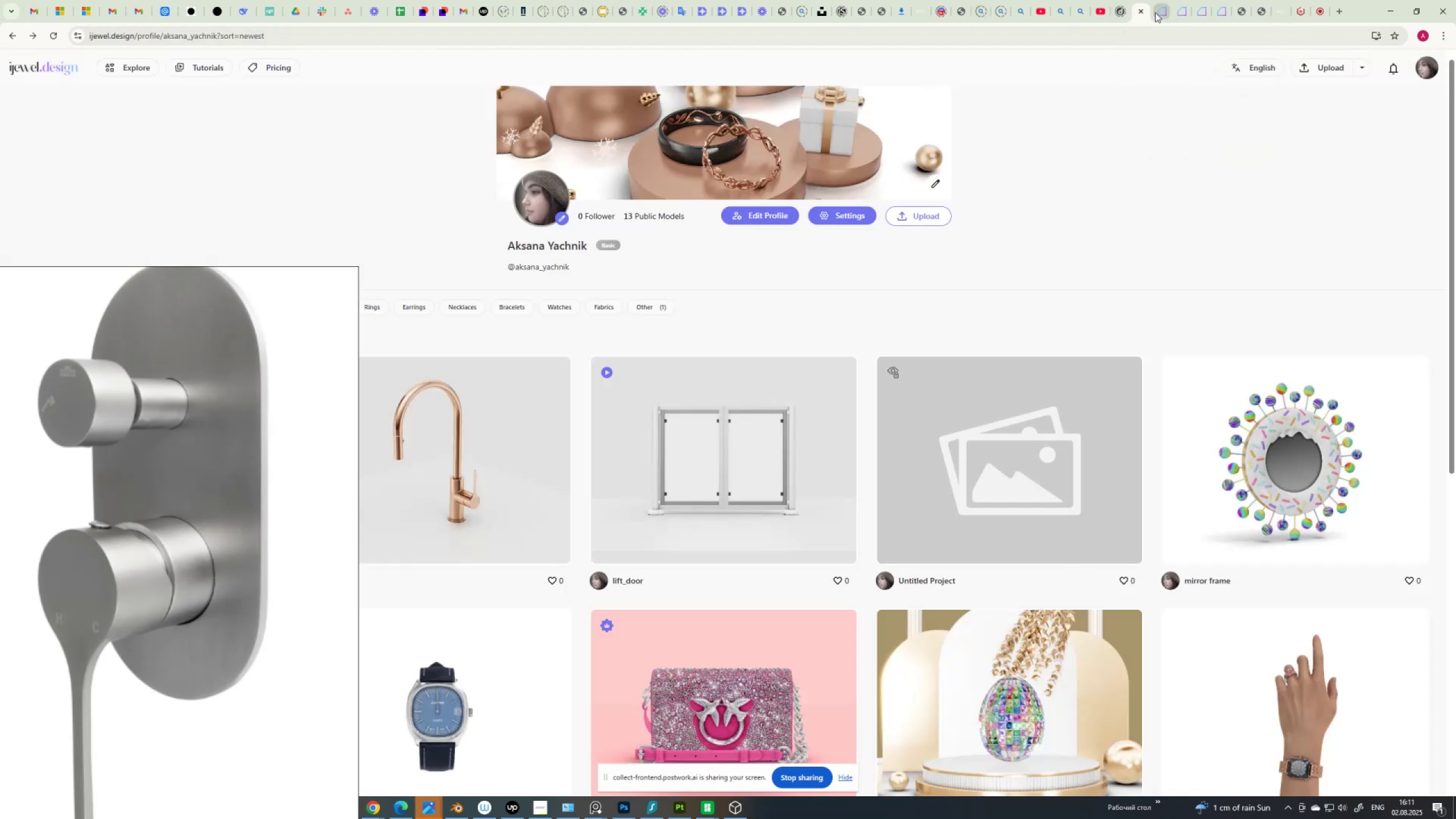 
left_click([1160, 11])
 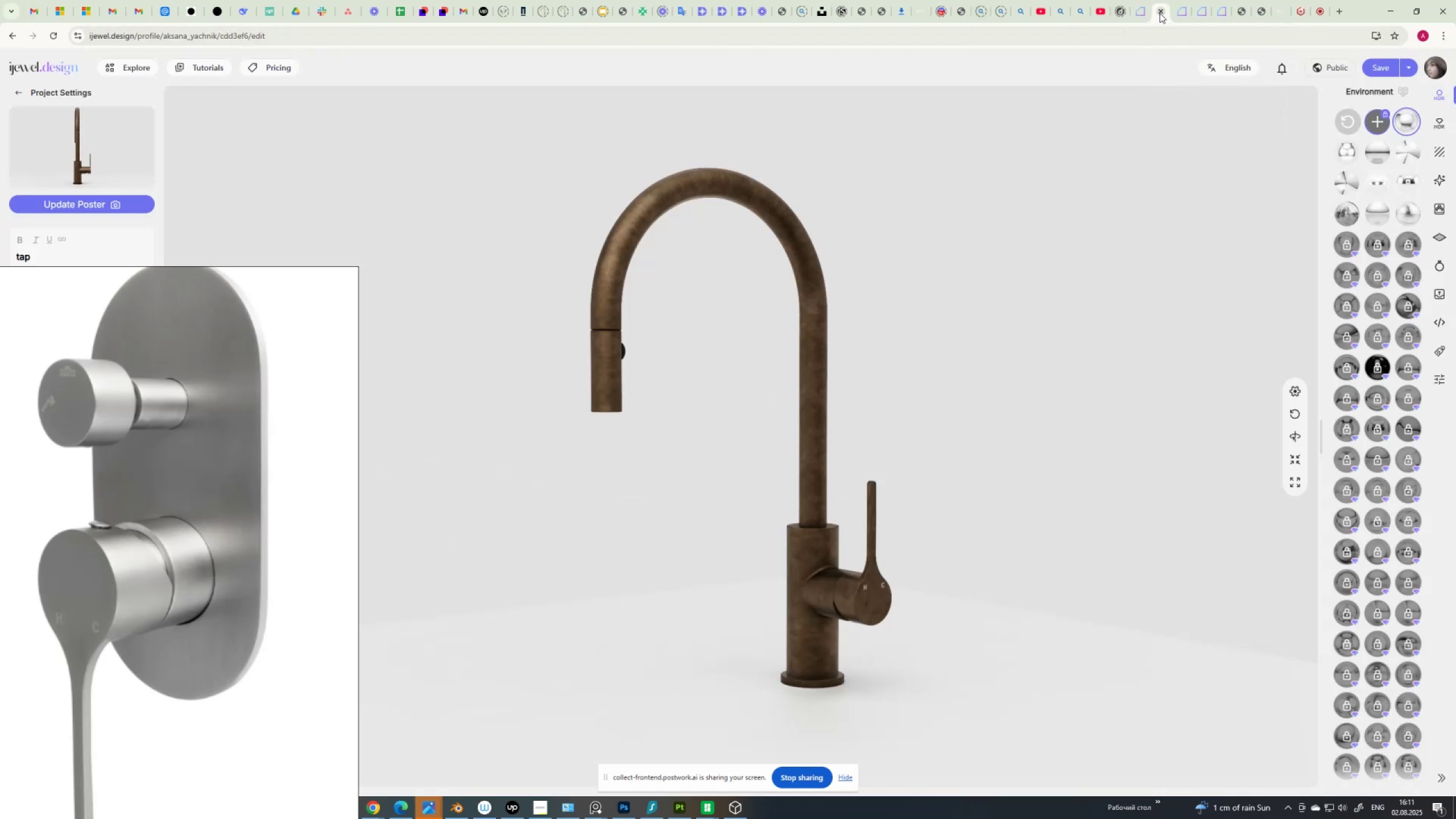 
left_click([1160, 13])
 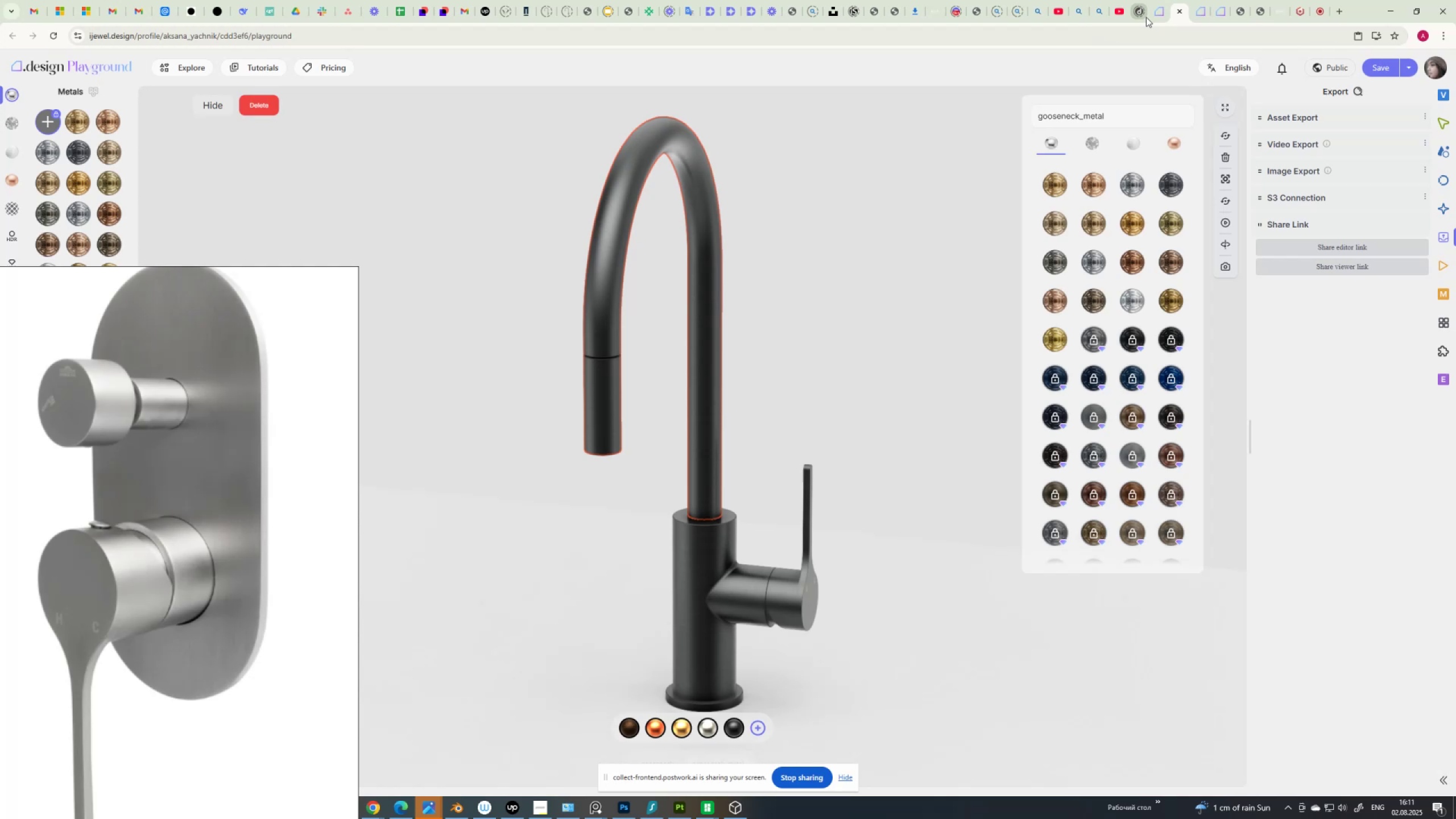 
left_click([1160, 14])
 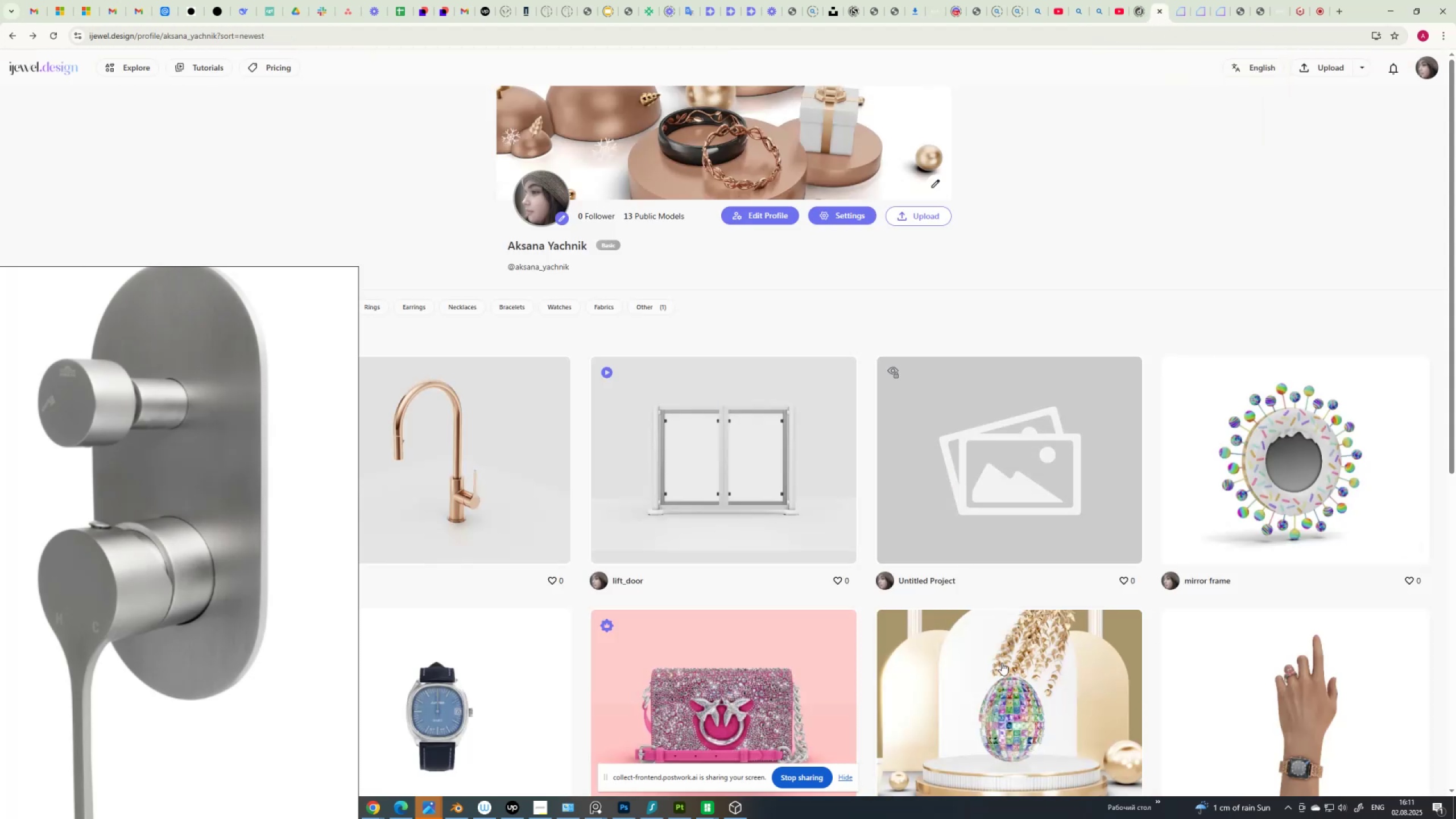 
scroll: coordinate [878, 606], scroll_direction: down, amount: 14.0
 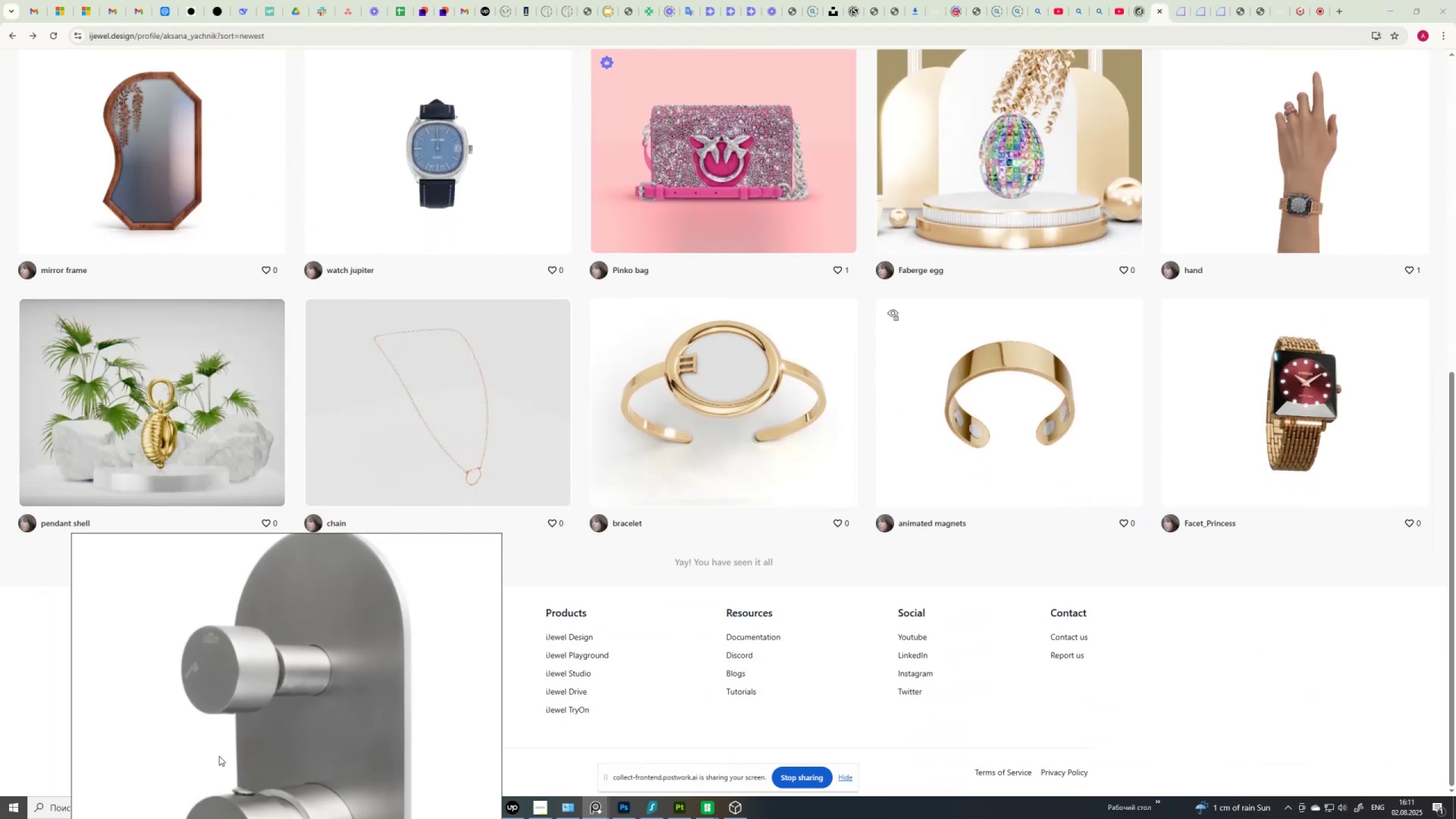 
scroll: coordinate [649, 338], scroll_direction: up, amount: 8.0
 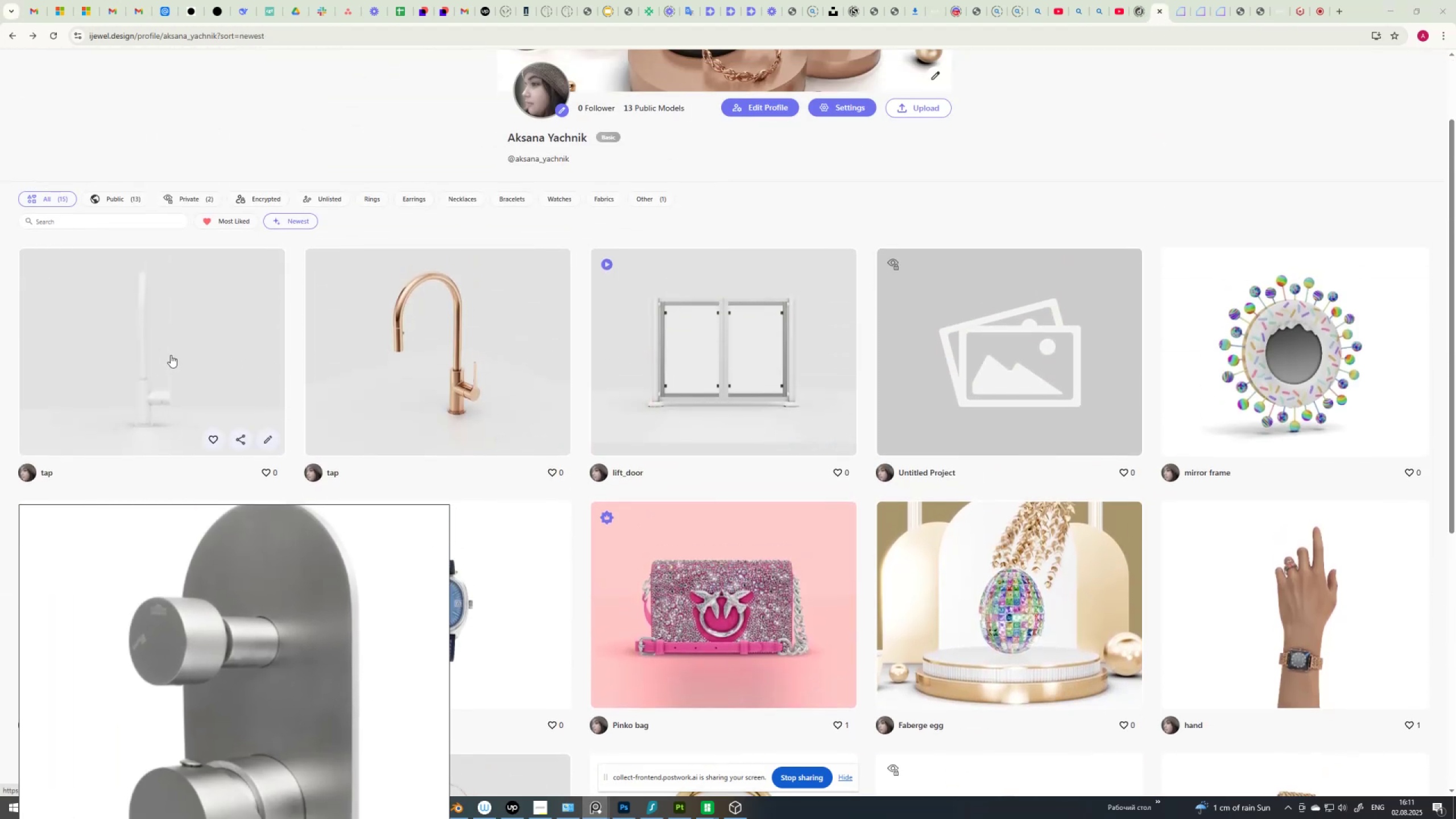 
double_click([171, 355])
 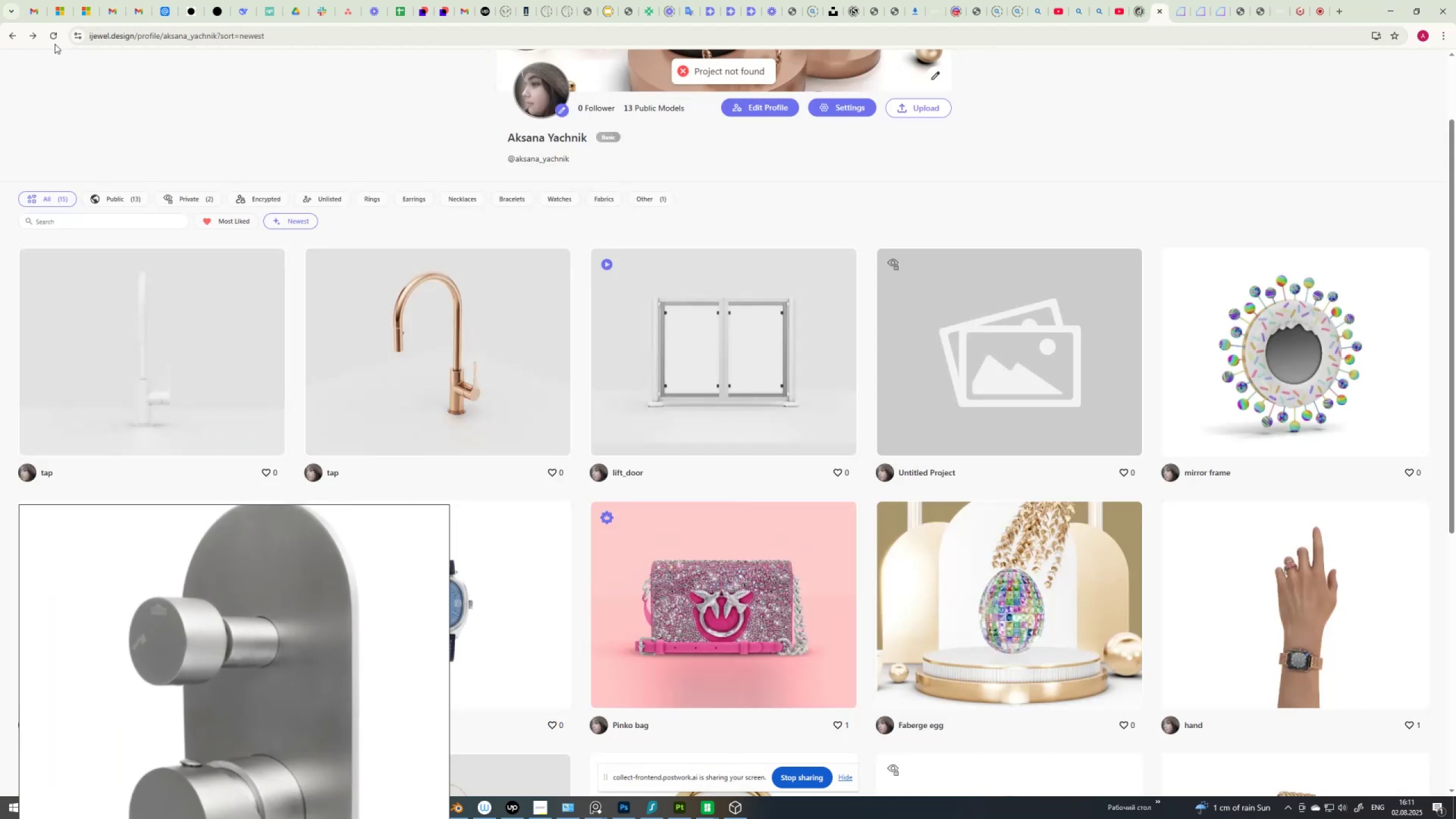 
left_click([57, 39])
 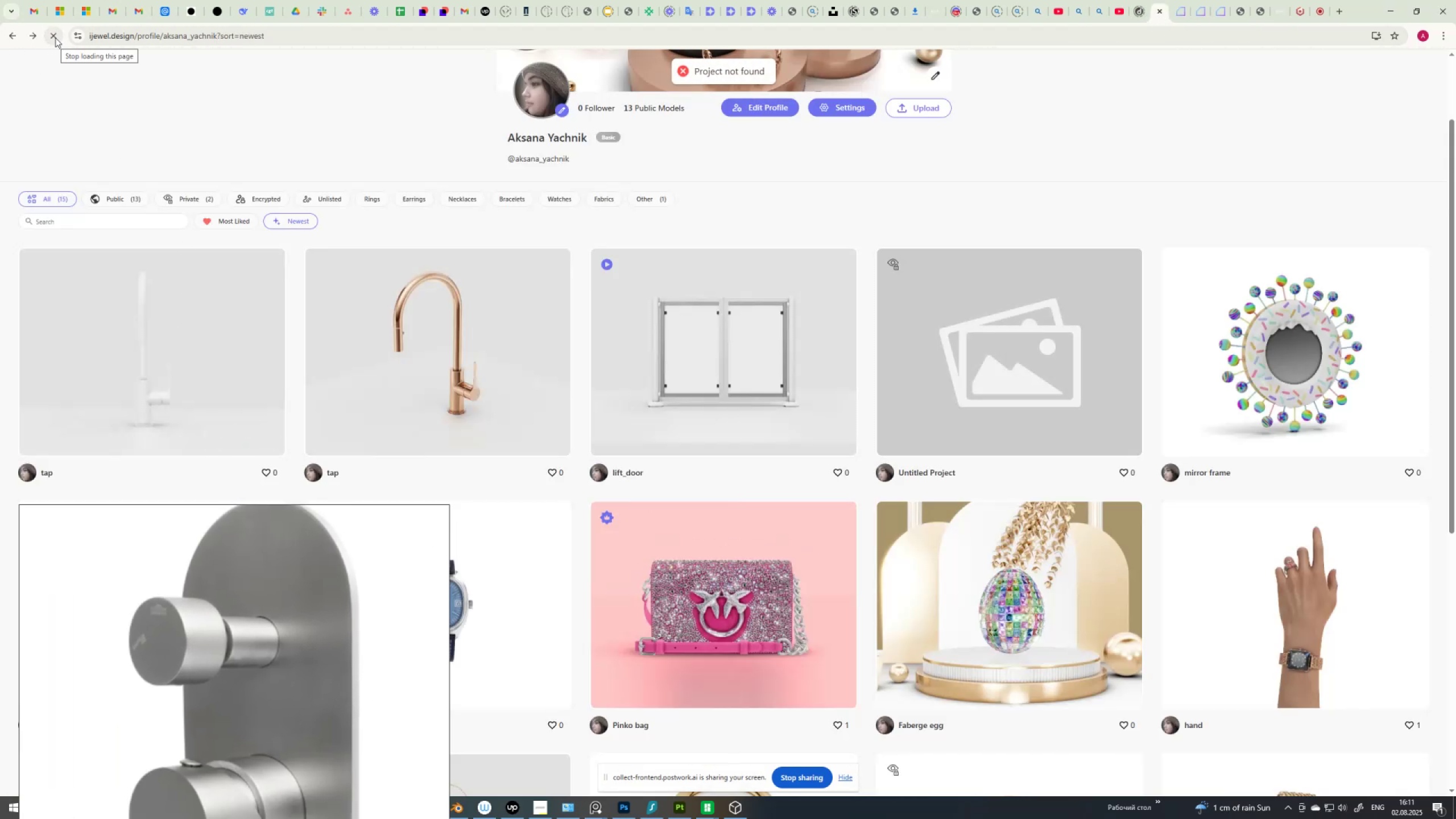 
left_click([53, 36])
 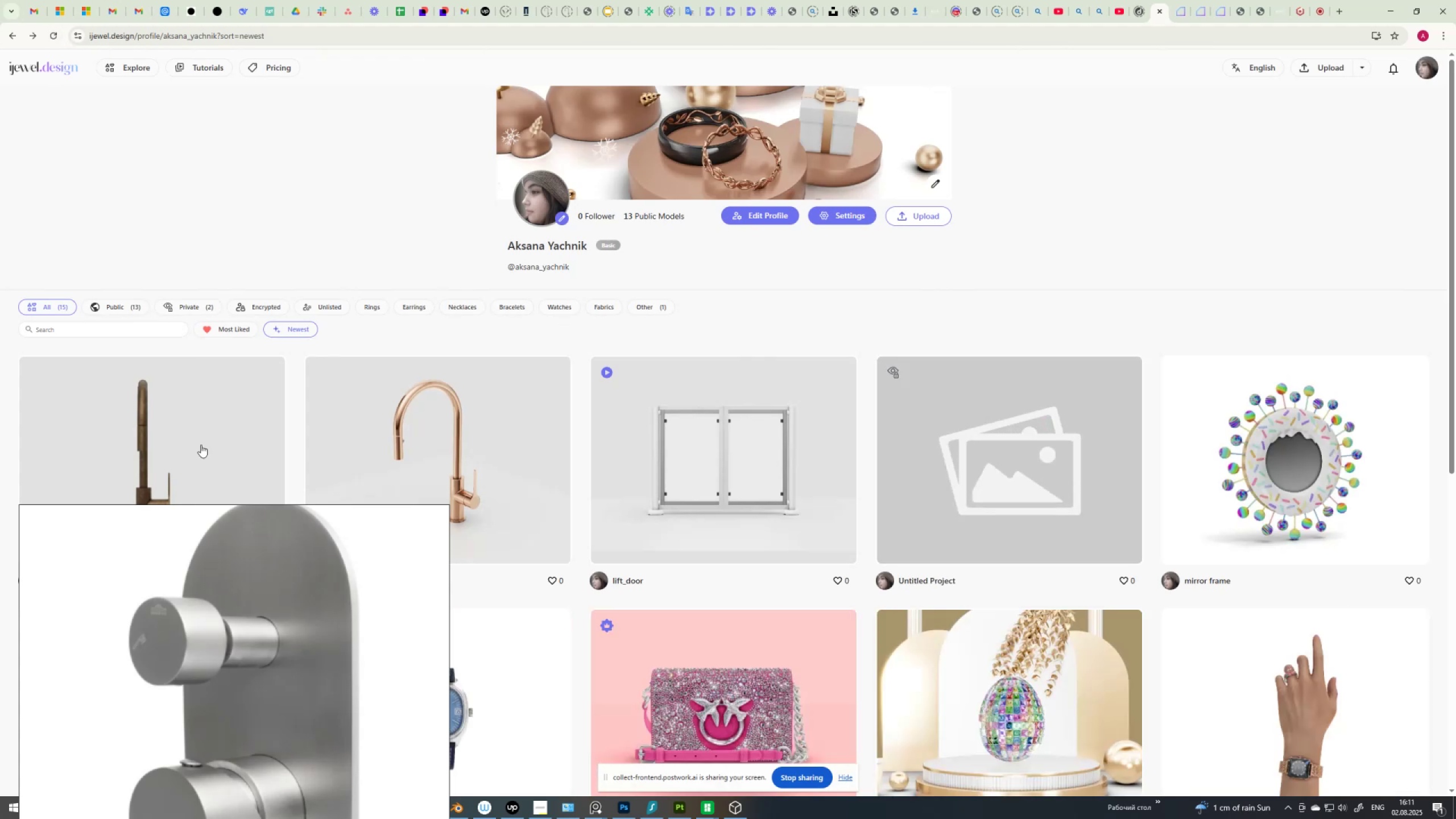 
left_click([192, 425])
 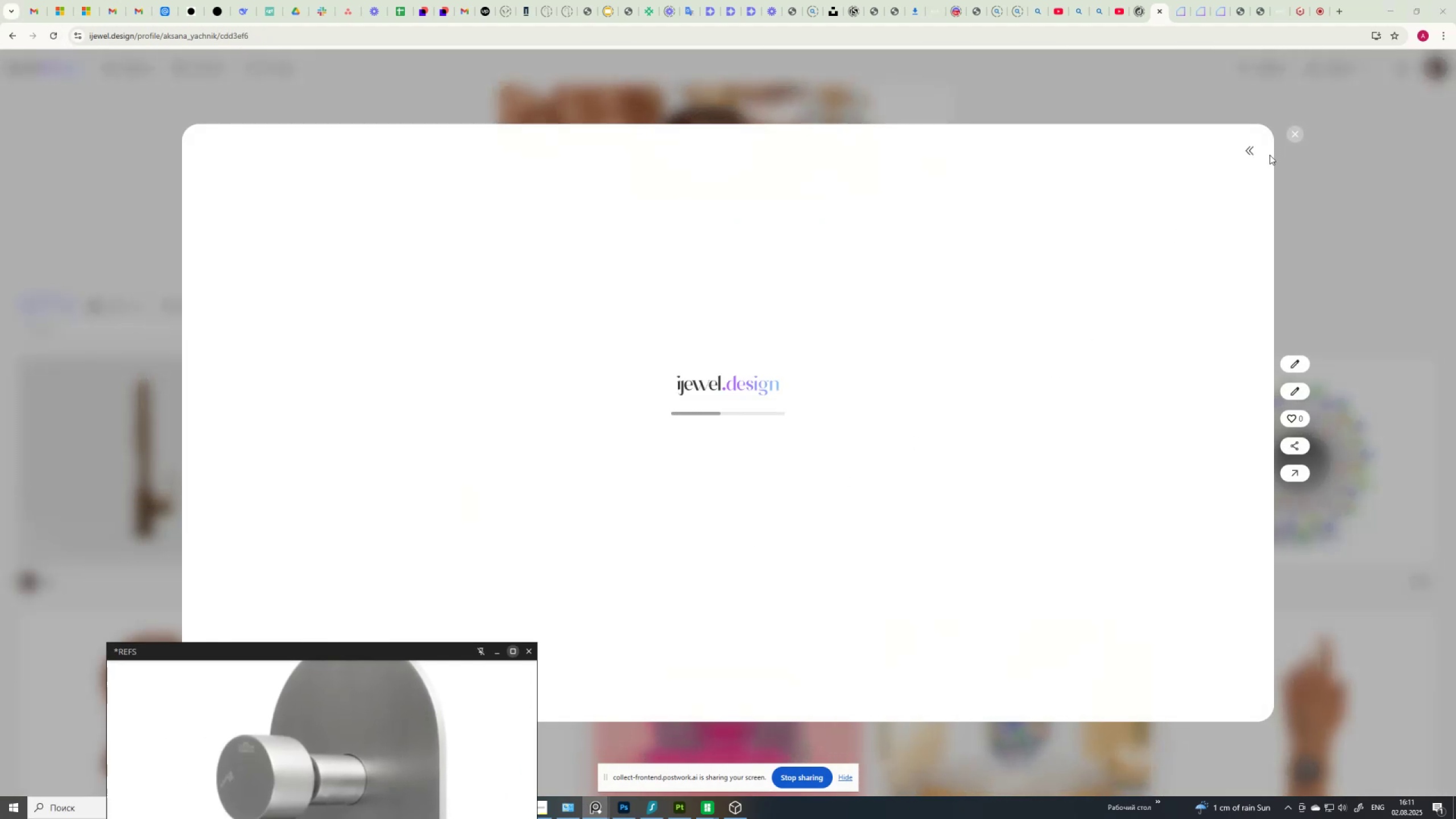 
wait(9.49)
 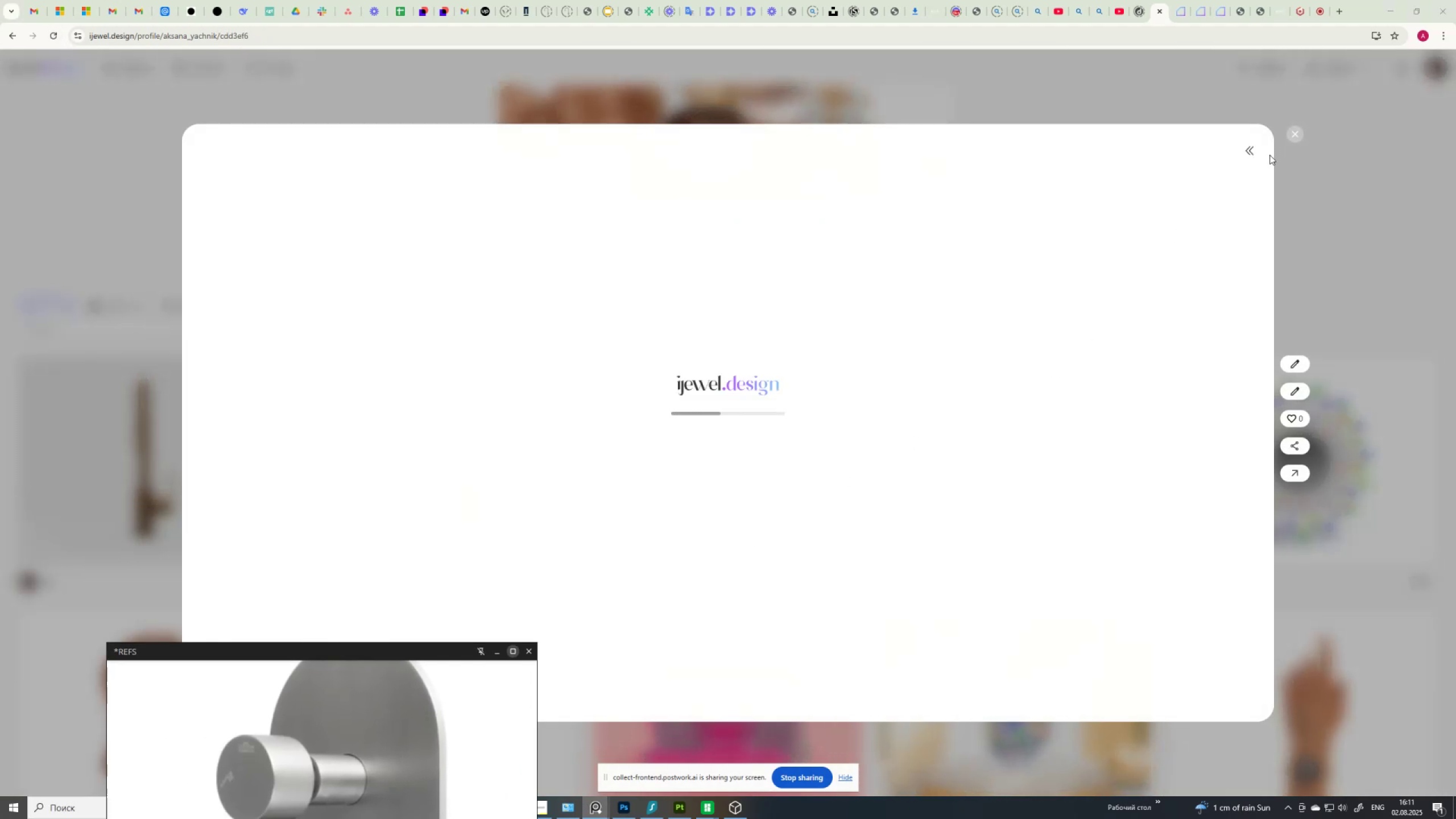 
left_click_drag(start_coordinate=[763, 484], to_coordinate=[777, 489])
 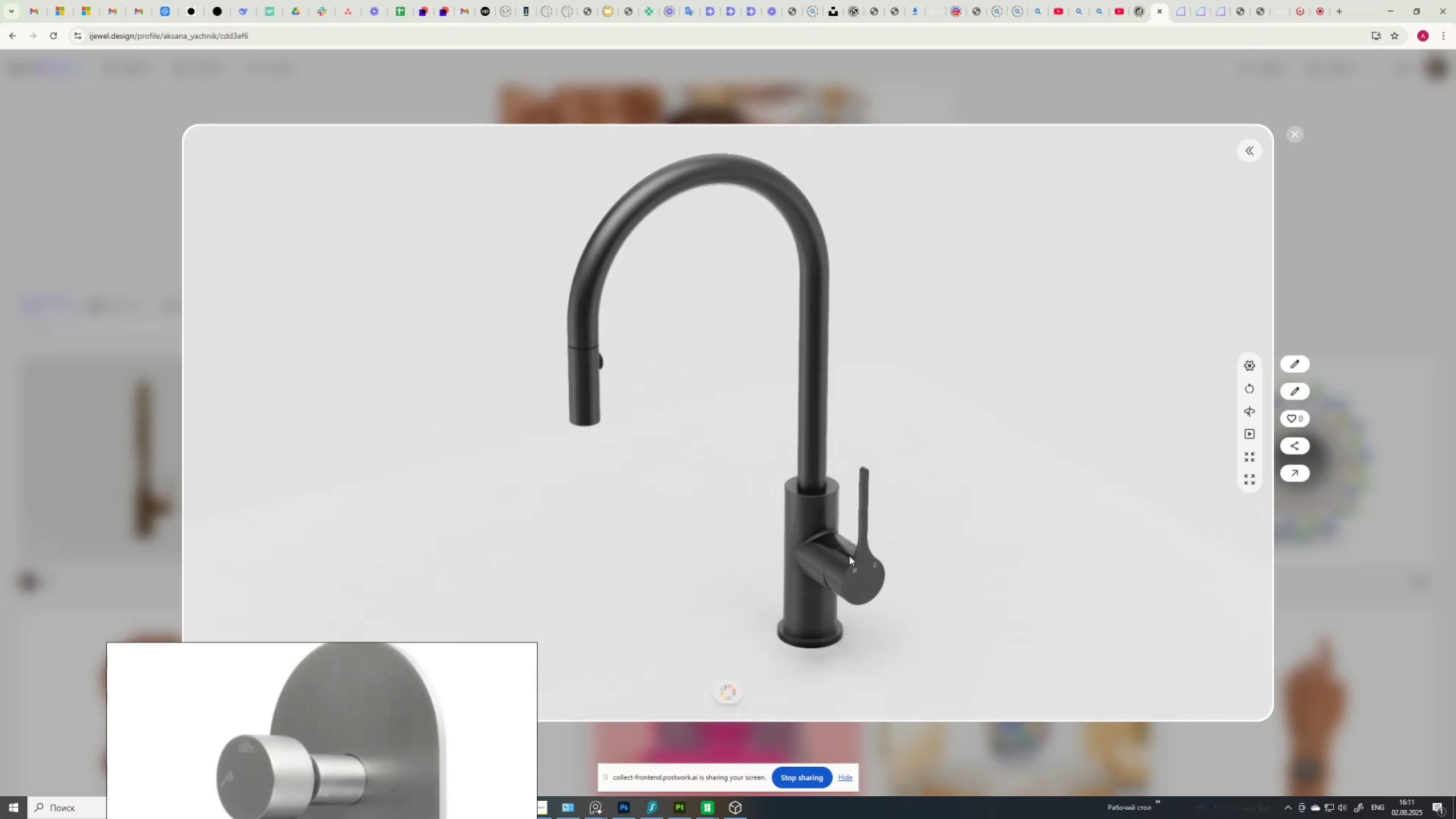 
left_click([849, 553])
 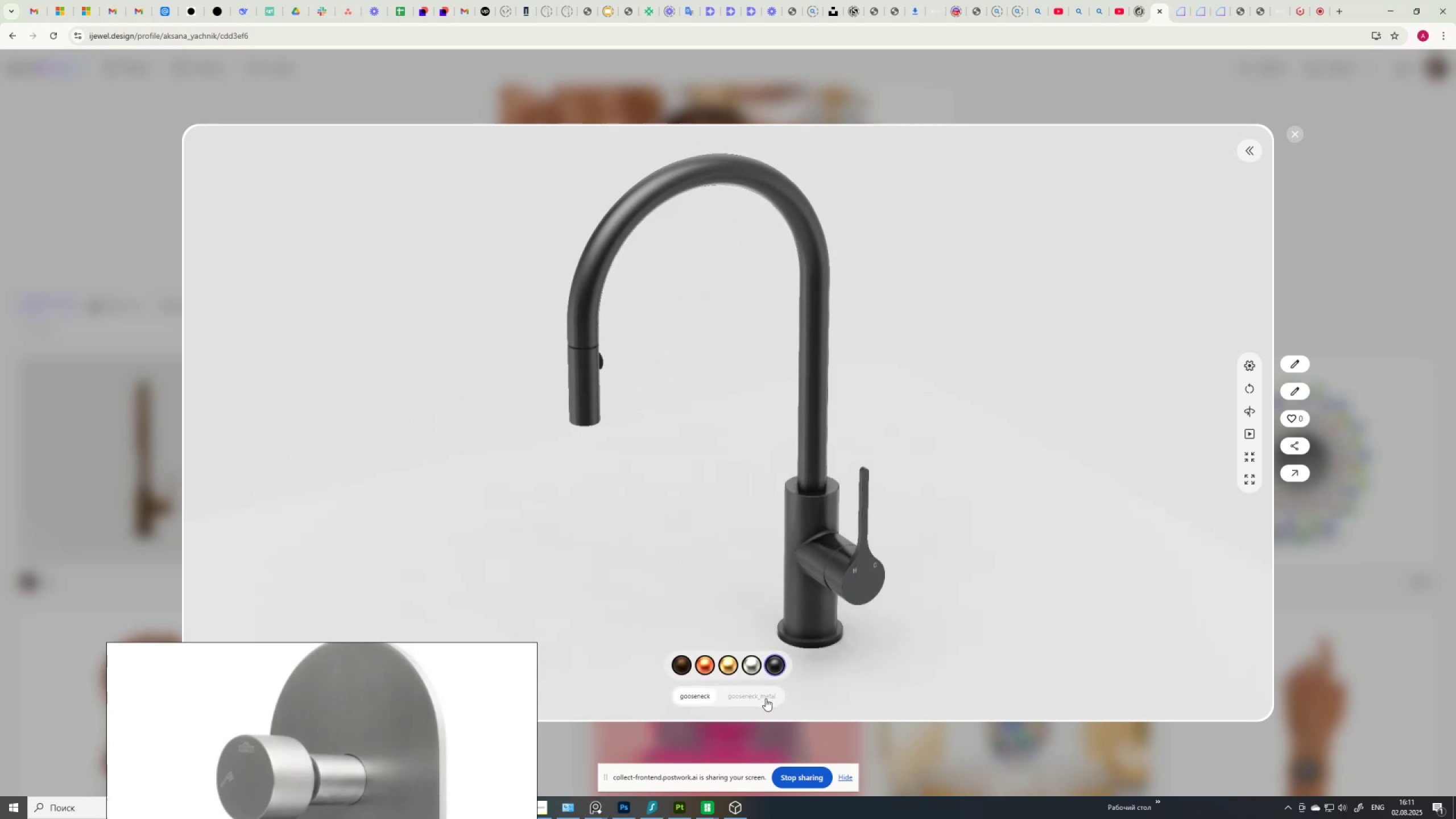 
left_click([689, 699])
 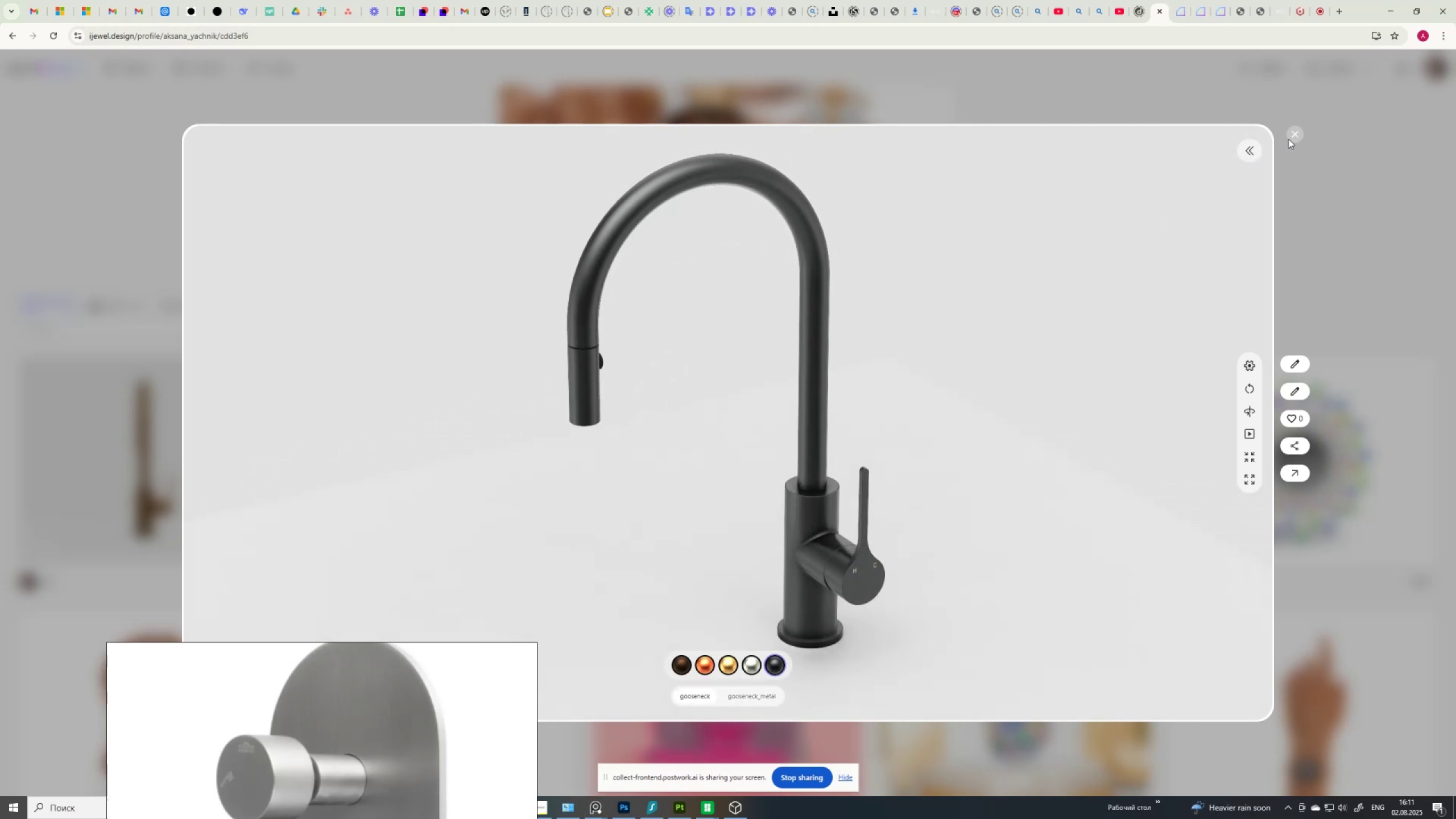 
left_click([1293, 138])
 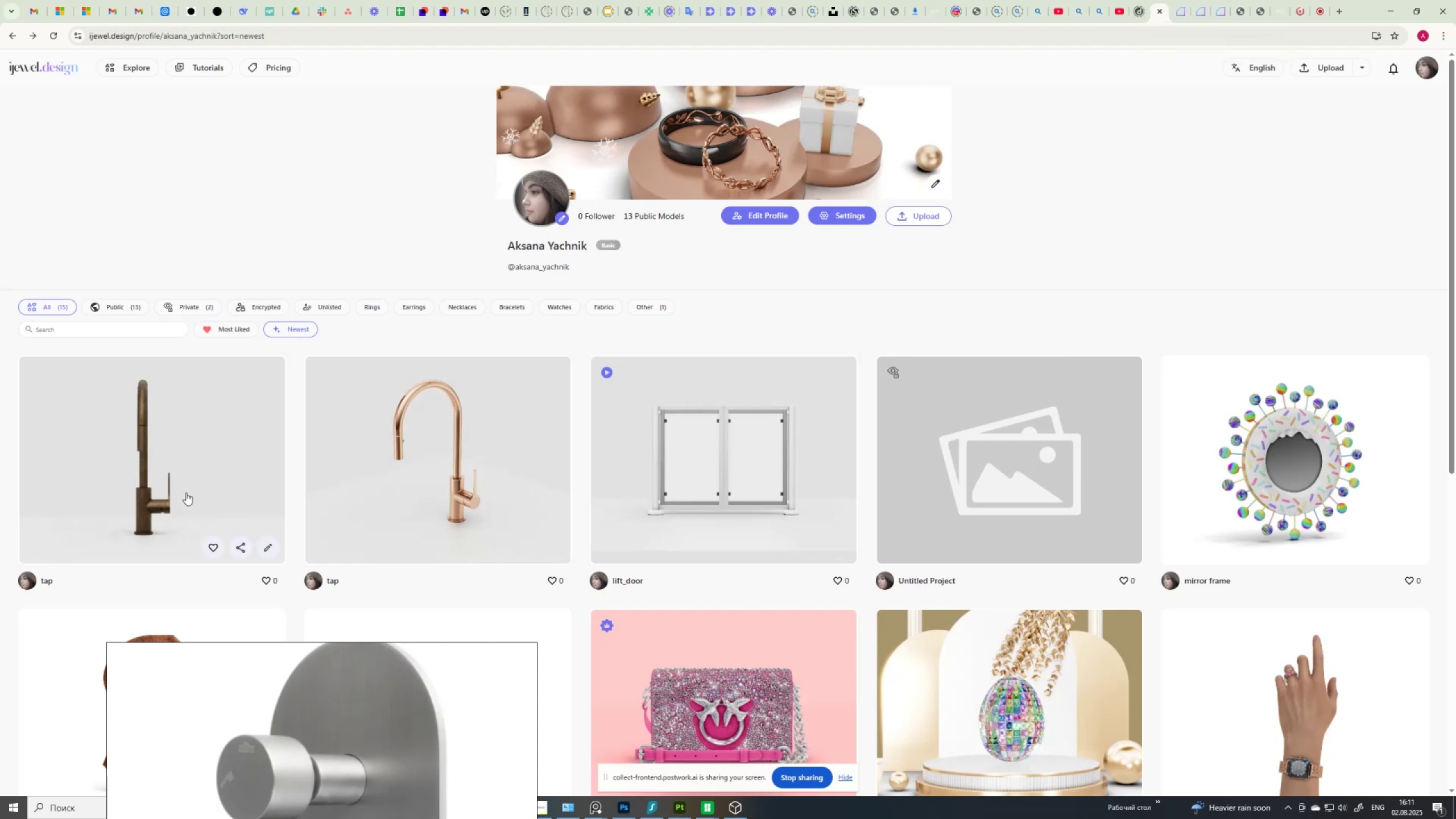 
left_click([174, 482])
 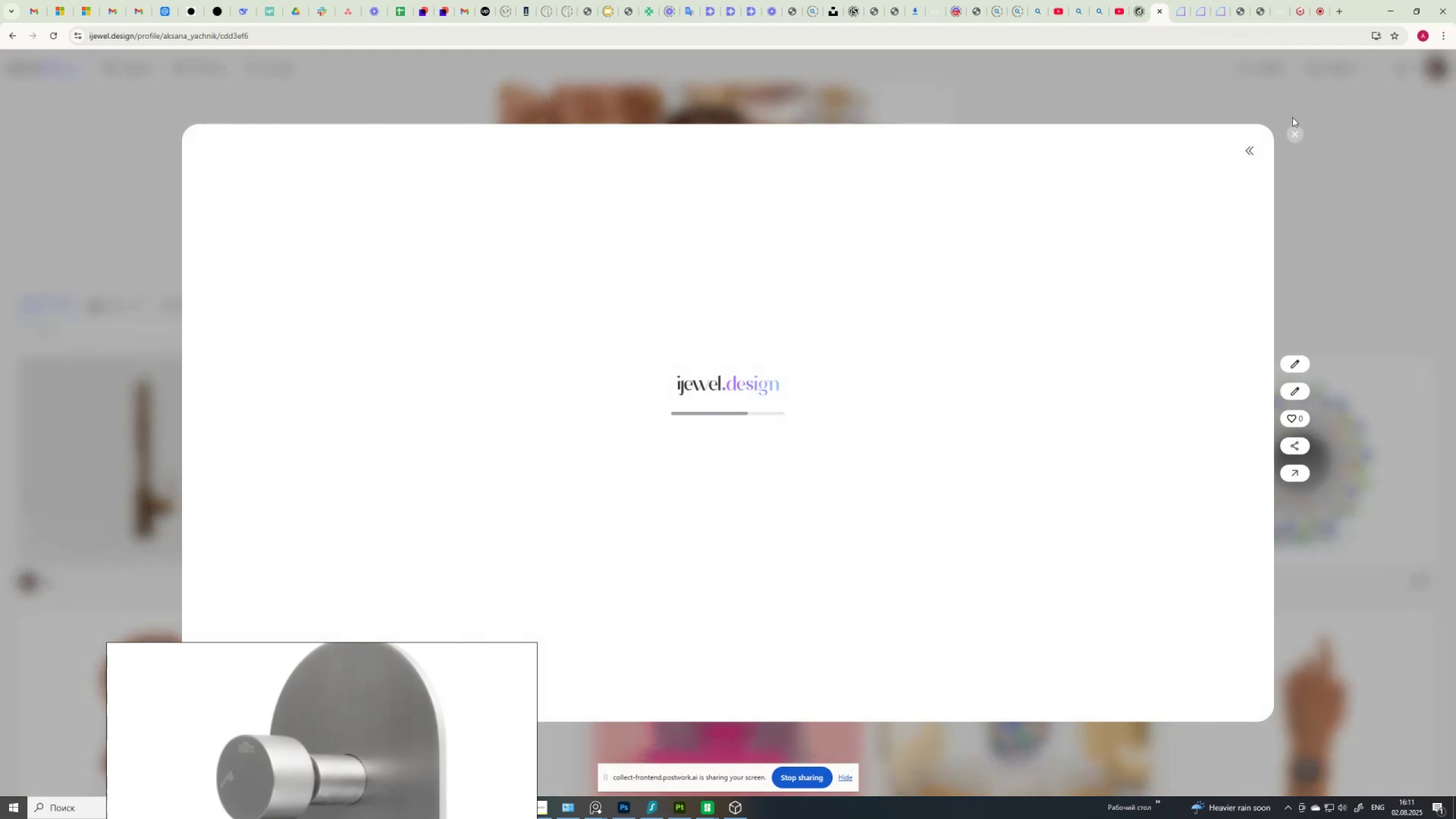 
left_click([1293, 132])
 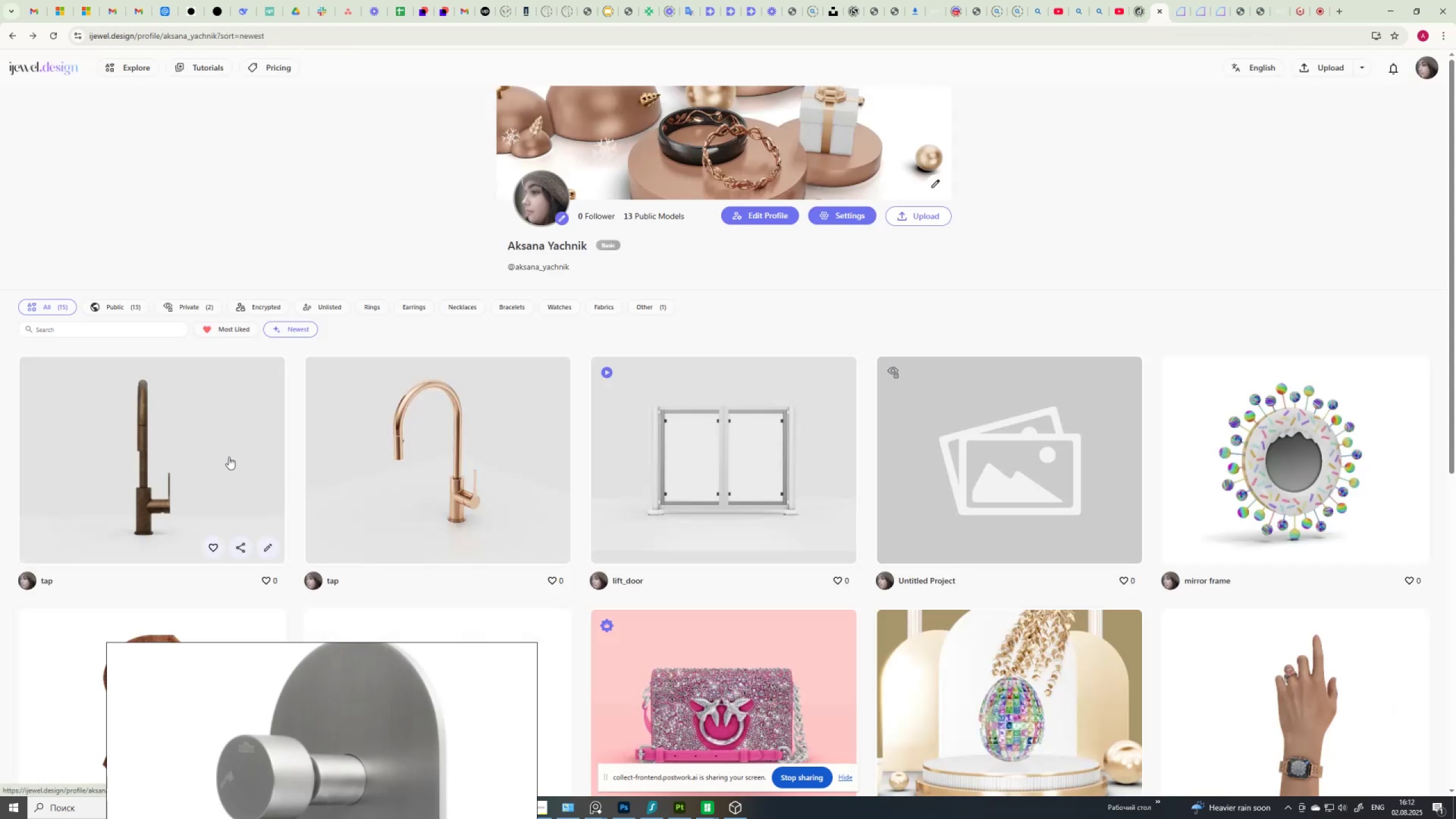 
double_click([229, 457])
 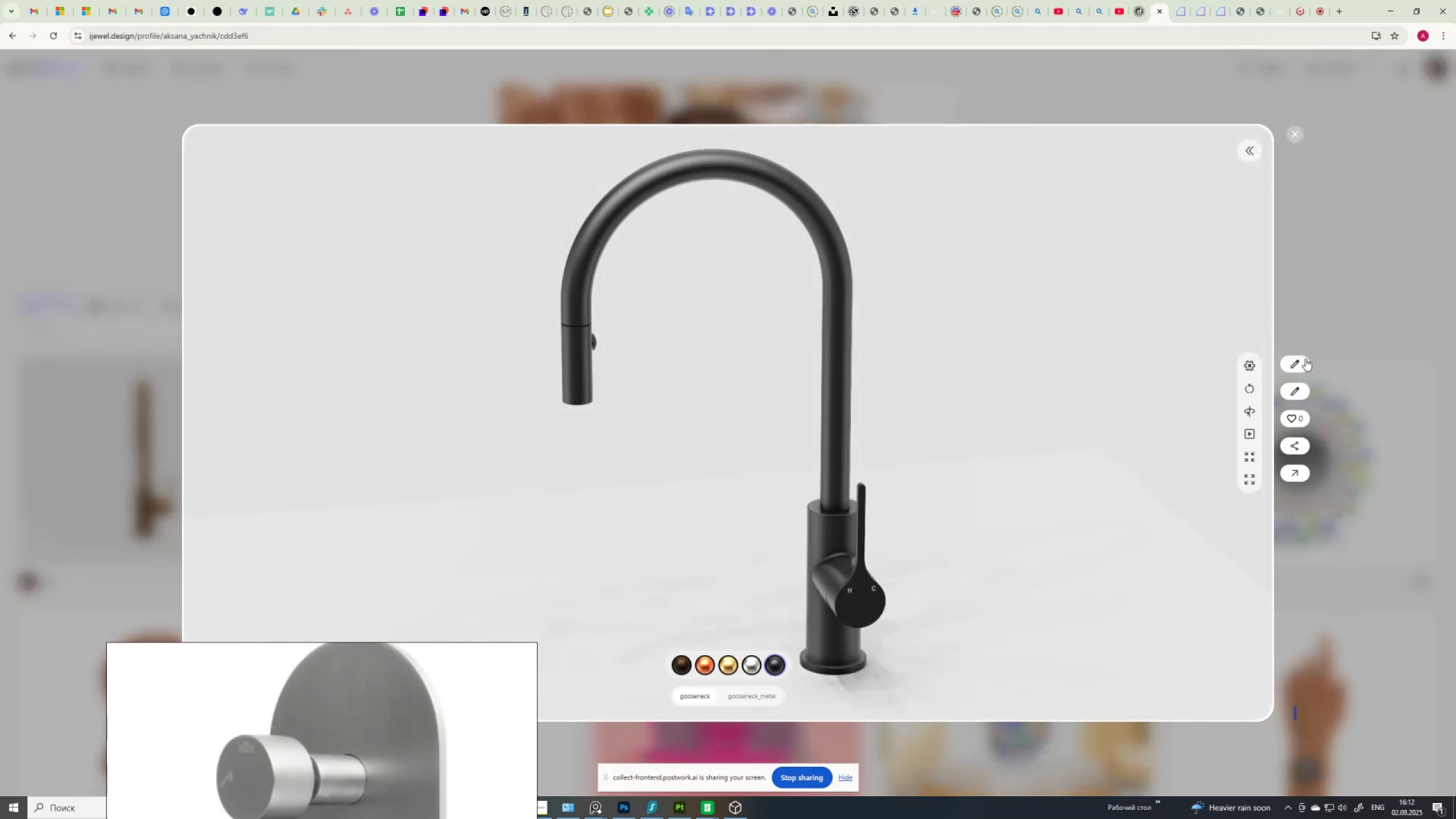 
left_click([1296, 363])
 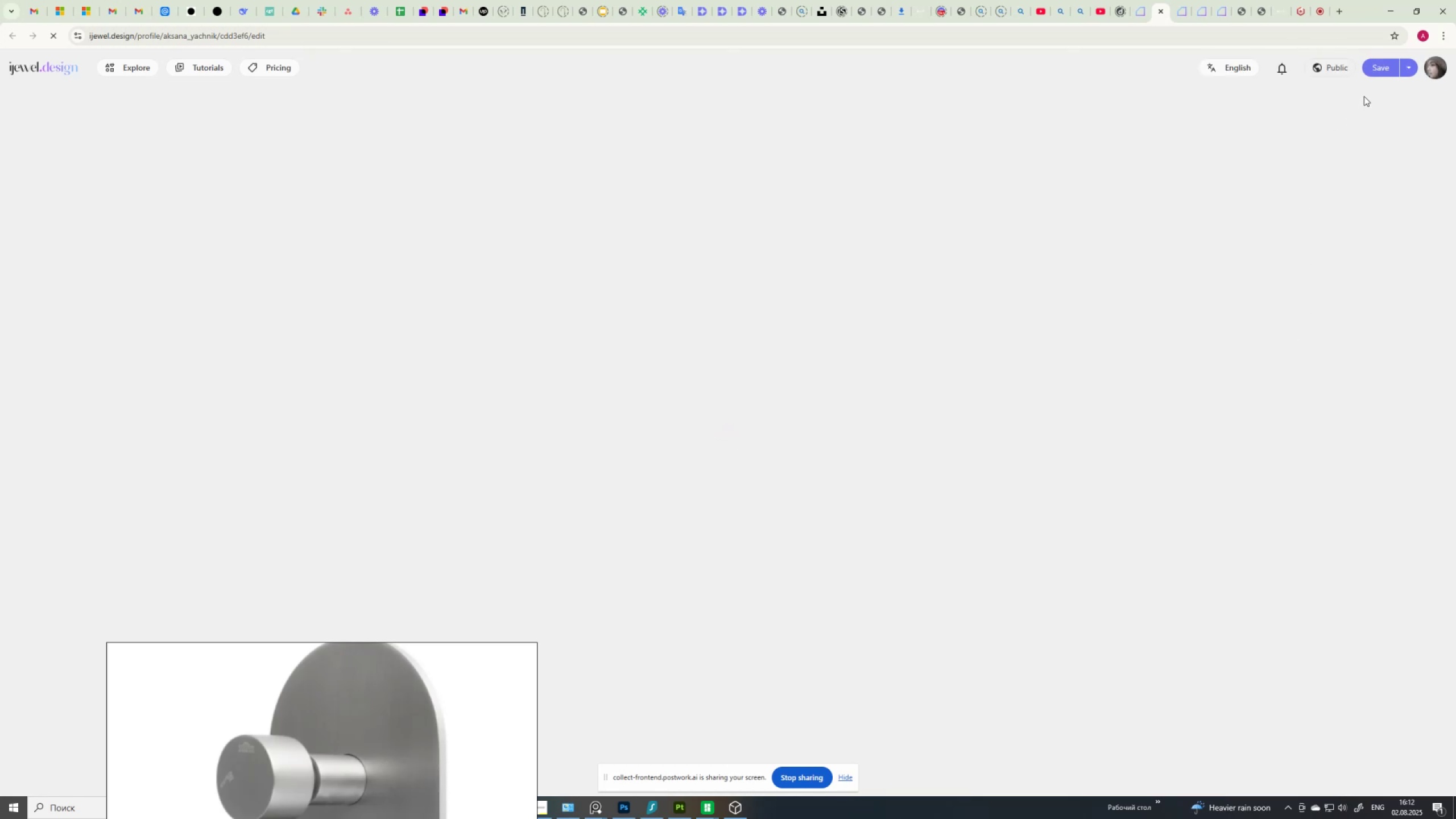 
mouse_move([1383, 81])
 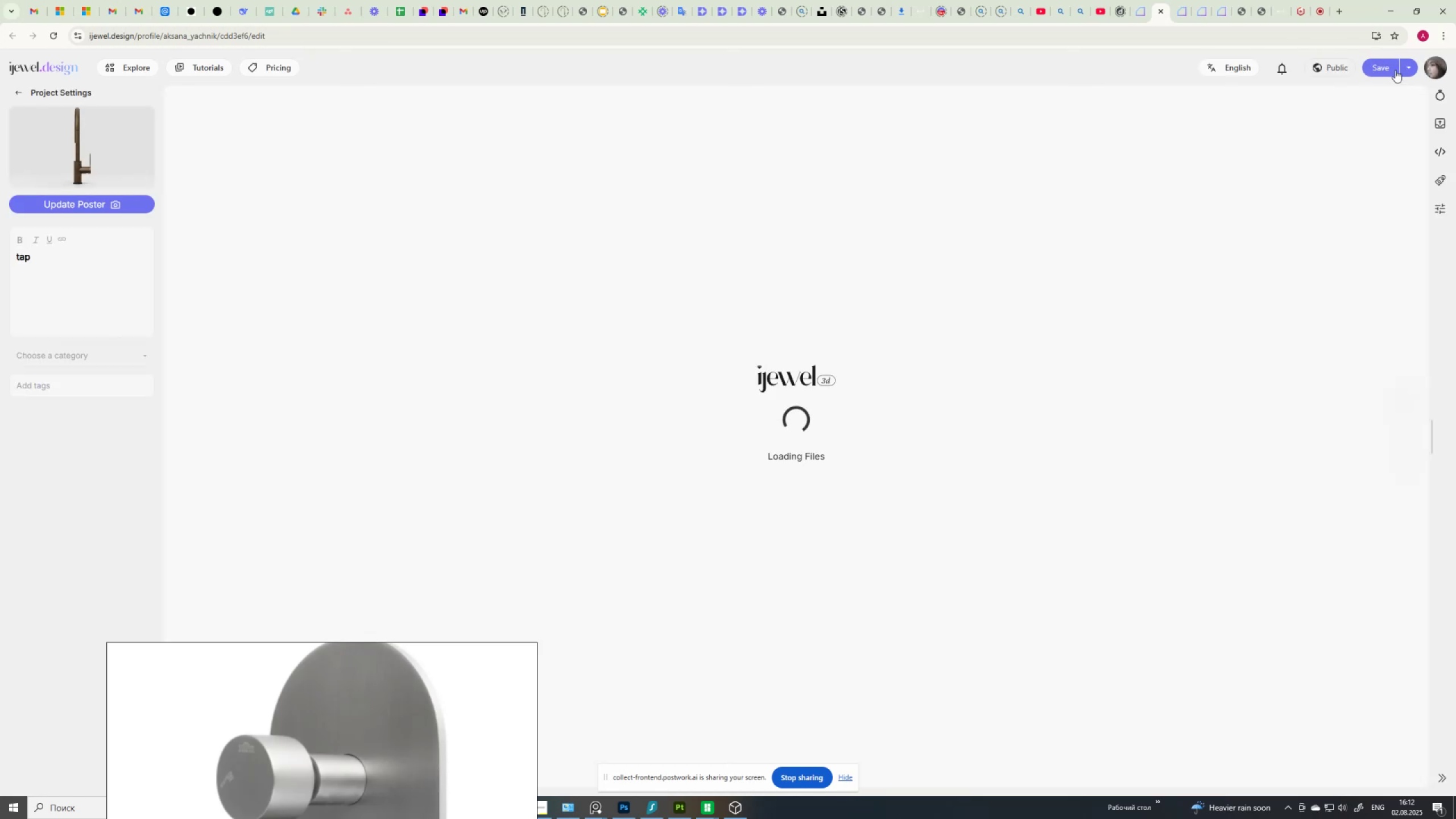 
mouse_move([1392, 84])
 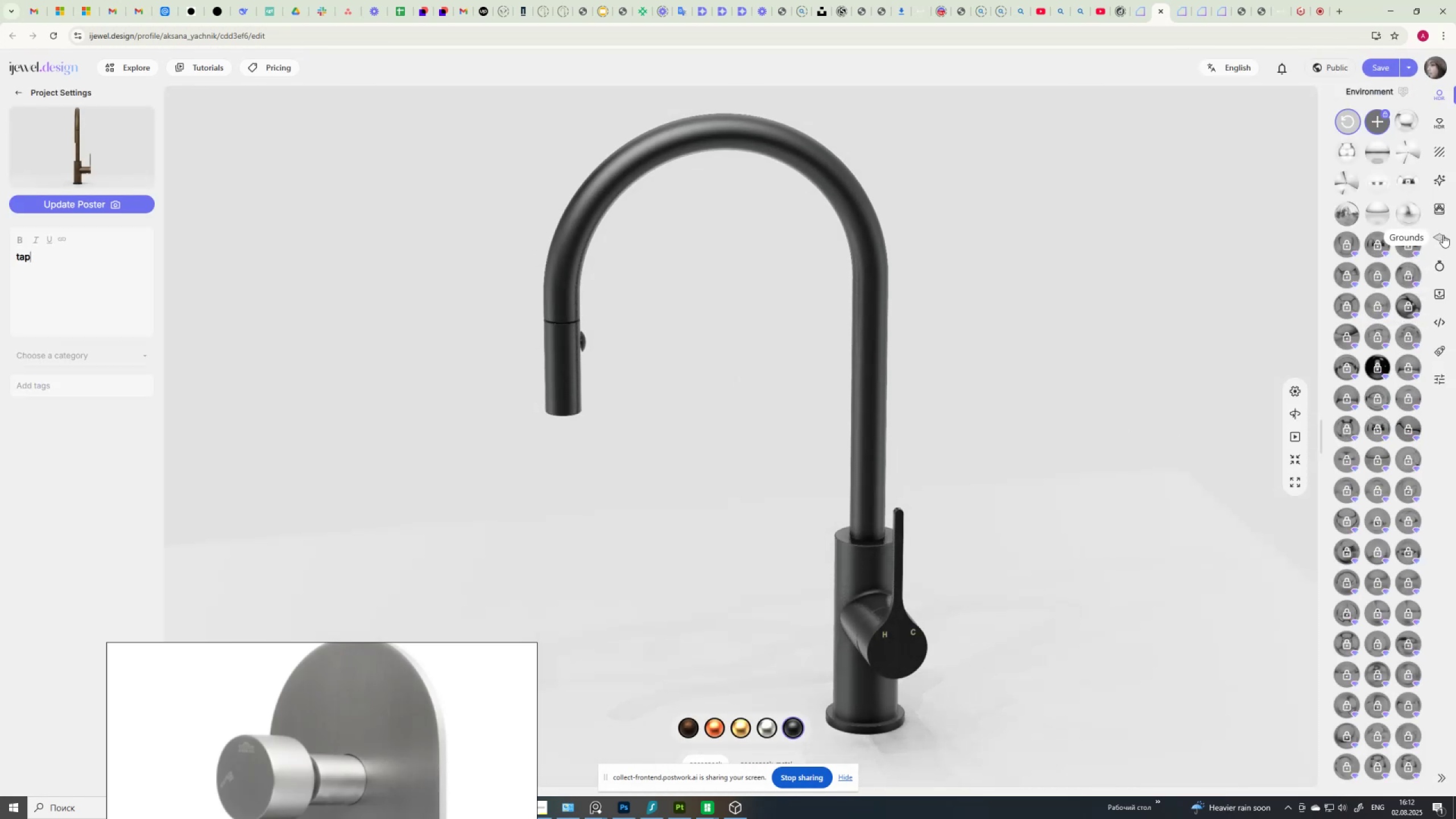 
scroll: coordinate [1066, 408], scroll_direction: down, amount: 1.0
 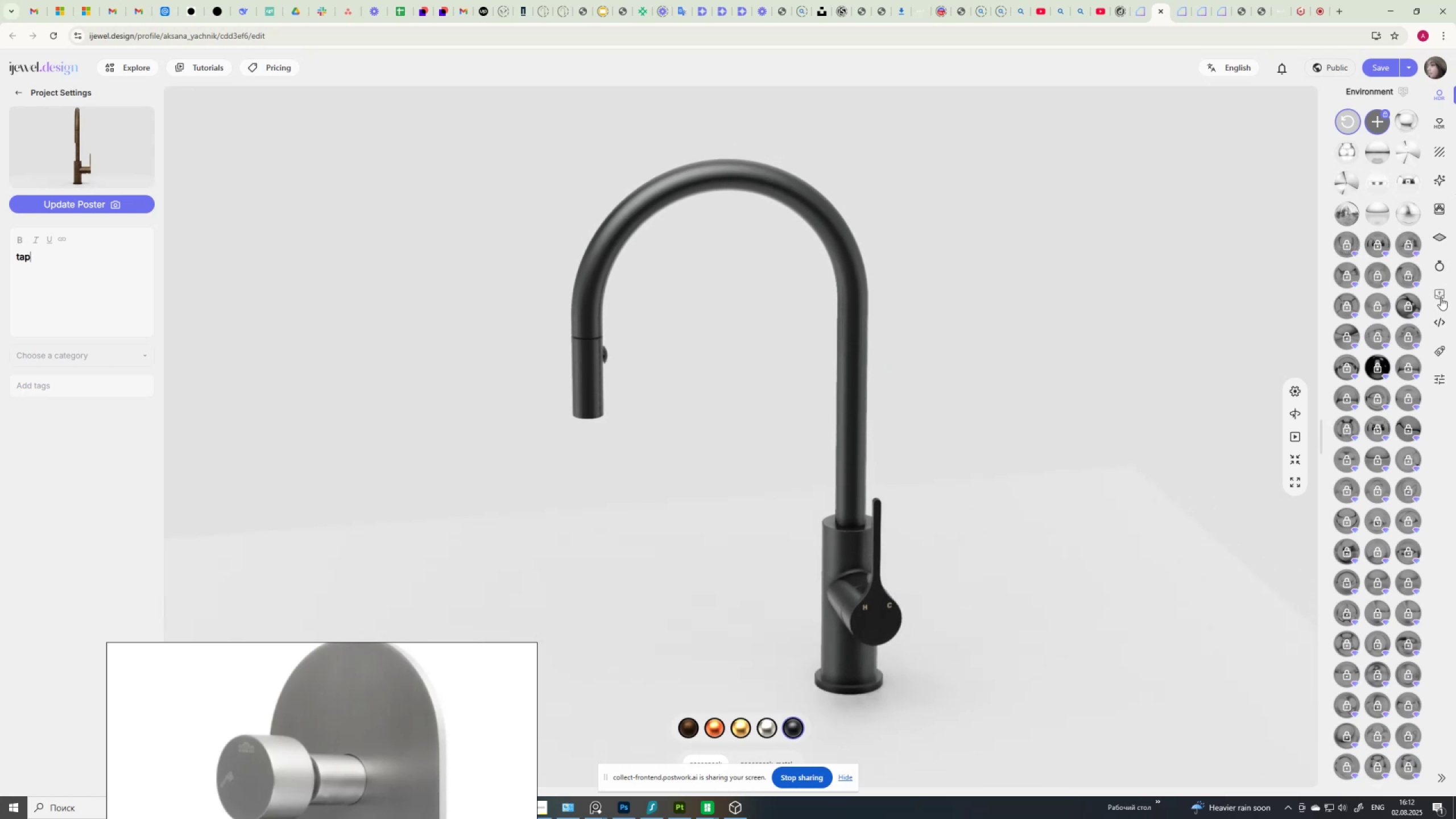 
left_click([1440, 293])
 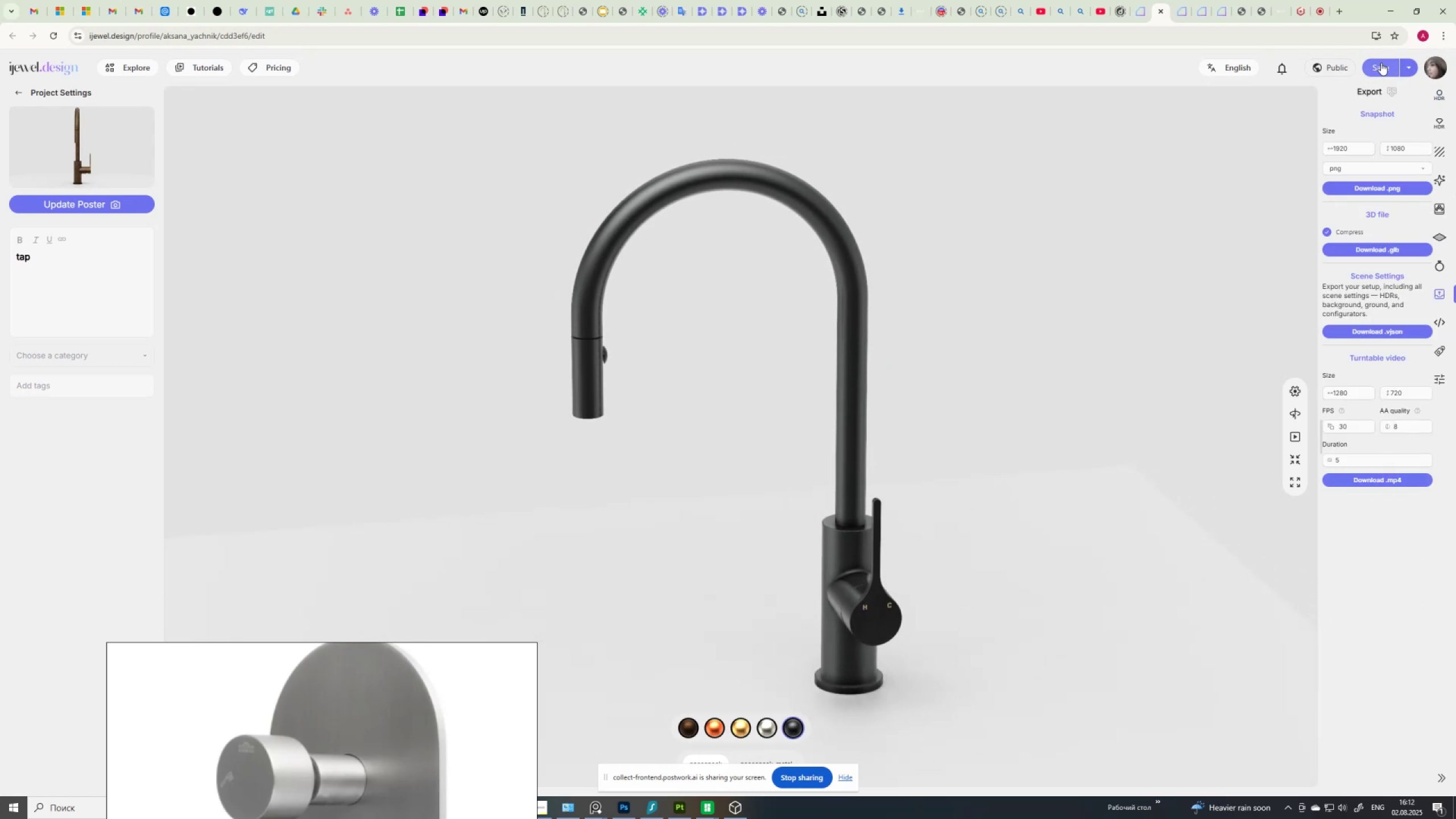 
wait(5.76)
 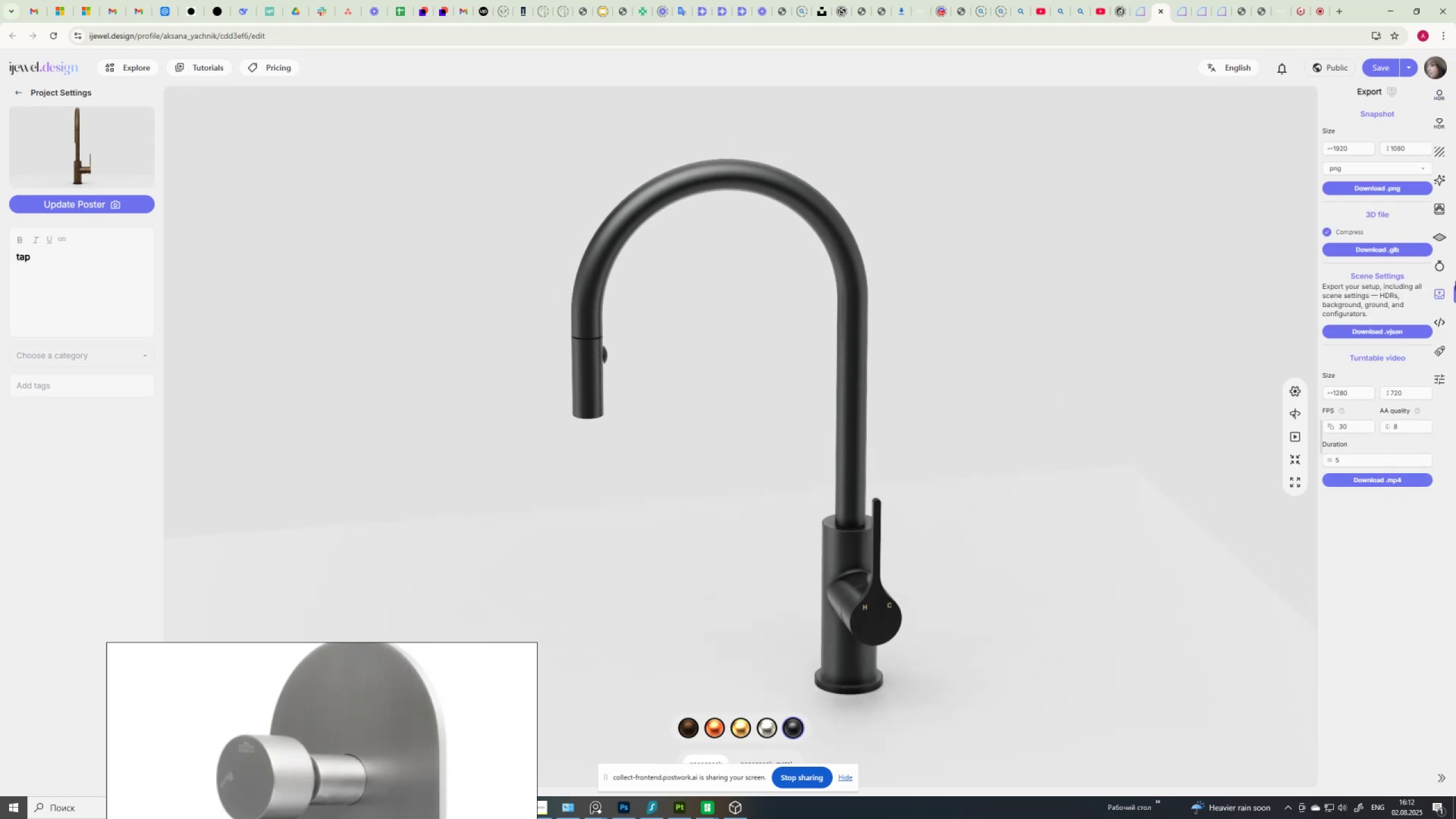 
left_click([1404, 70])
 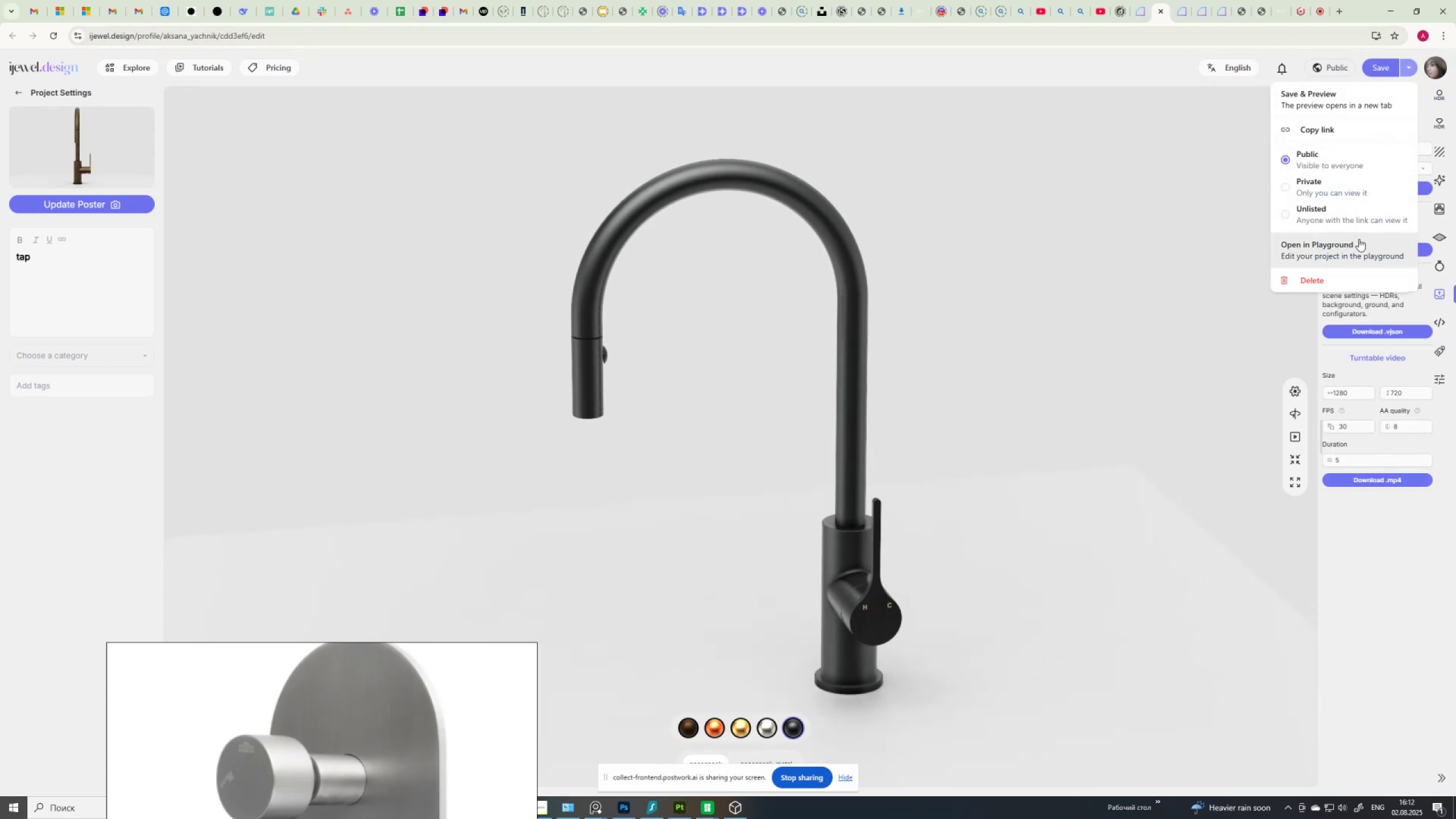 
left_click([1352, 245])
 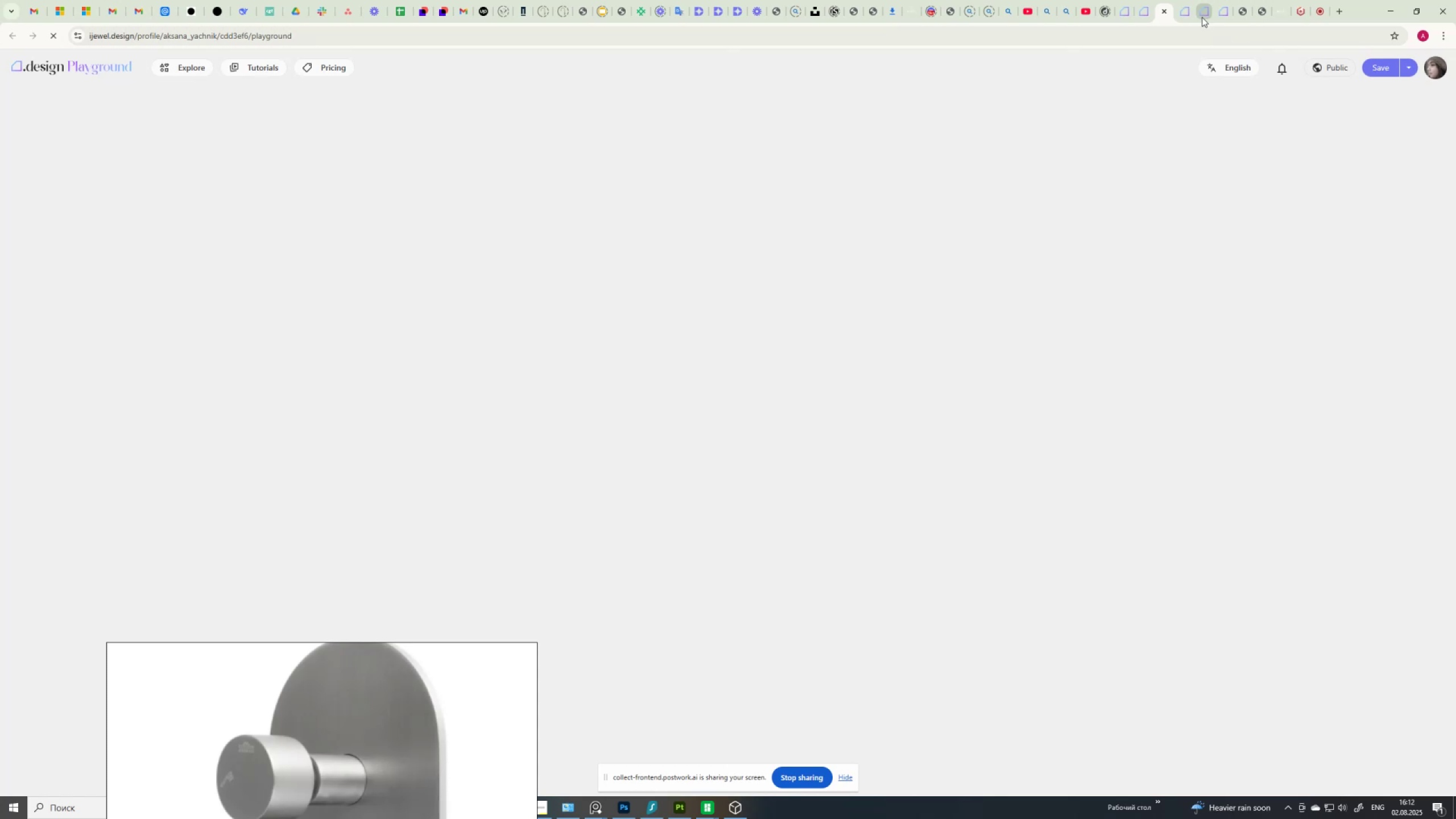 
mouse_move([1235, -8])
 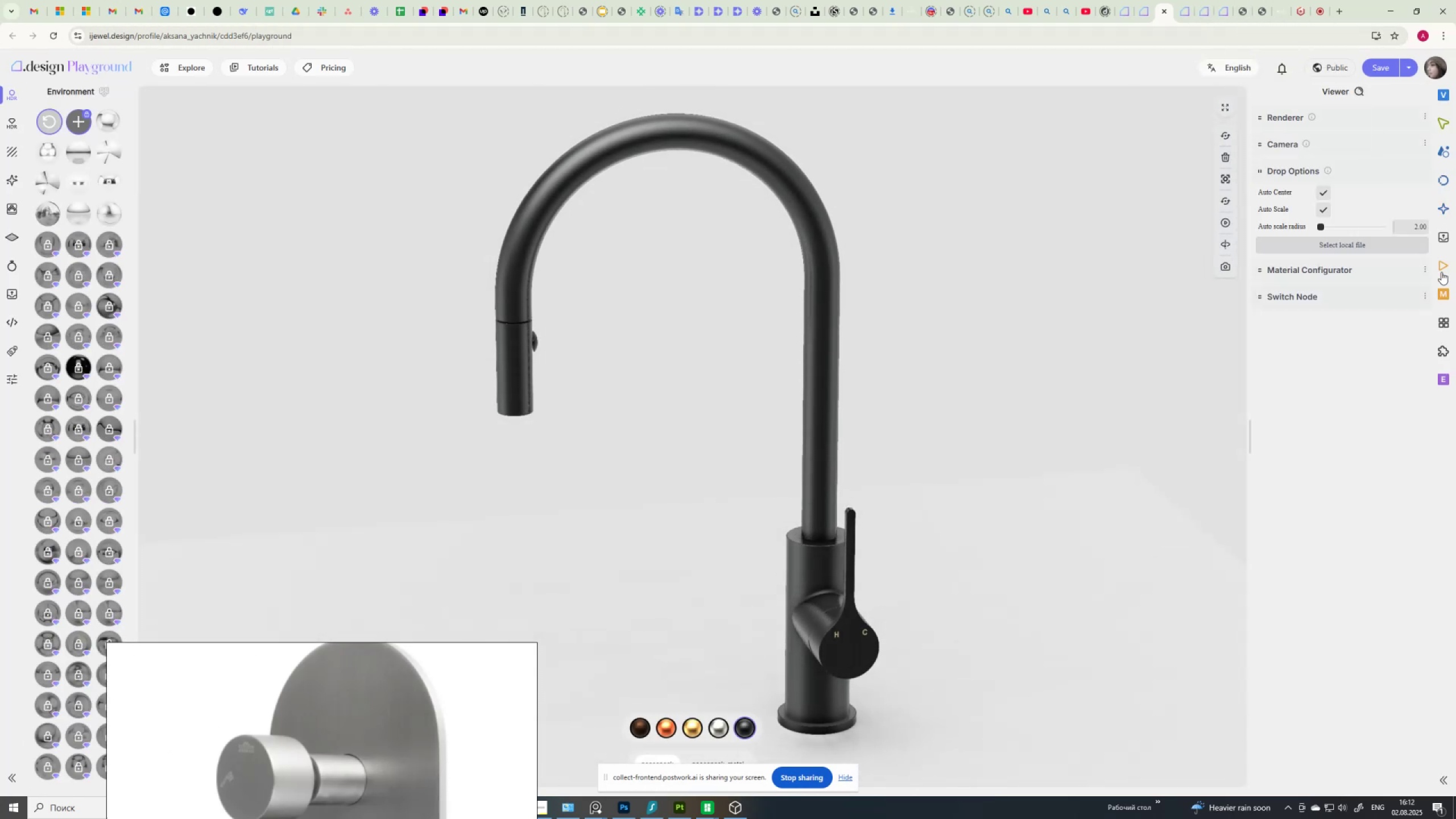 
left_click([1443, 269])
 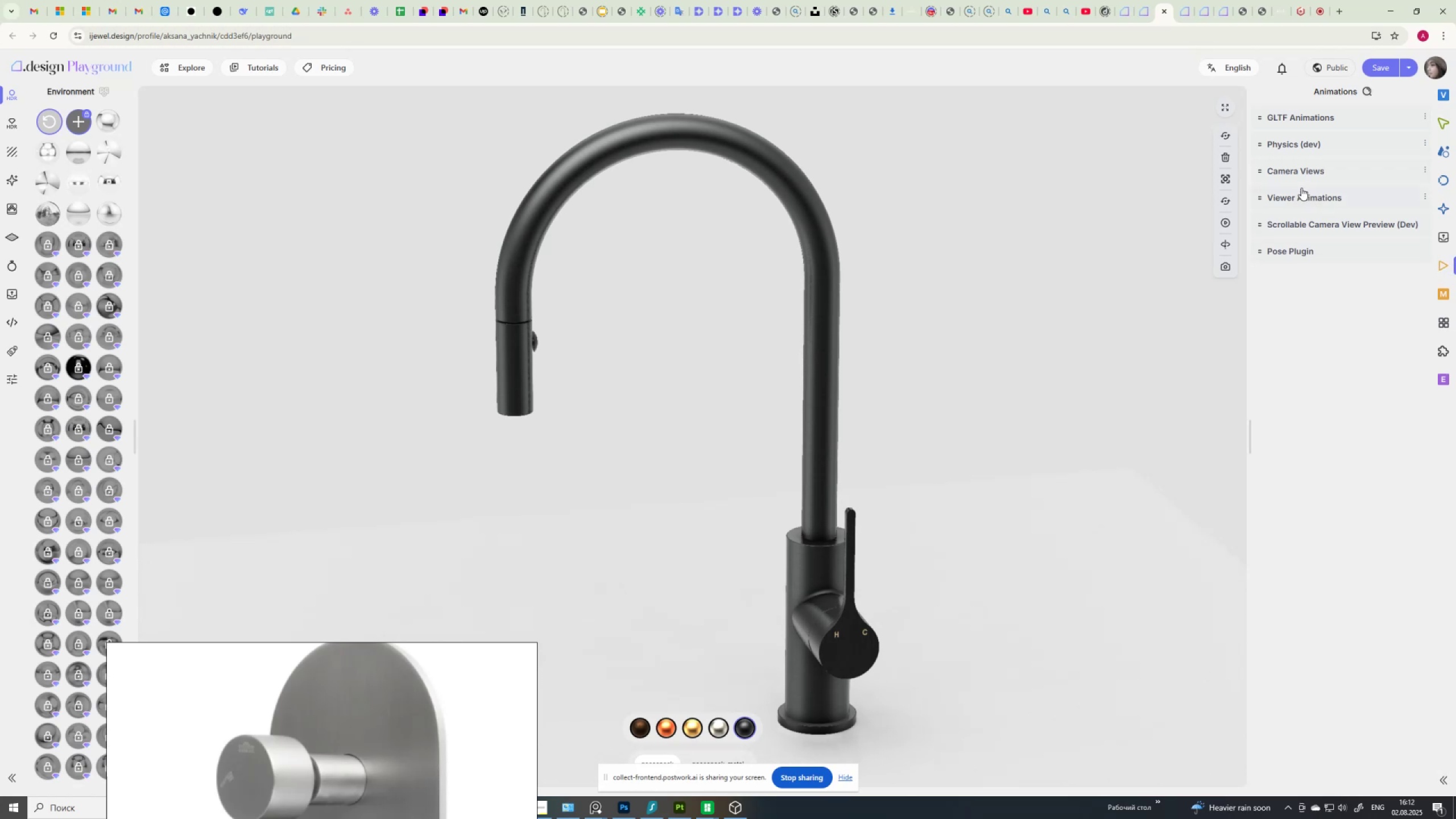 
left_click([1295, 169])
 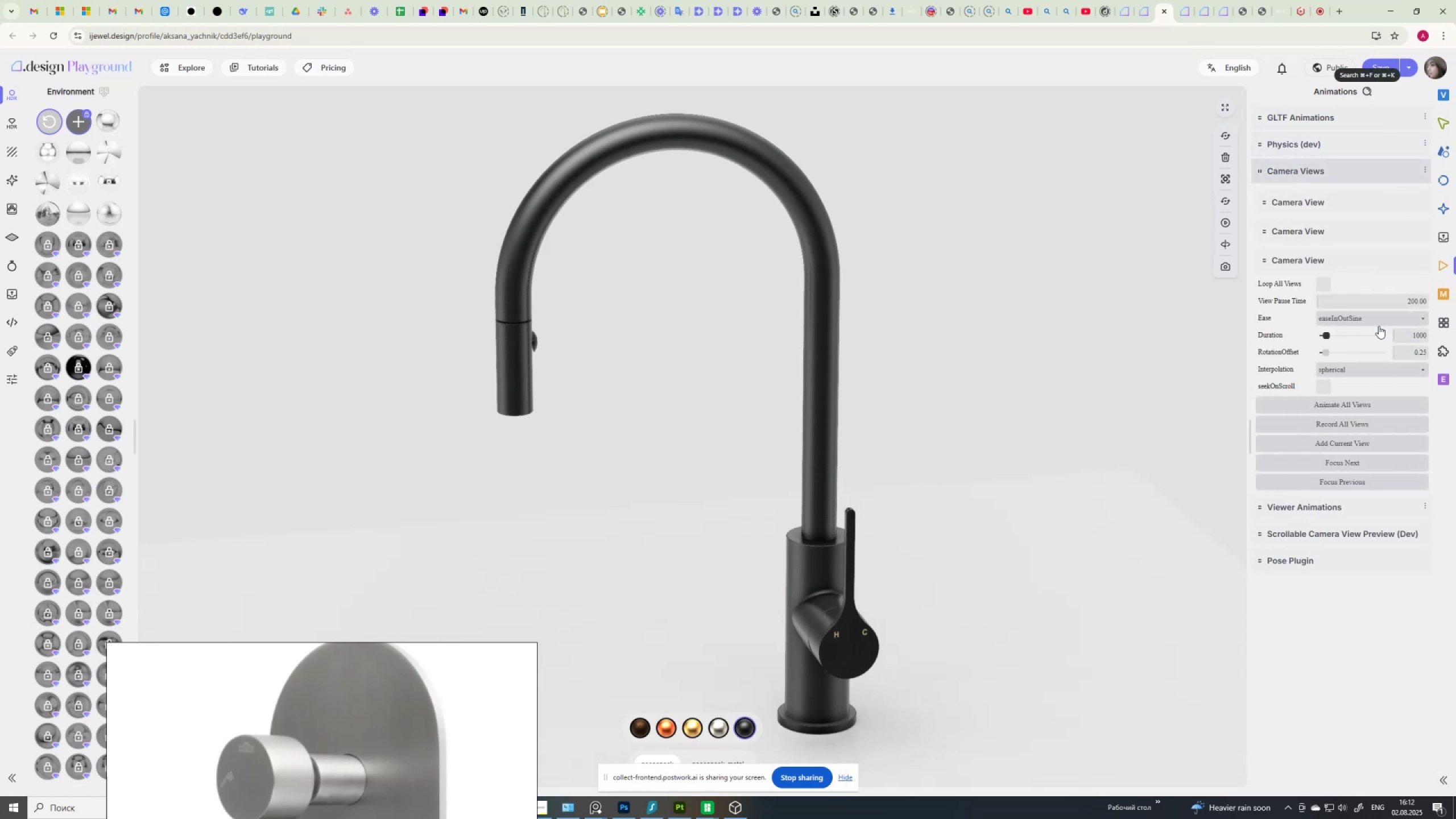 
left_click([1441, 238])
 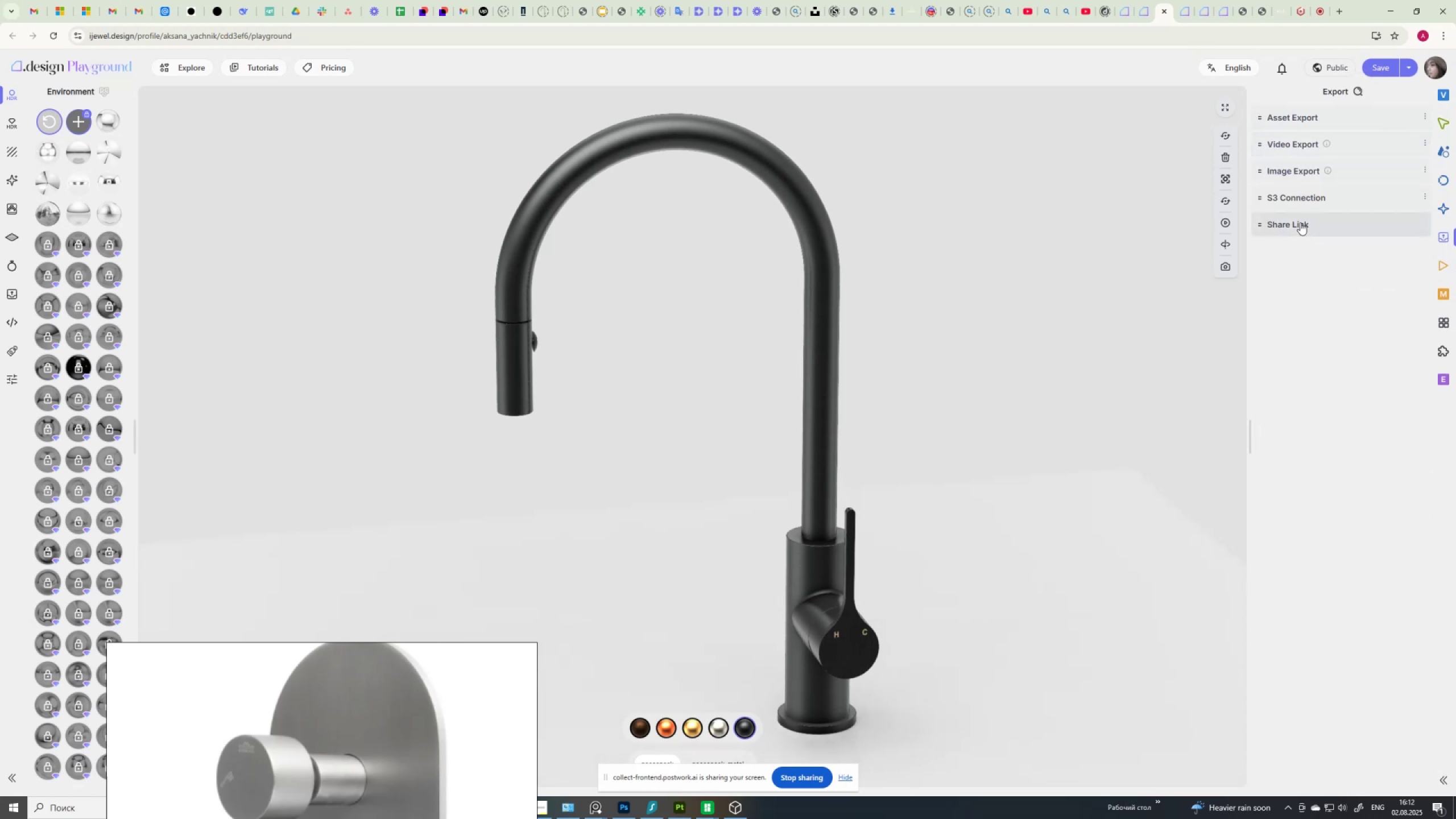 
left_click([1300, 222])
 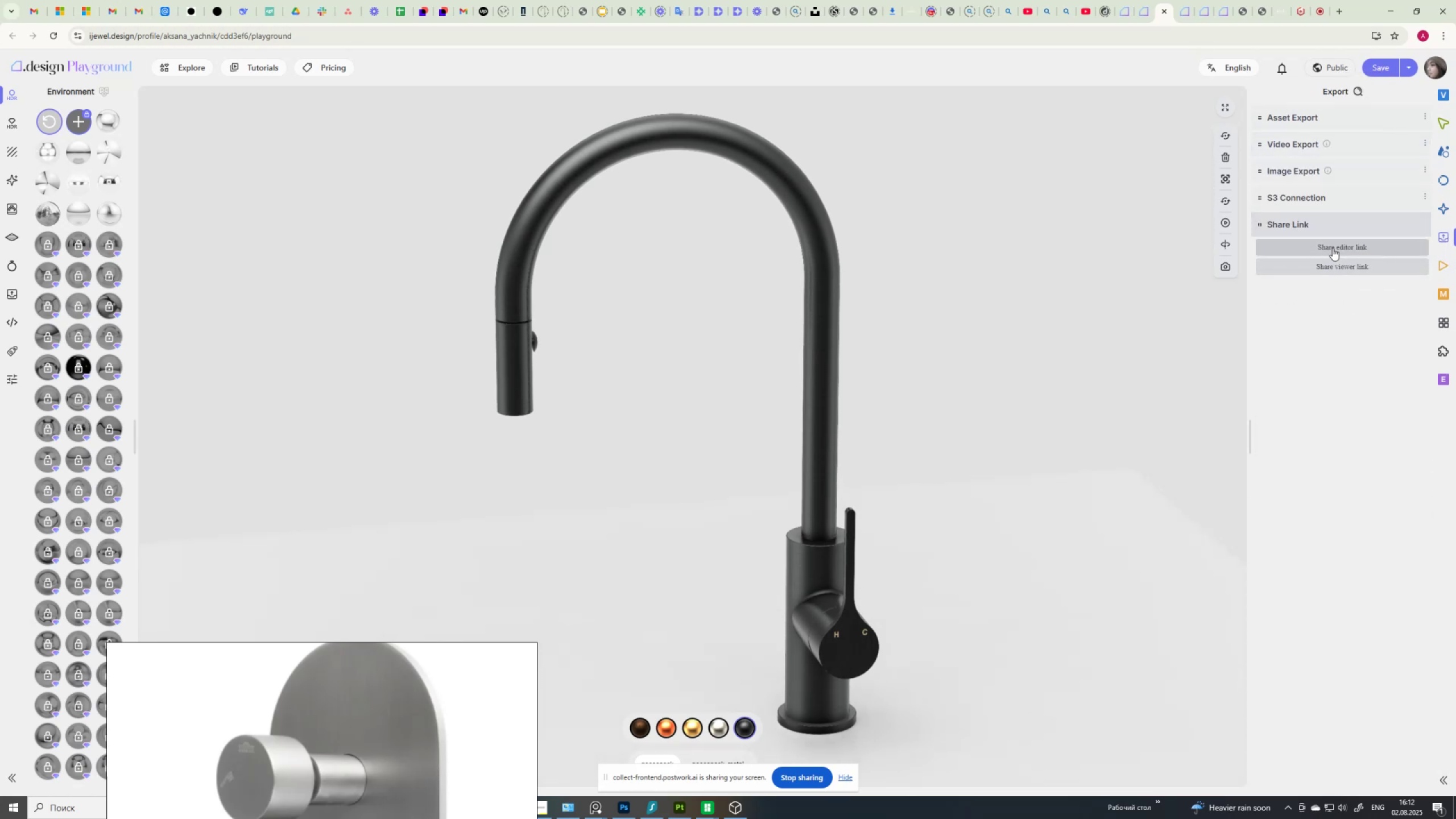 
left_click([1334, 247])
 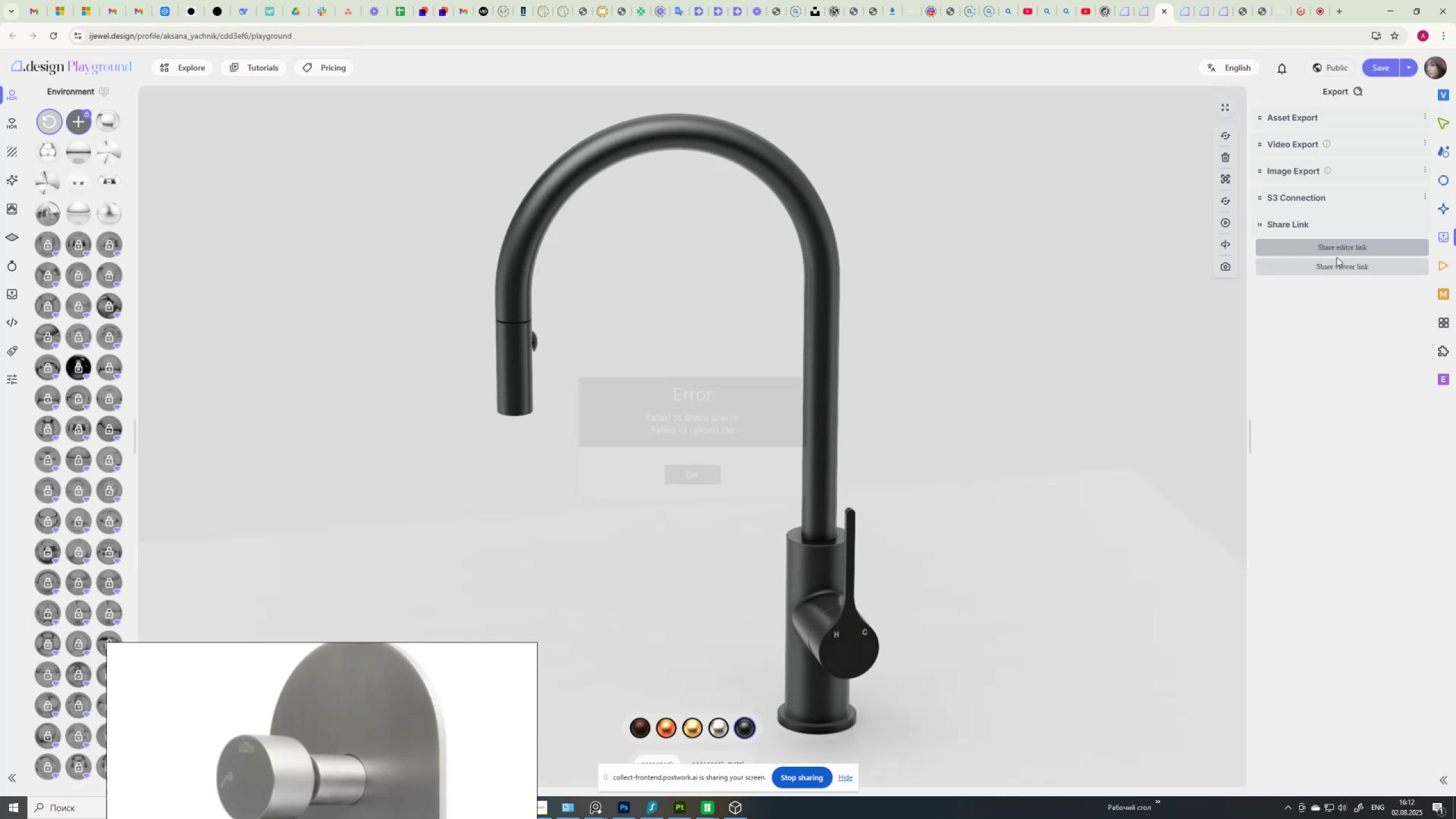 
wait(15.28)
 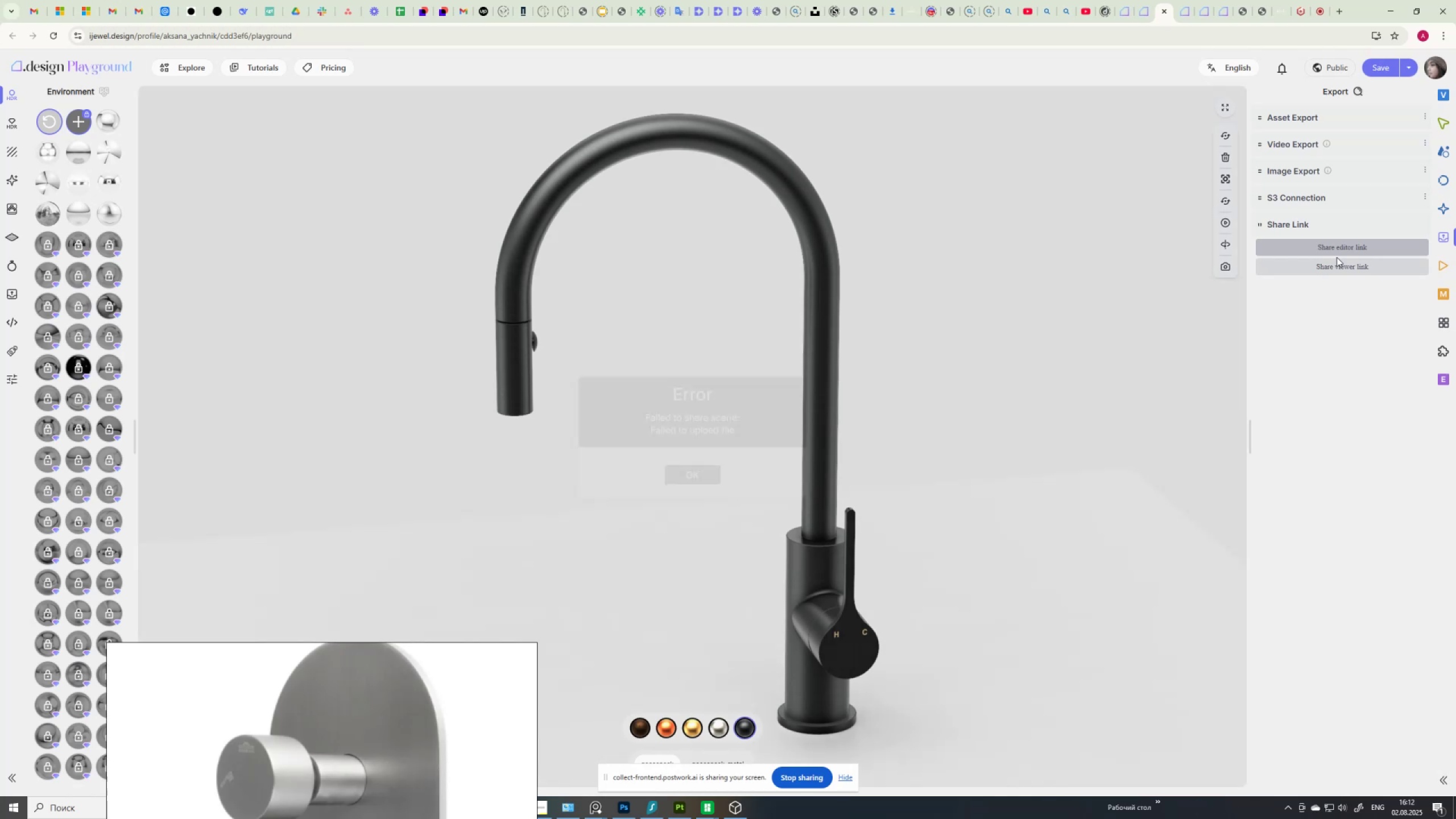 
left_click([692, 471])
 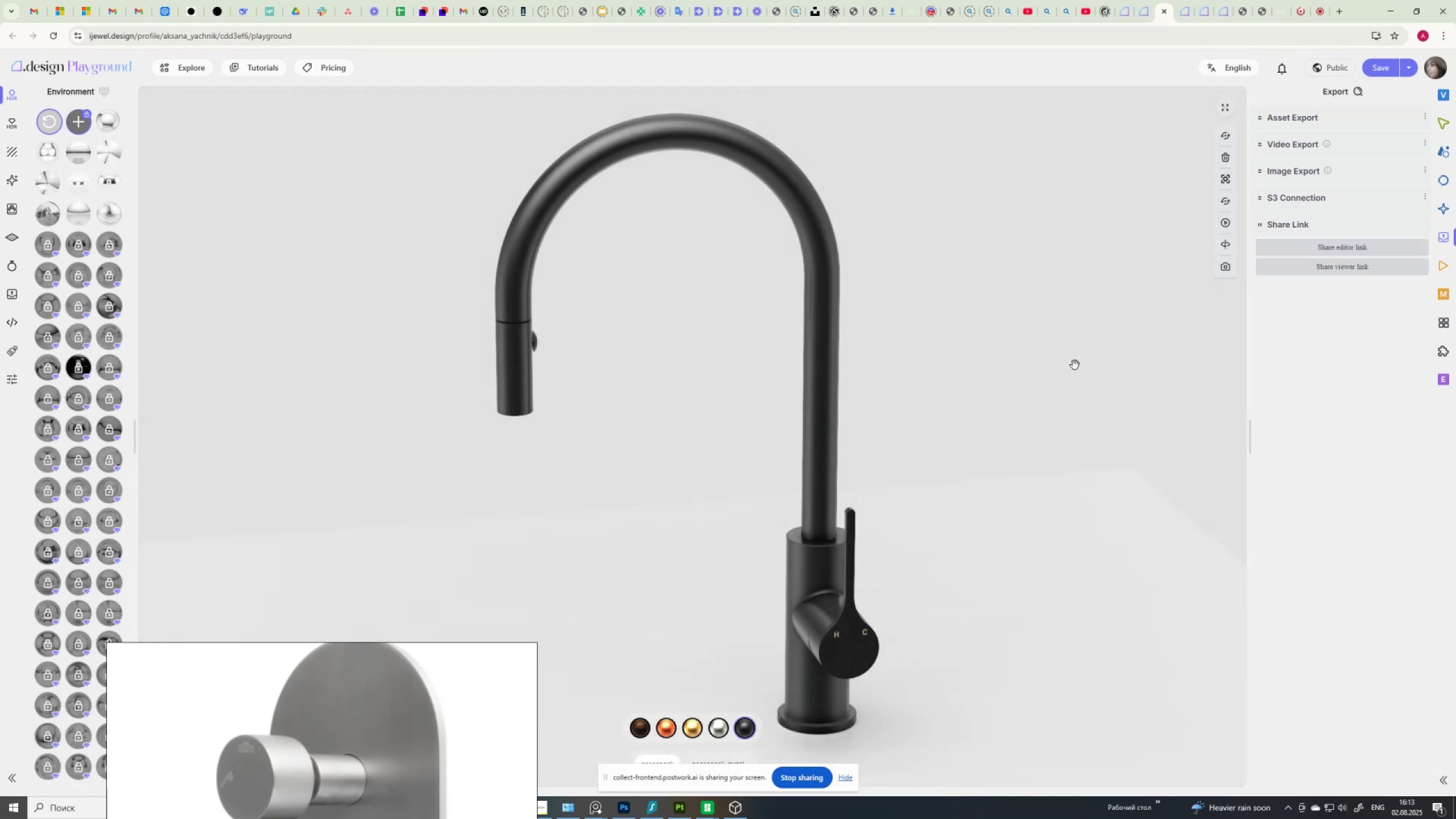 
left_click([1303, 116])
 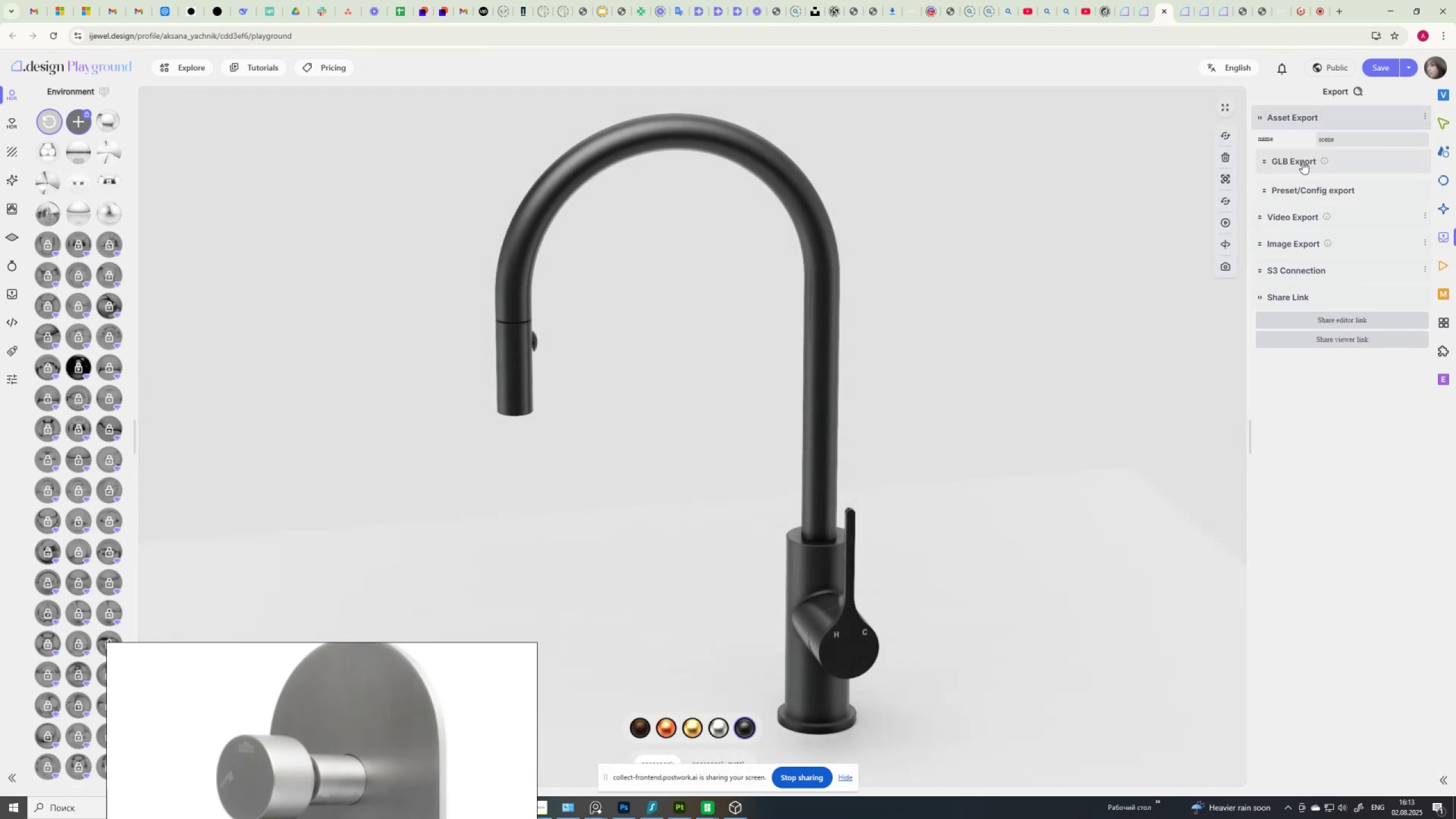 
left_click([1302, 162])
 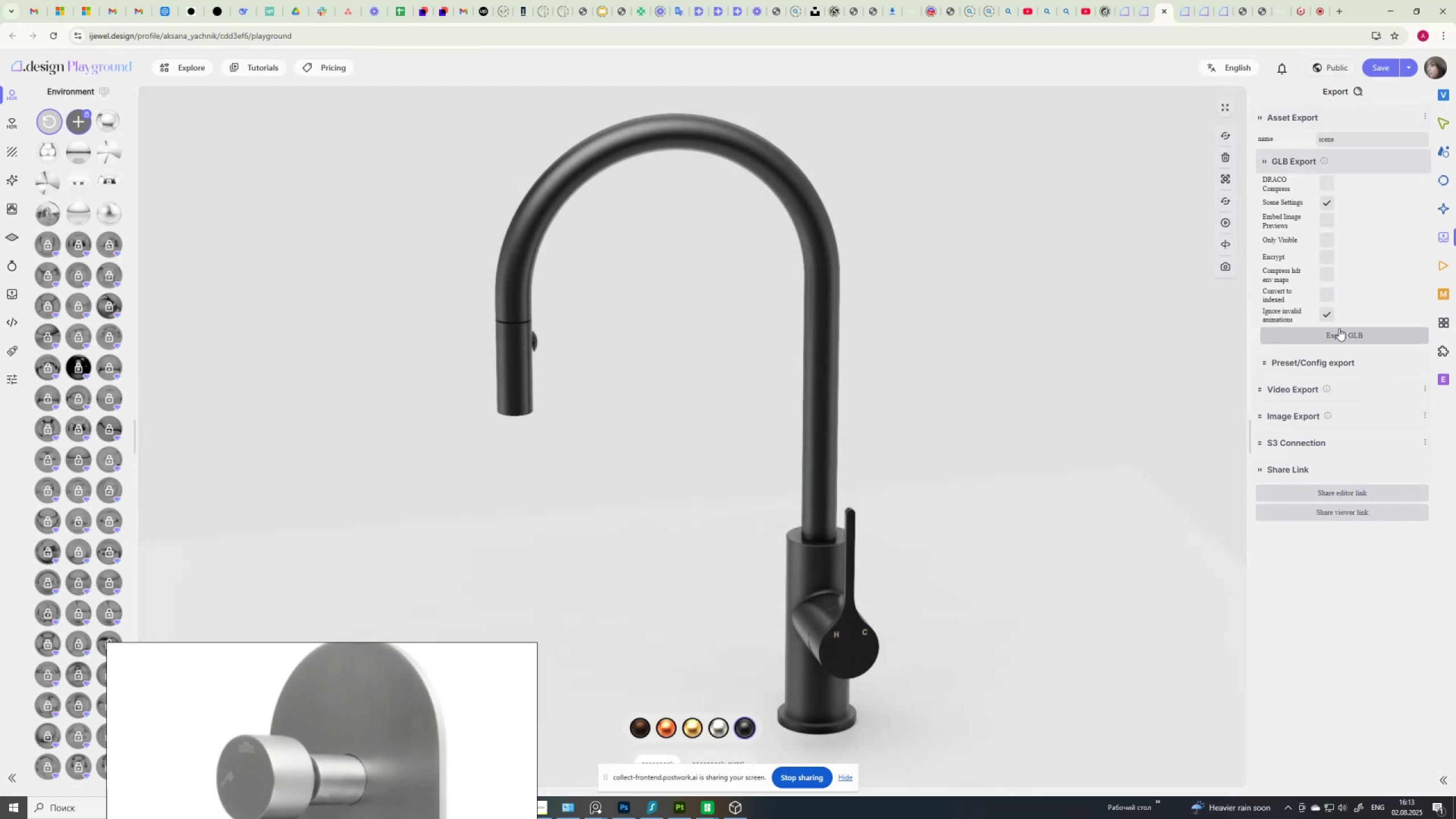 
left_click([1341, 332])
 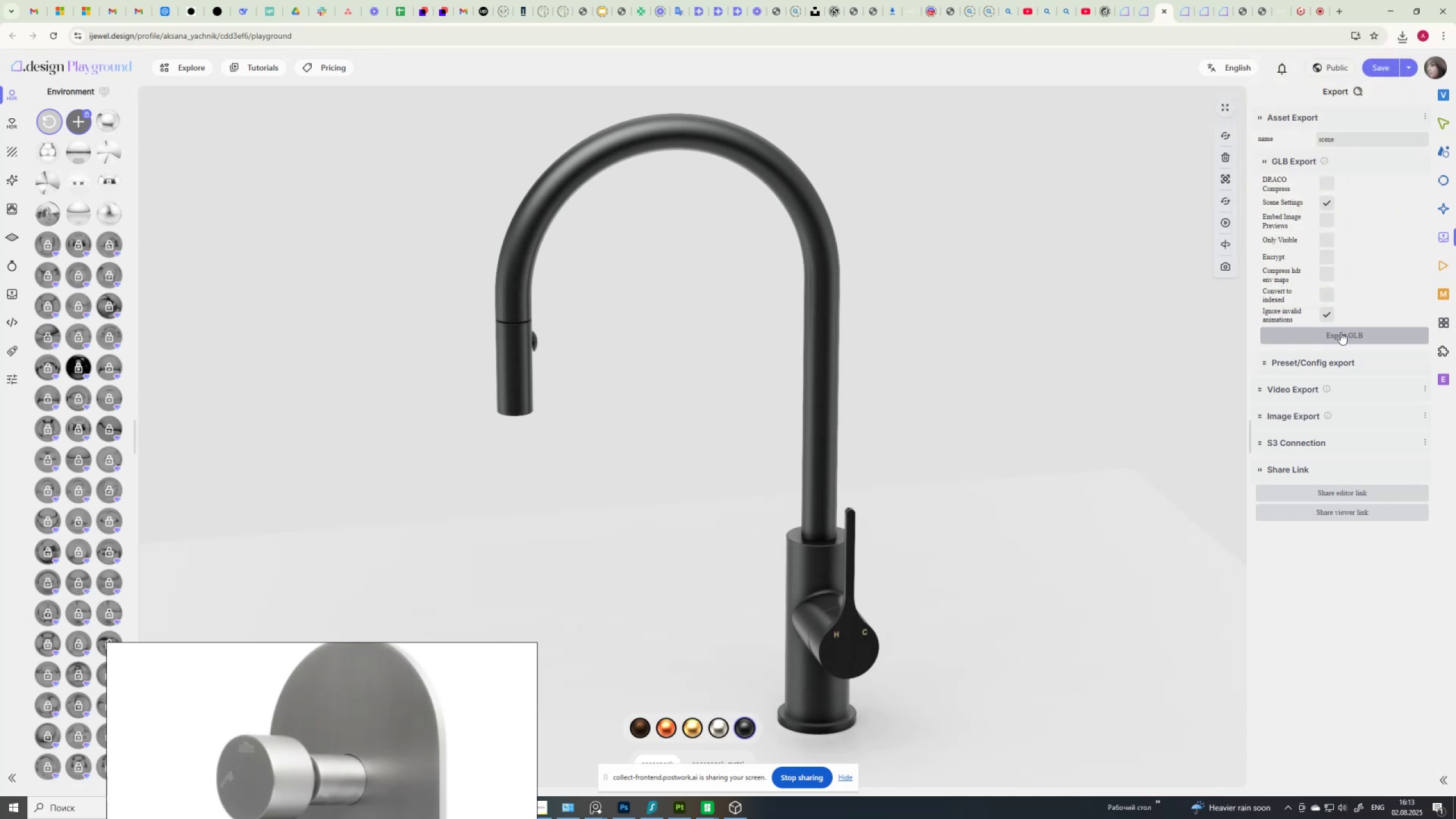 
wait(14.31)
 